 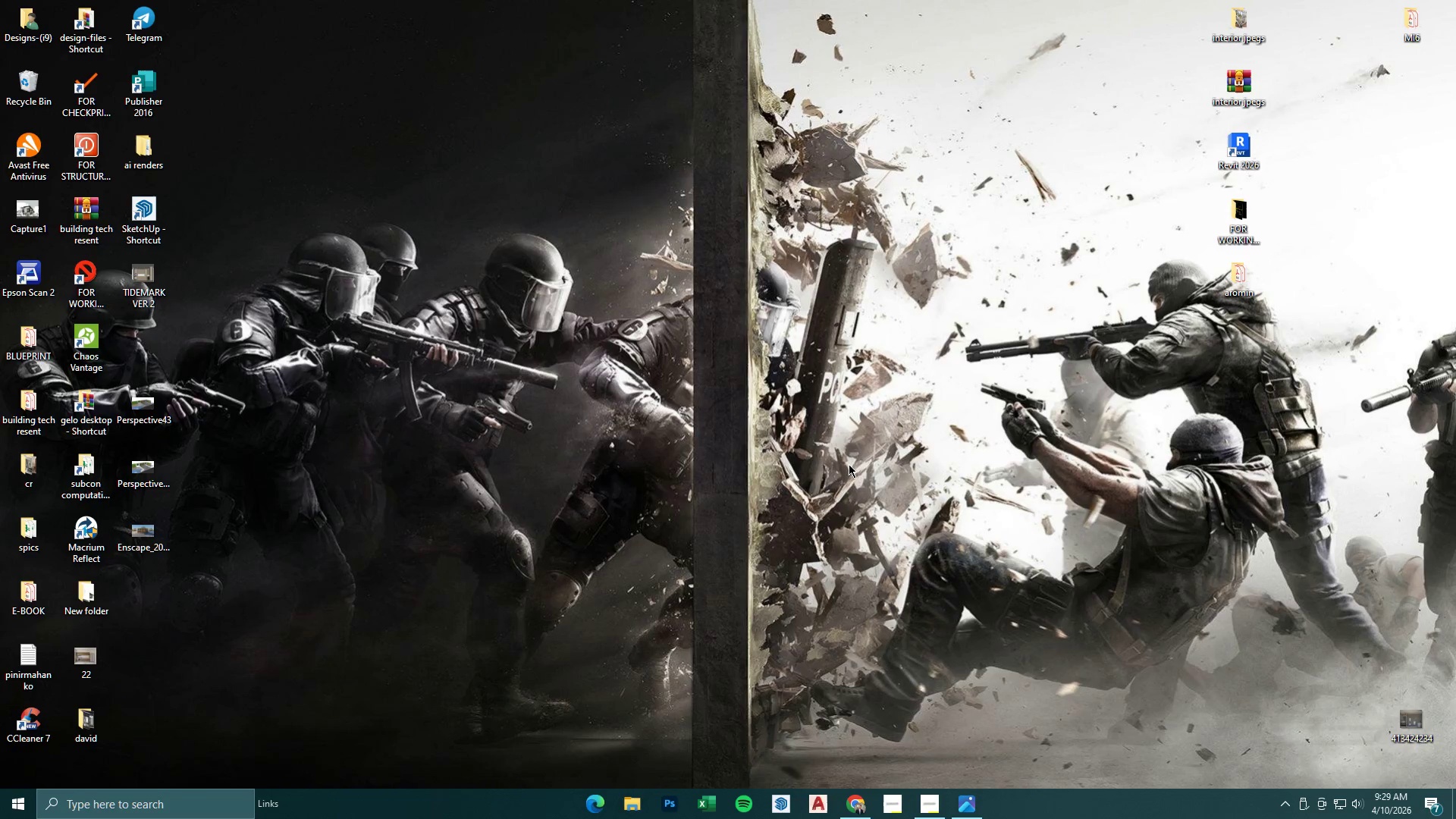 
left_click([564, 284])
 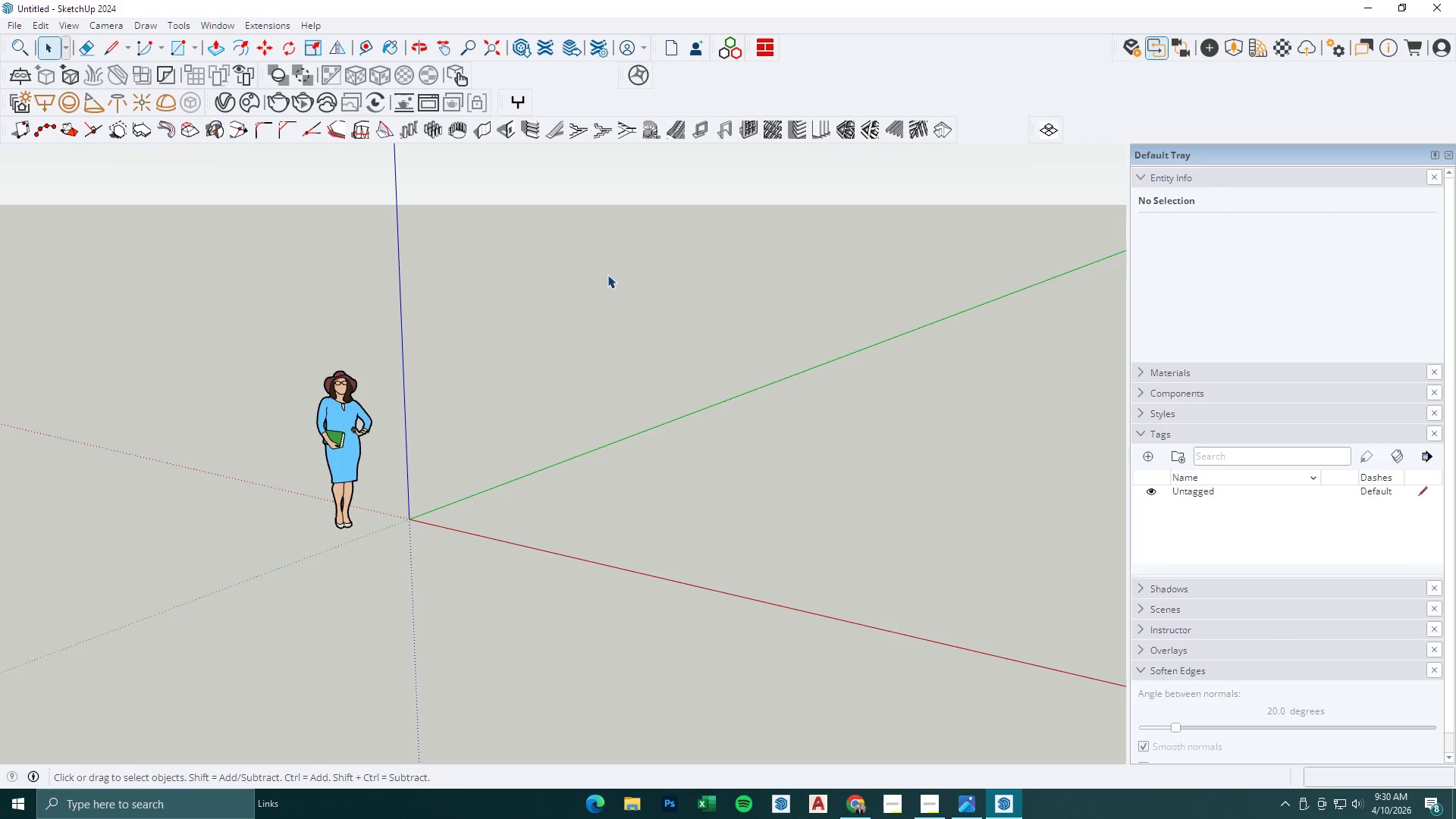 
wait(61.58)
 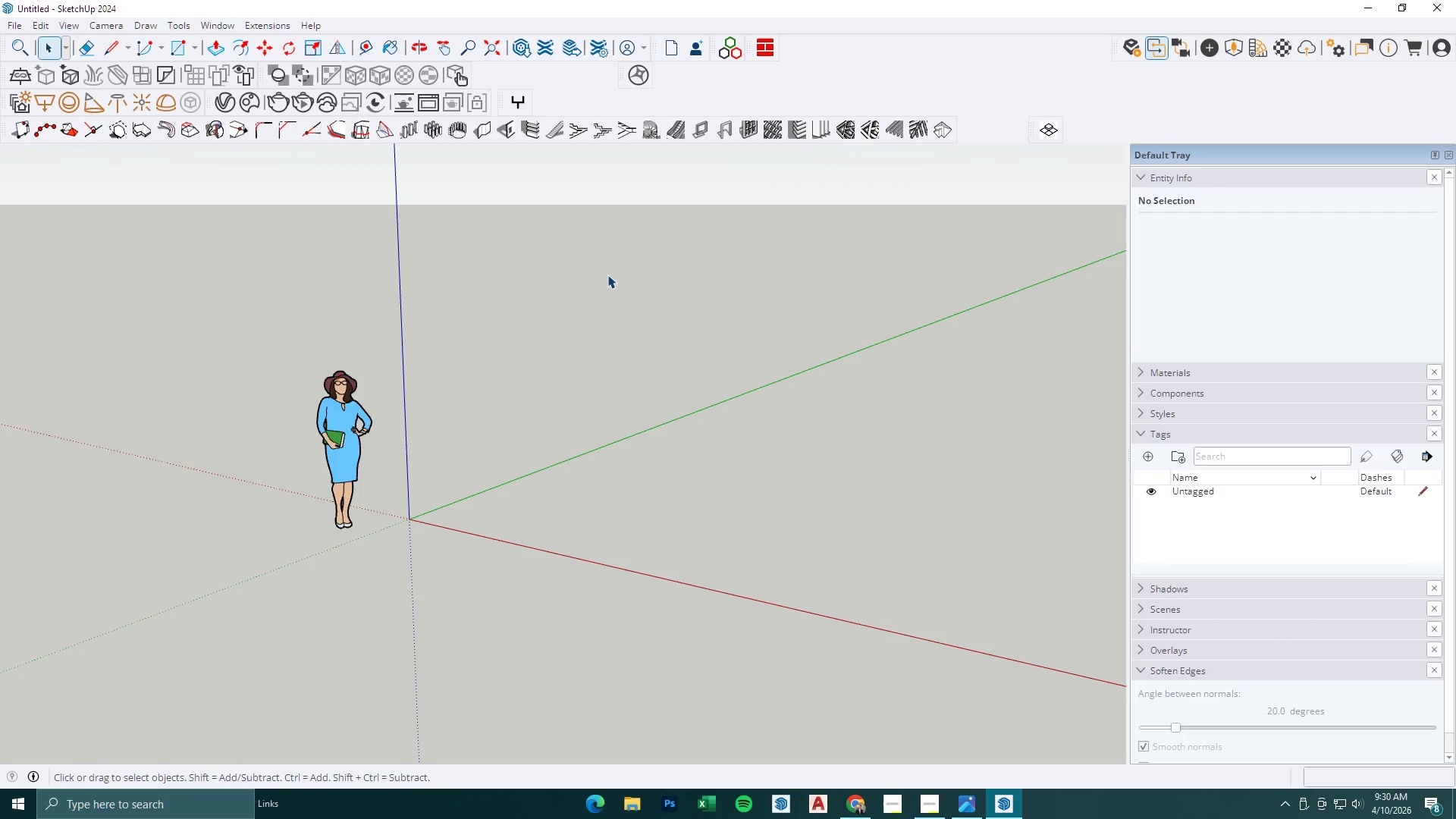 
scroll: coordinate [659, 372], scroll_direction: down, amount: 6.0
 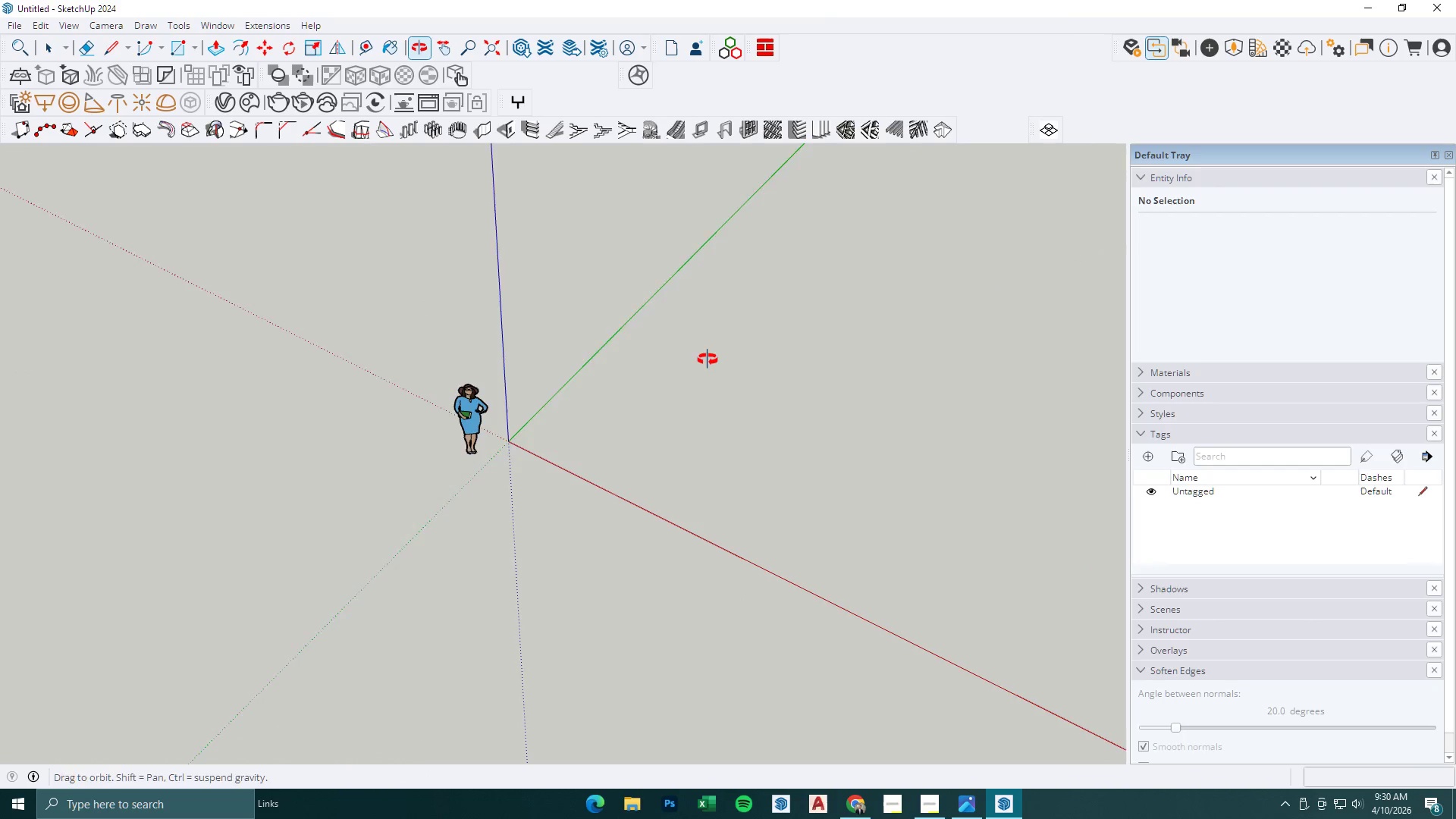 
key(L)
 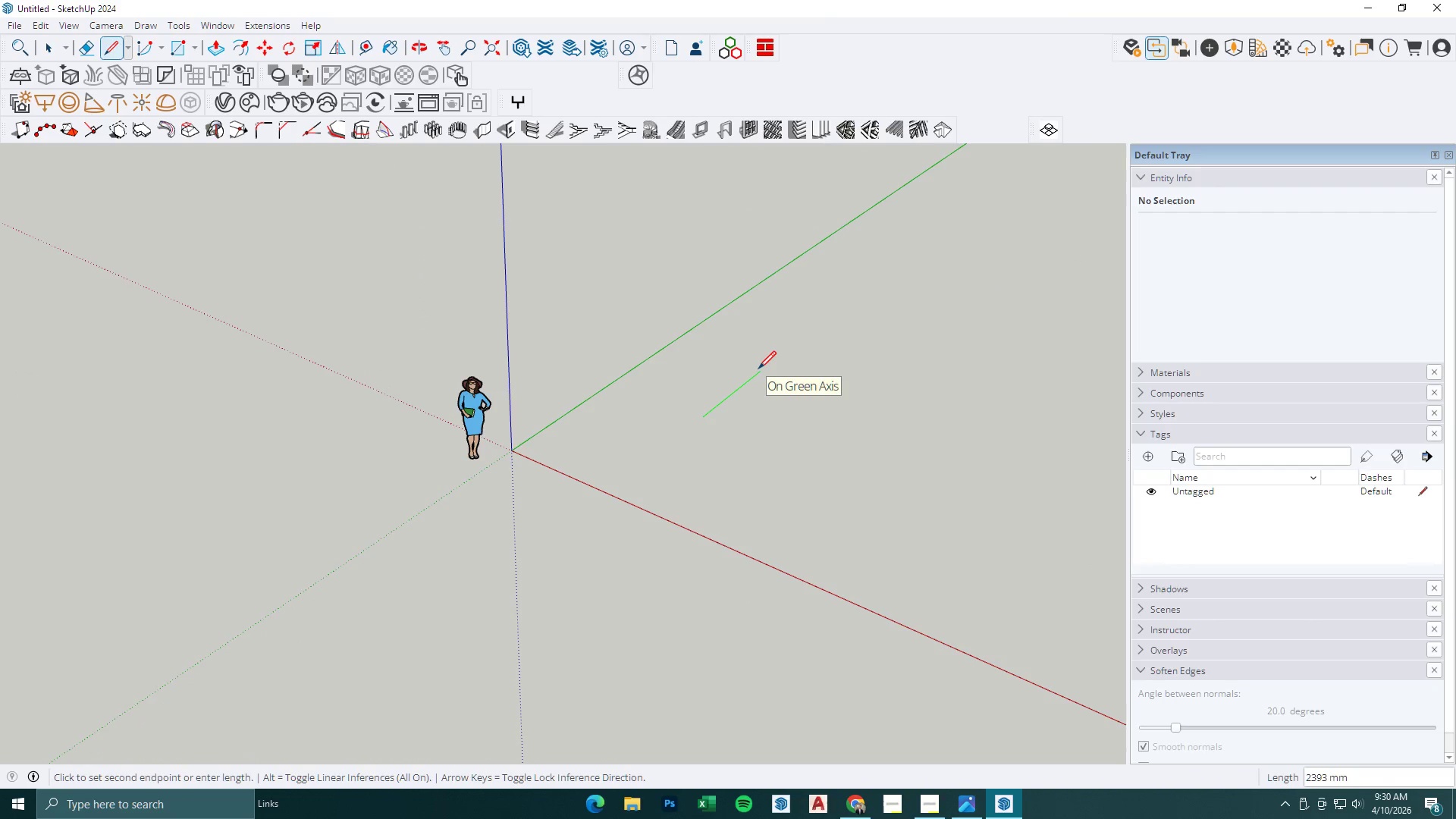 
key(Numpad6)
 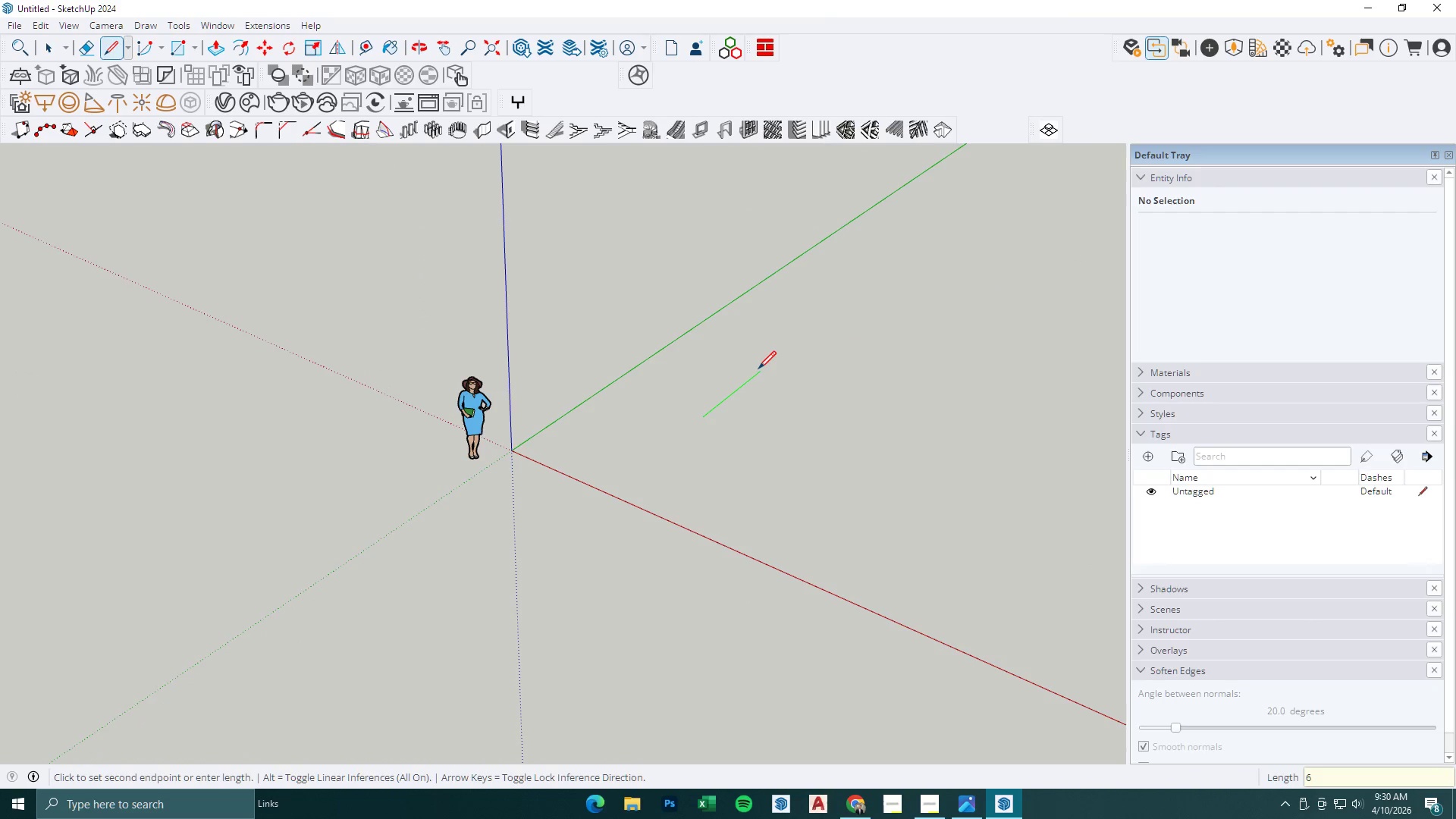 
key(Numpad0)
 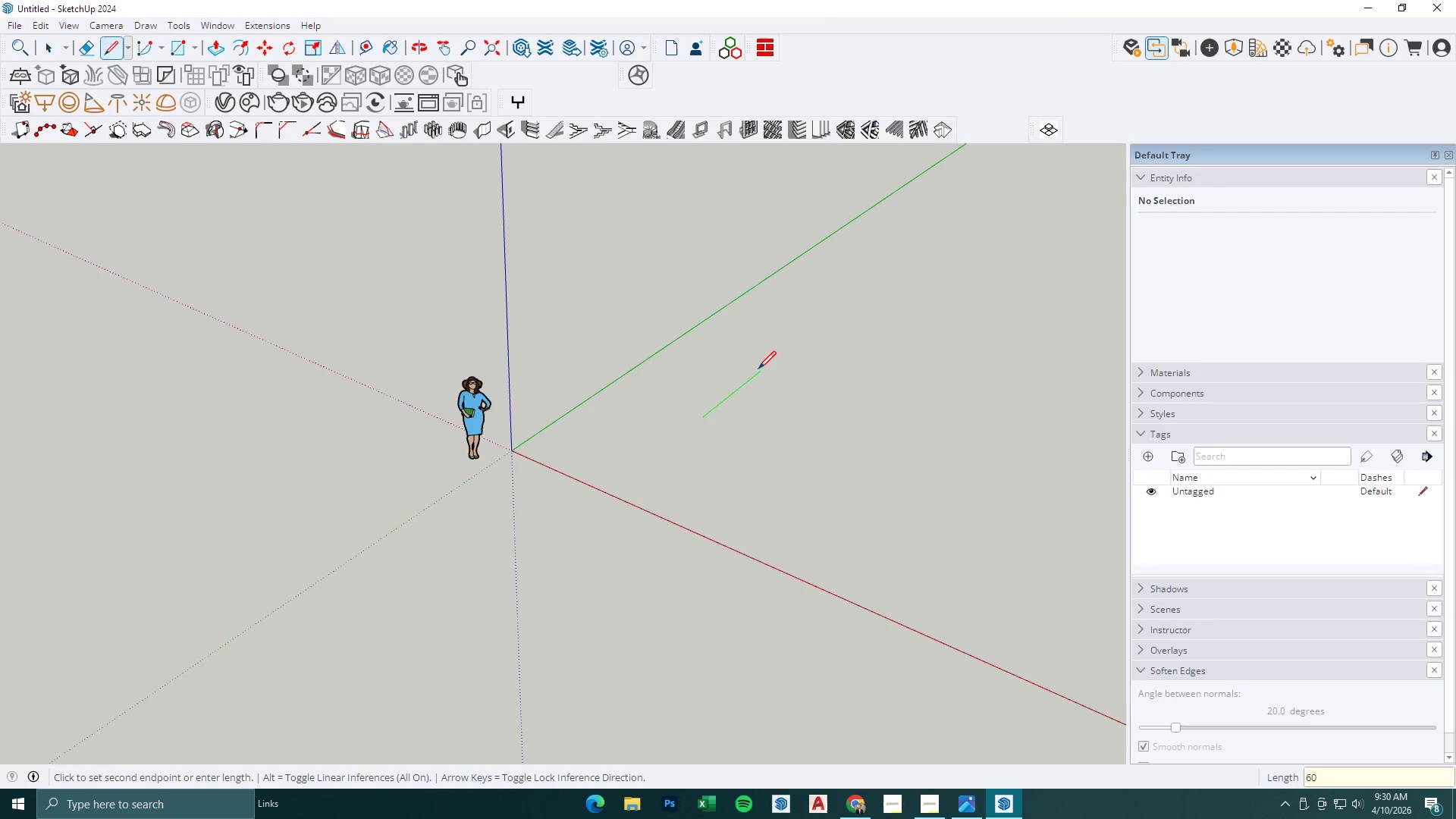 
key(Numpad0)
 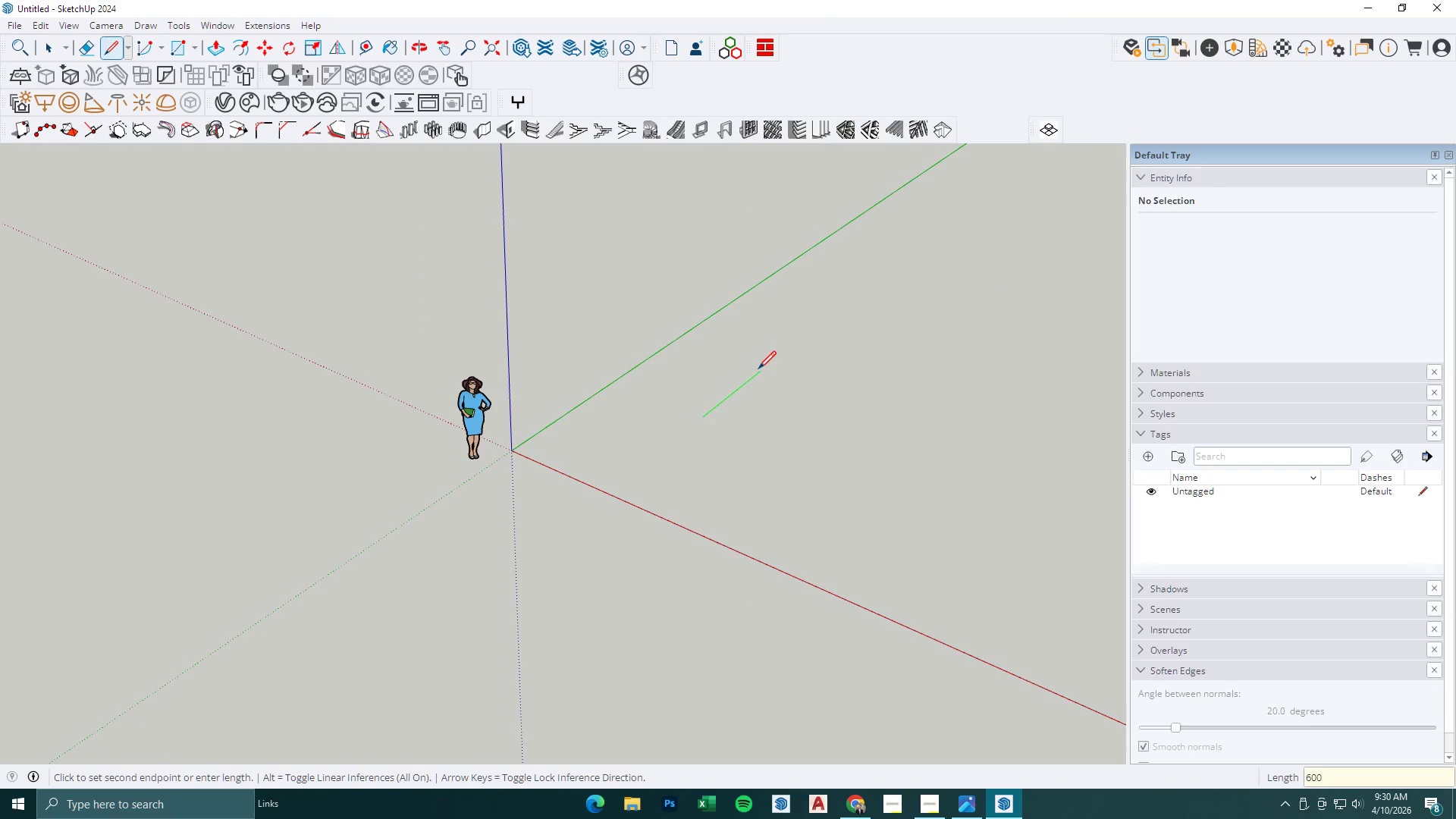 
key(Numpad0)
 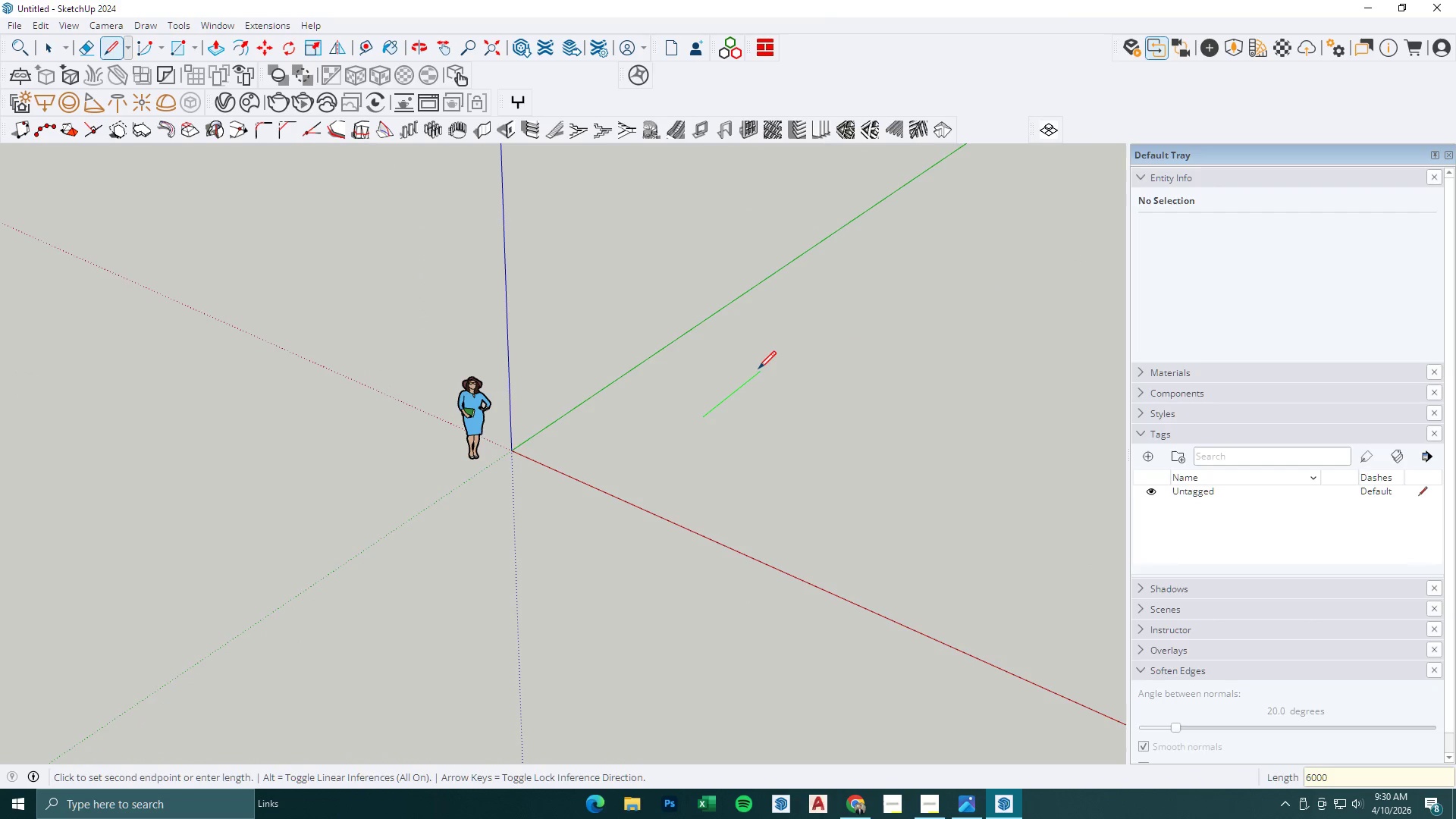 
key(NumpadEnter)
 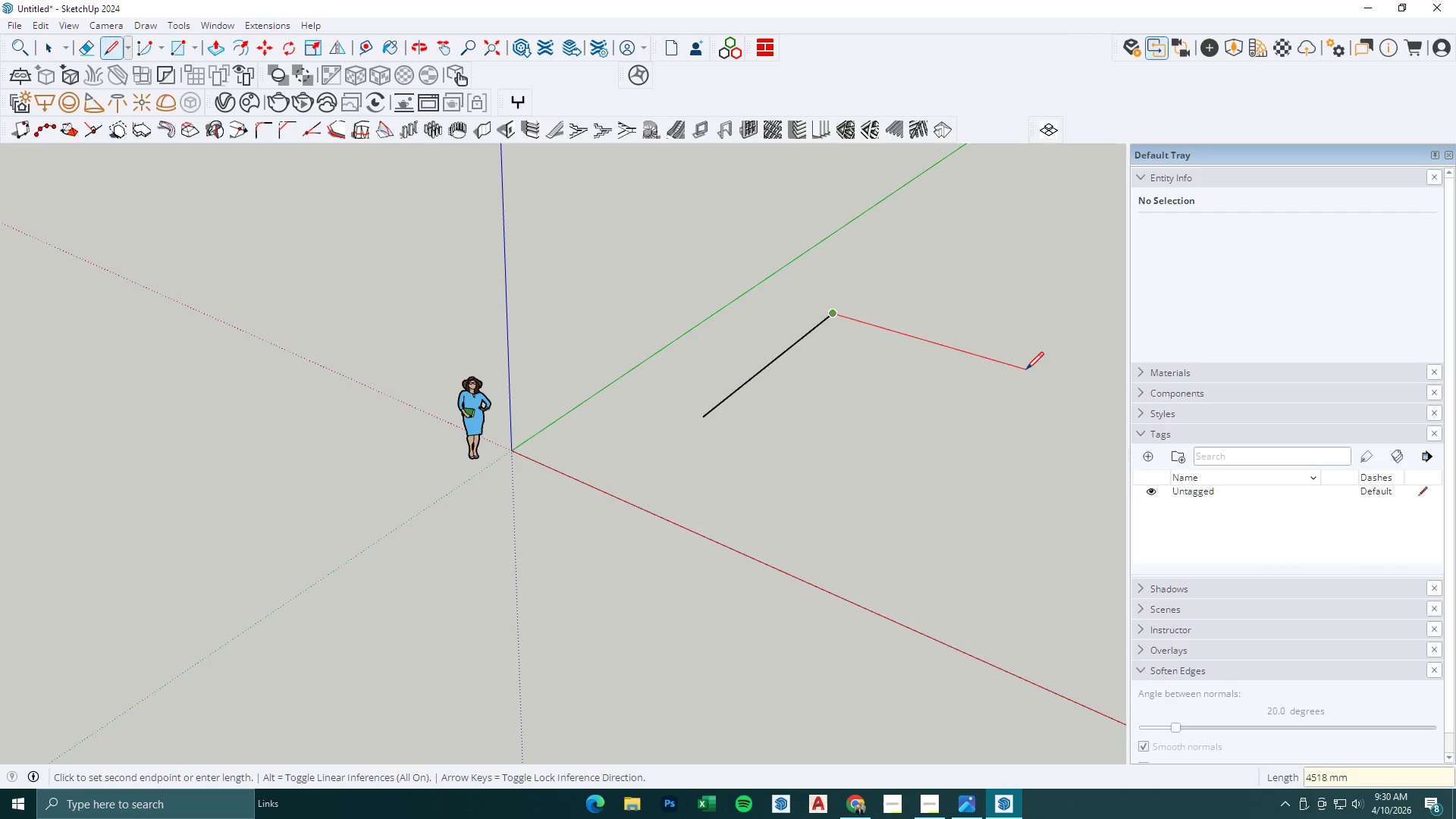 
key(Numpad6)
 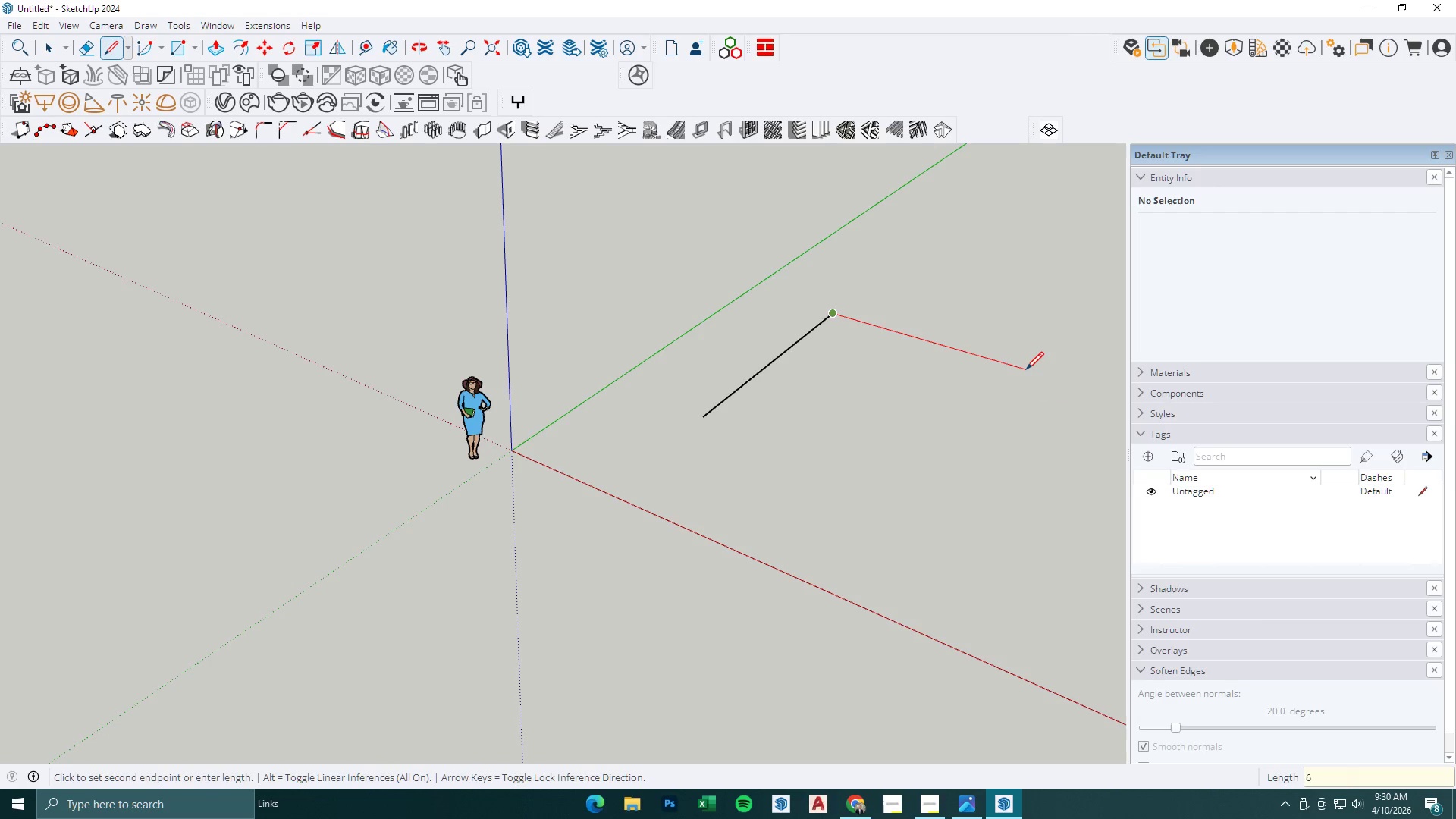 
key(Numpad0)
 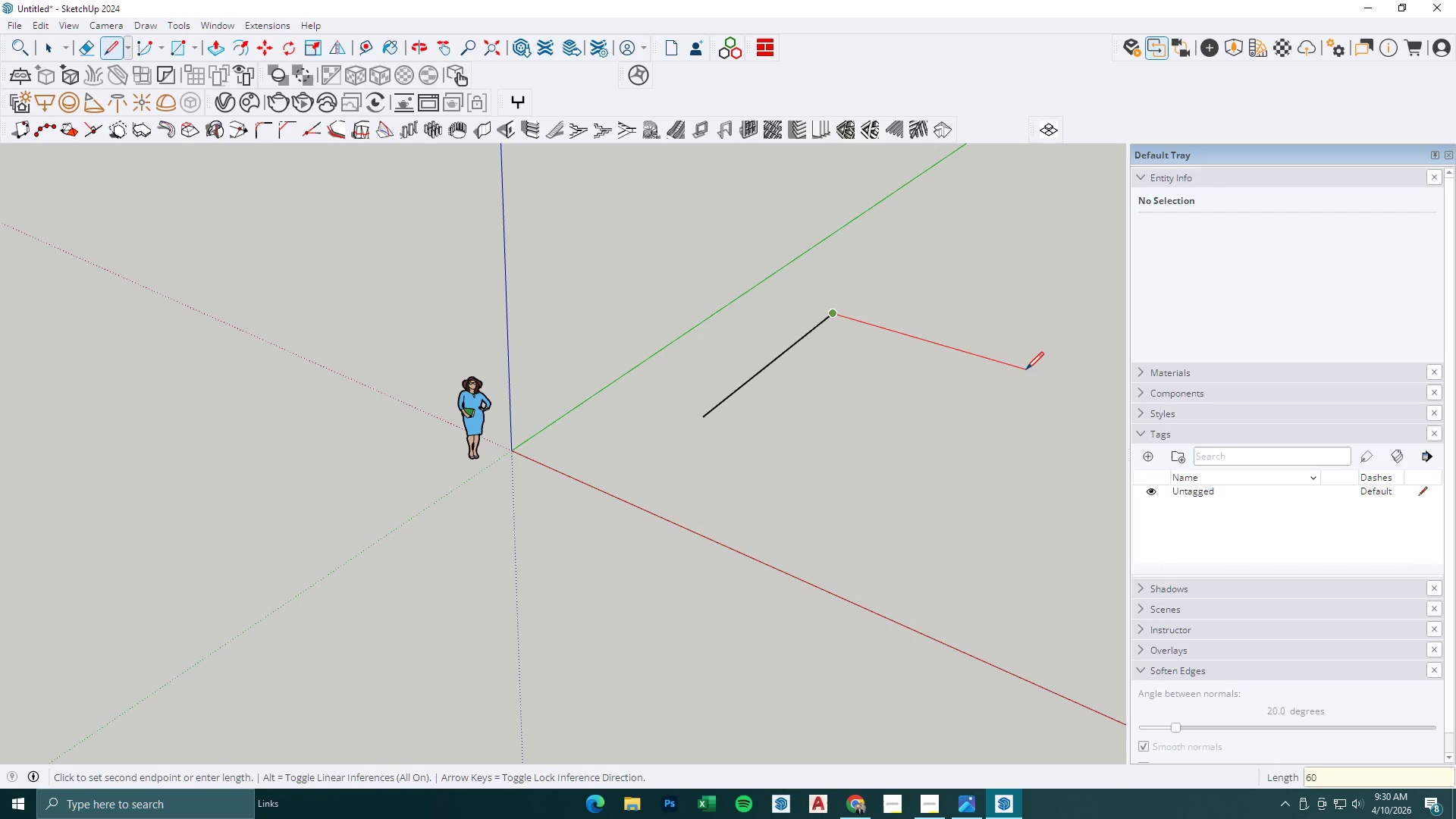 
key(Numpad0)
 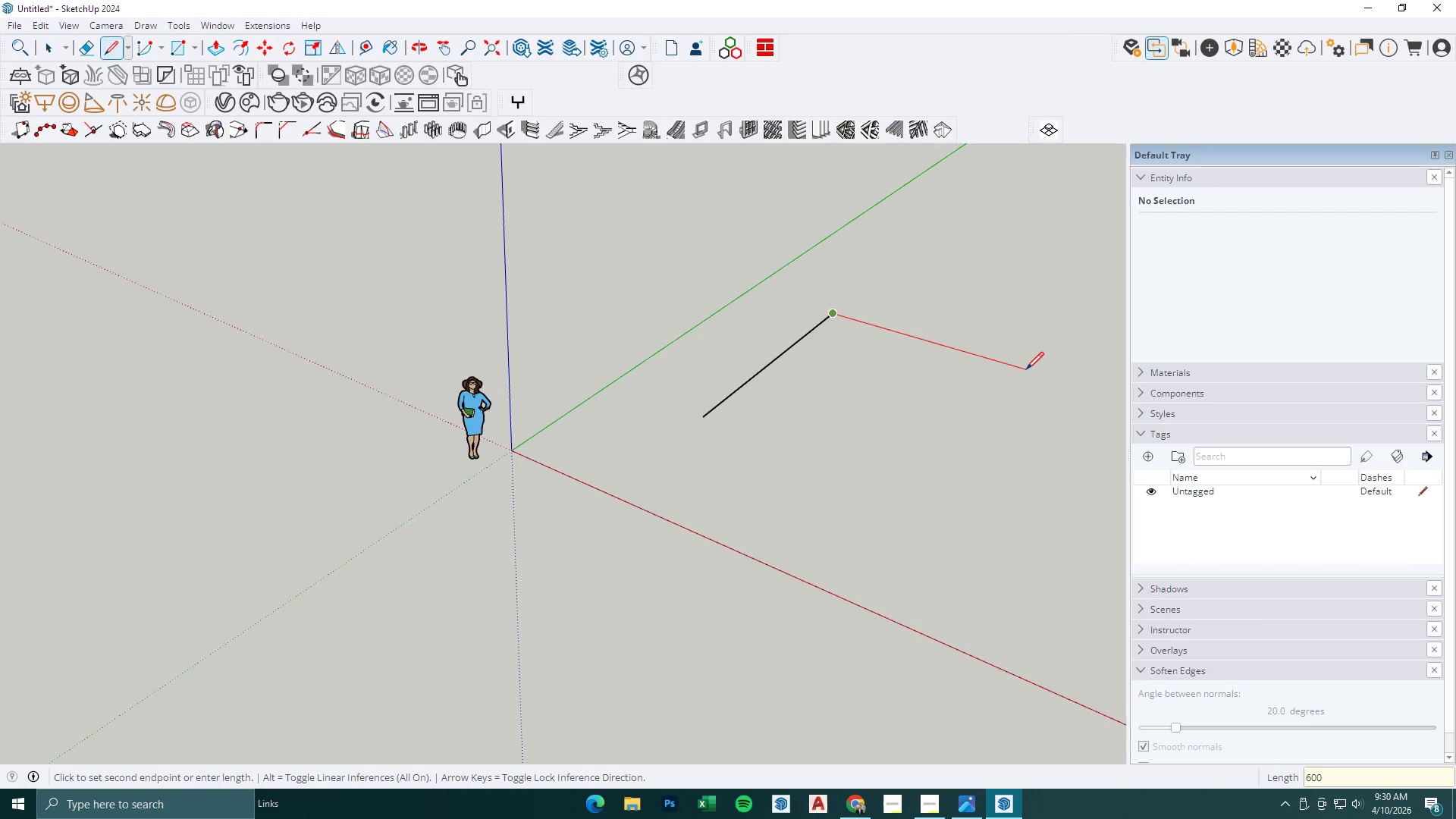 
key(Numpad0)
 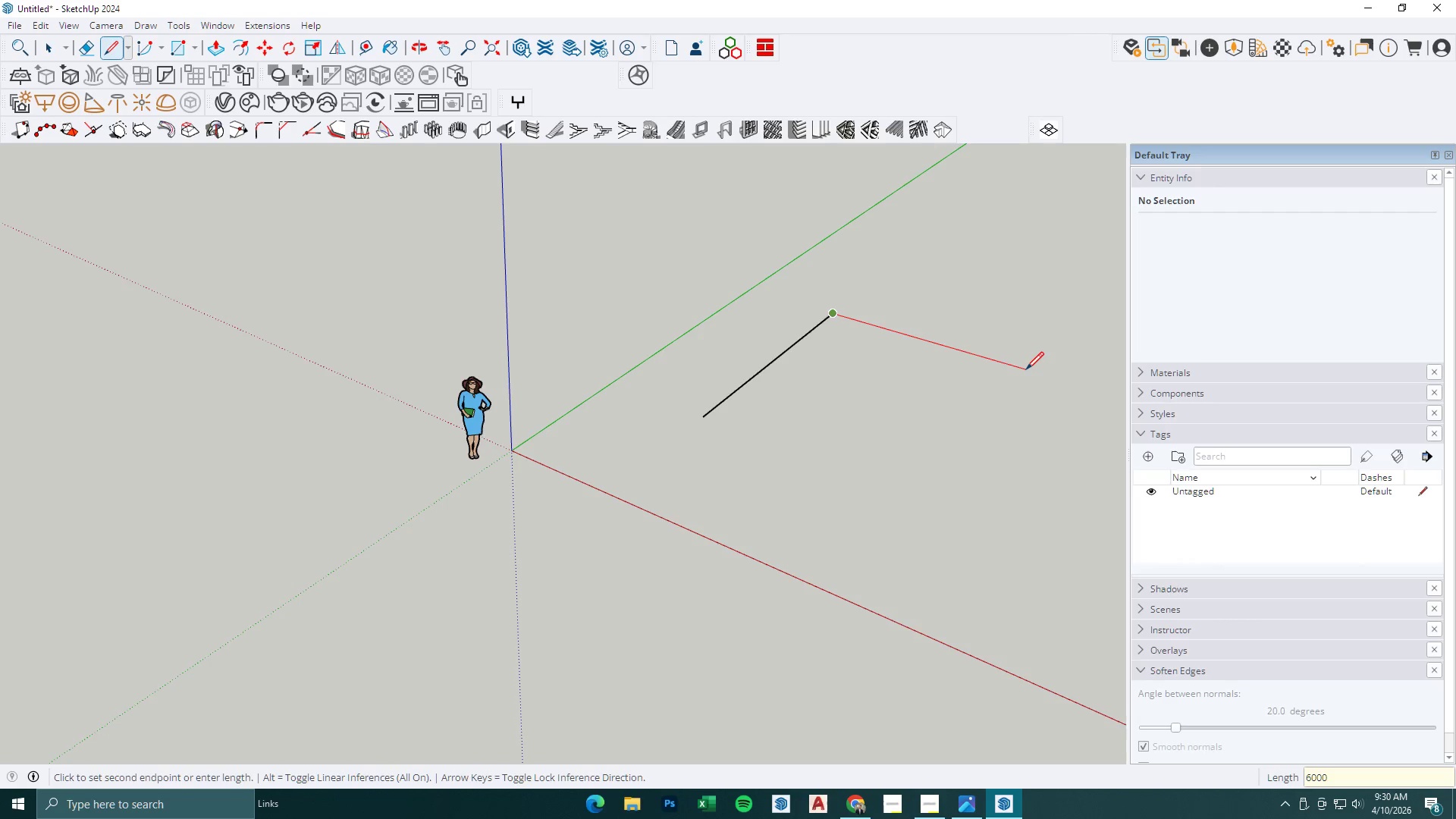 
key(NumpadEnter)
 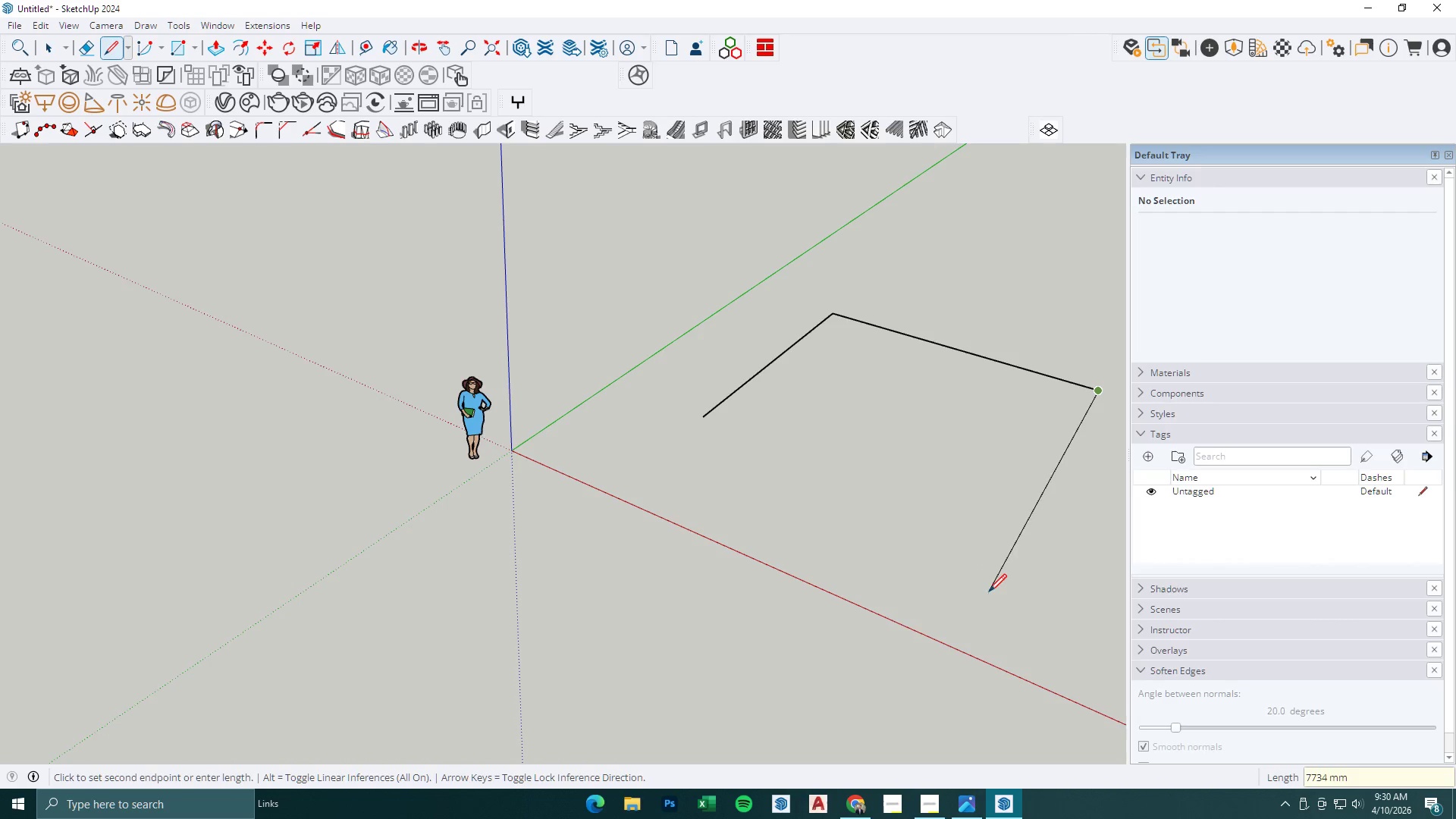 
left_click([968, 585])
 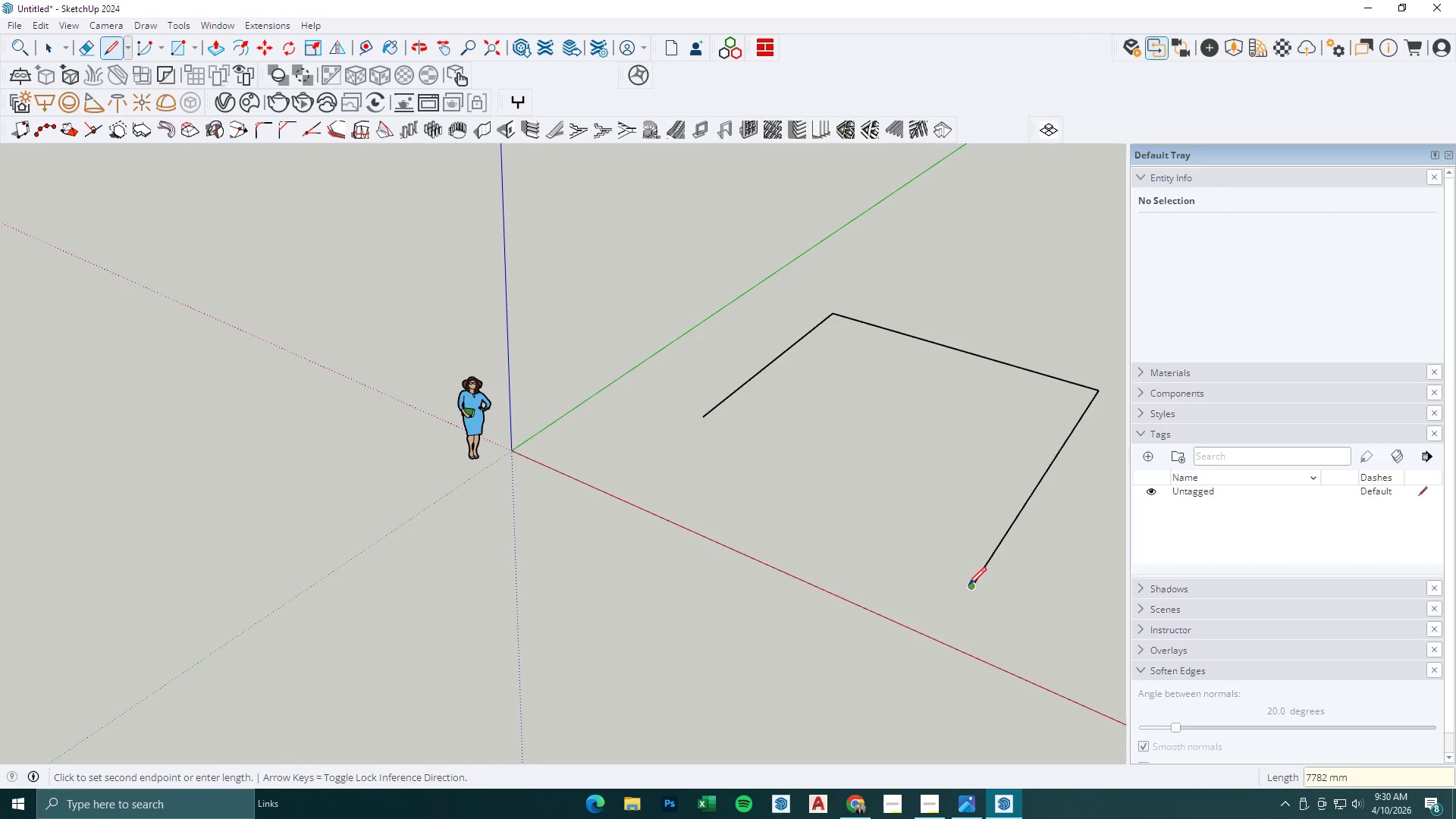 
key(Escape)
 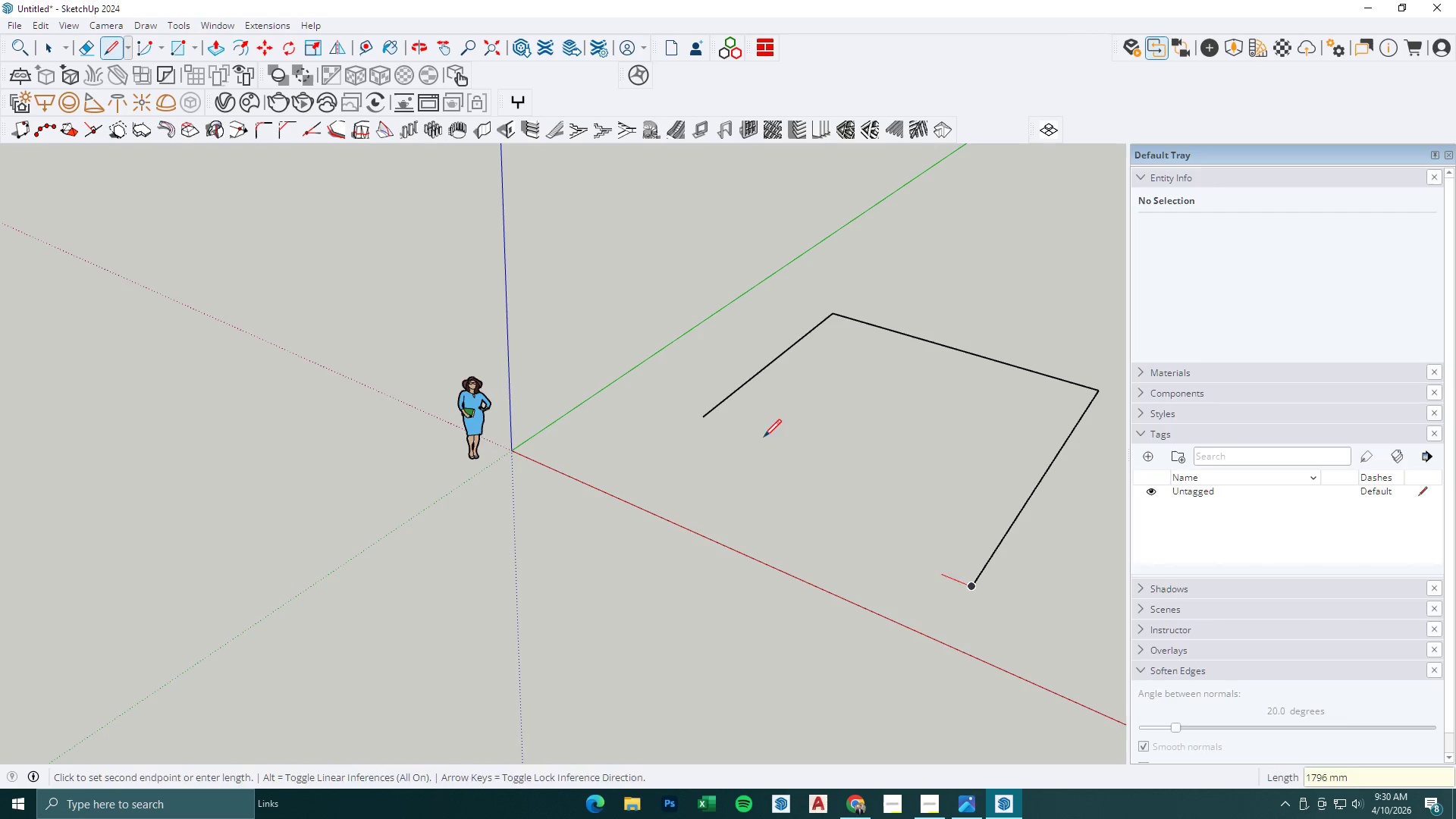 
key(Escape)
 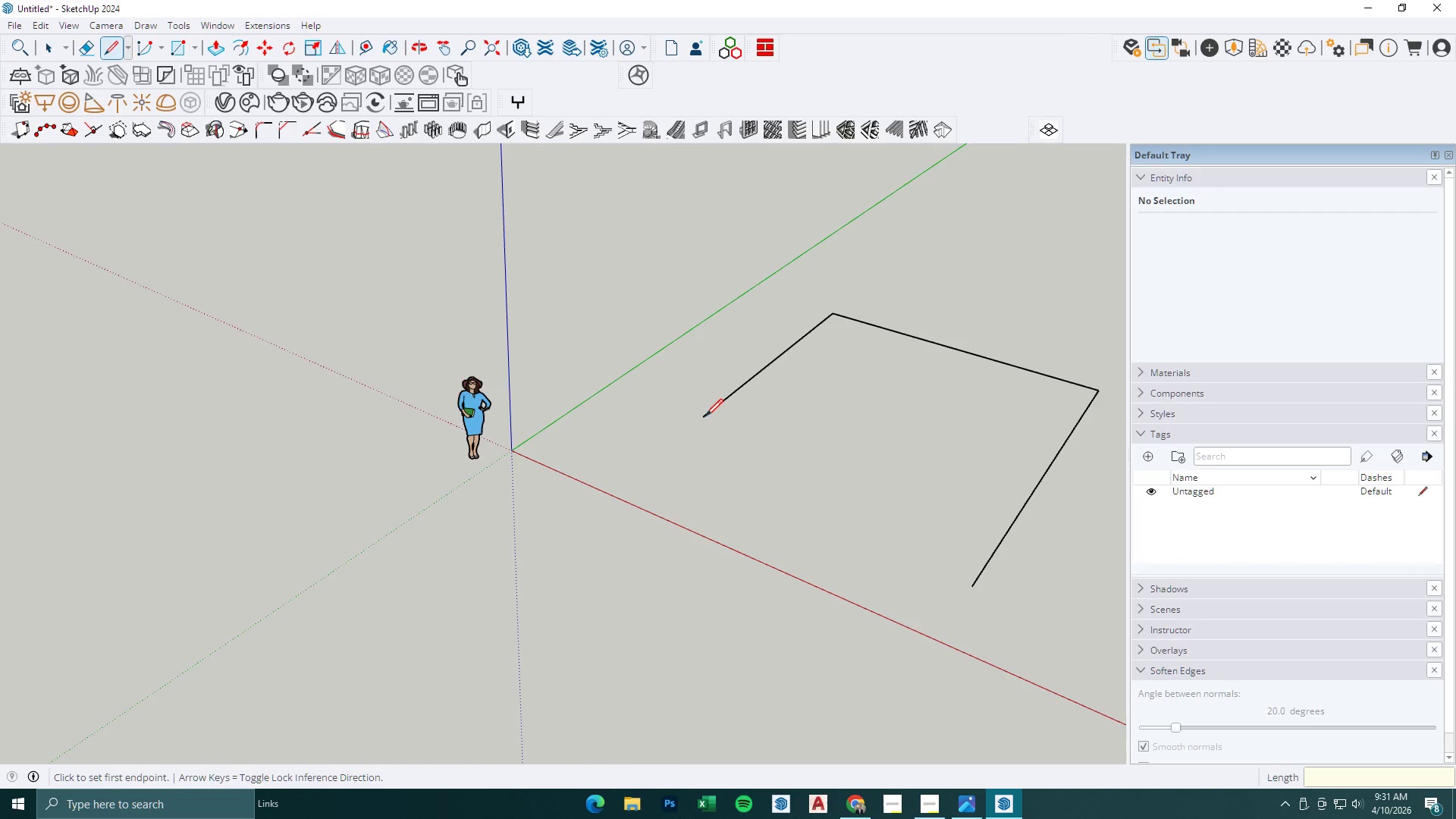 
left_click([705, 416])
 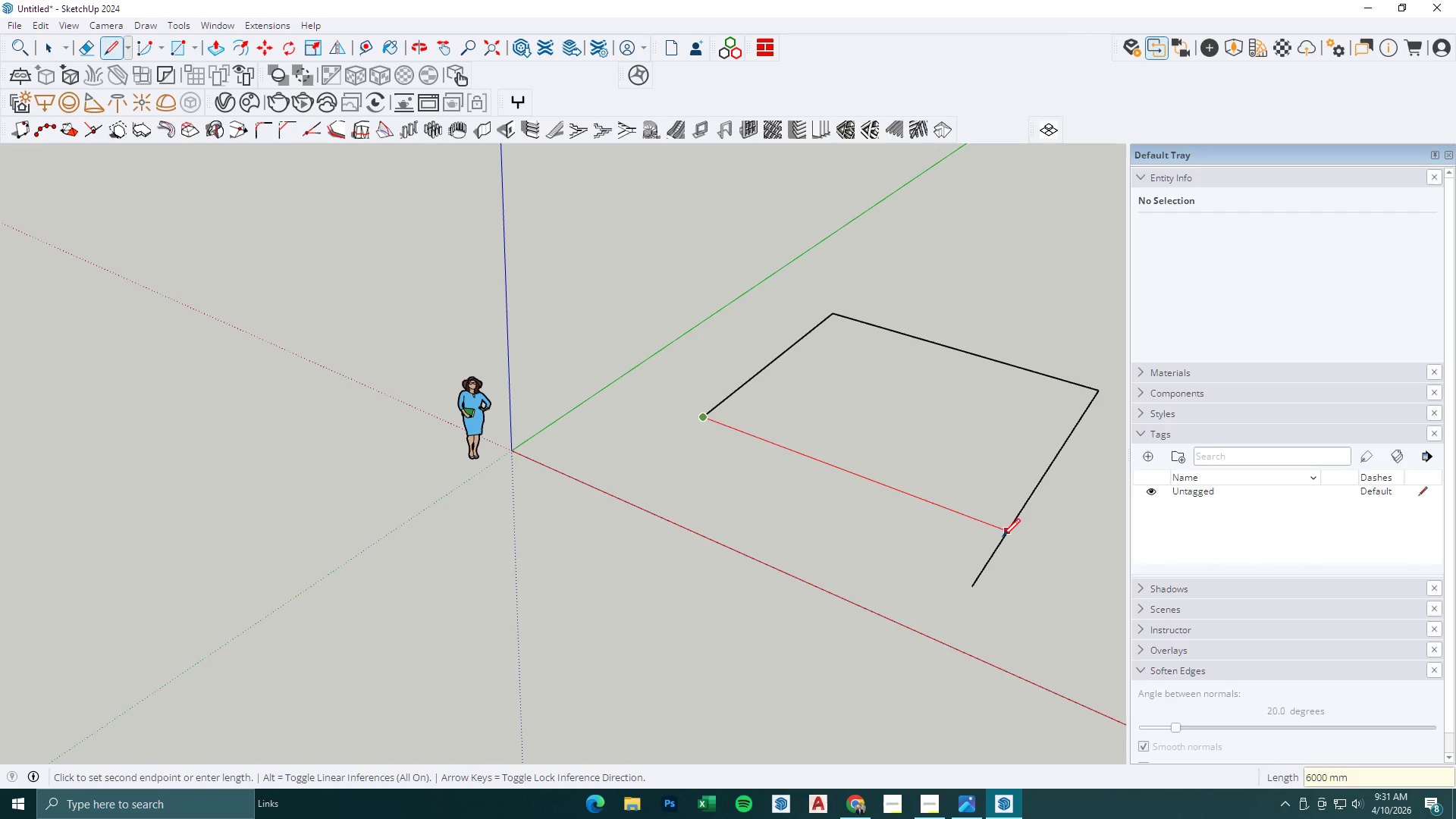 
left_click([1003, 536])
 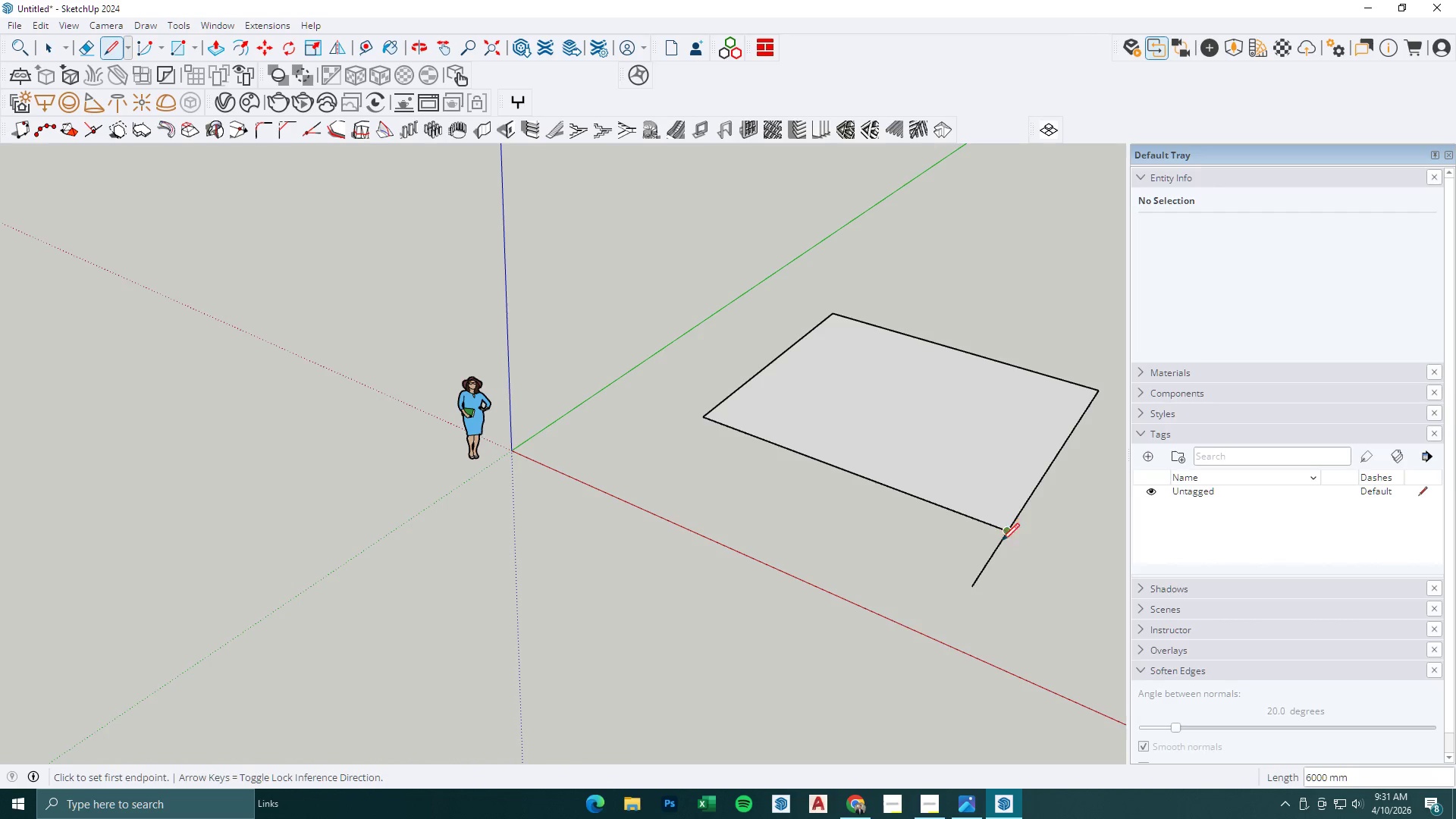 
key(E)
 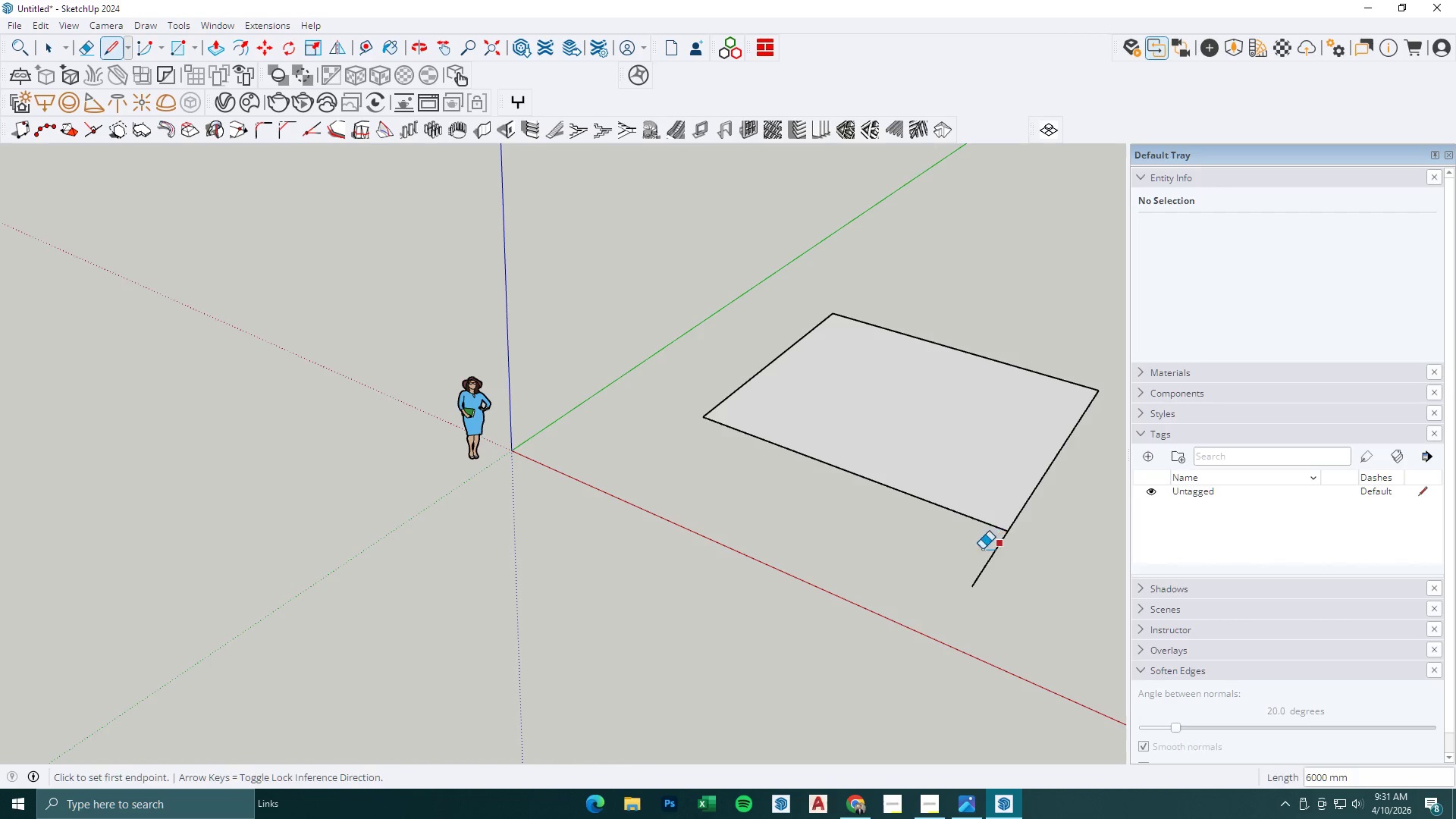 
left_click_drag(start_coordinate=[981, 549], to_coordinate=[1012, 573])
 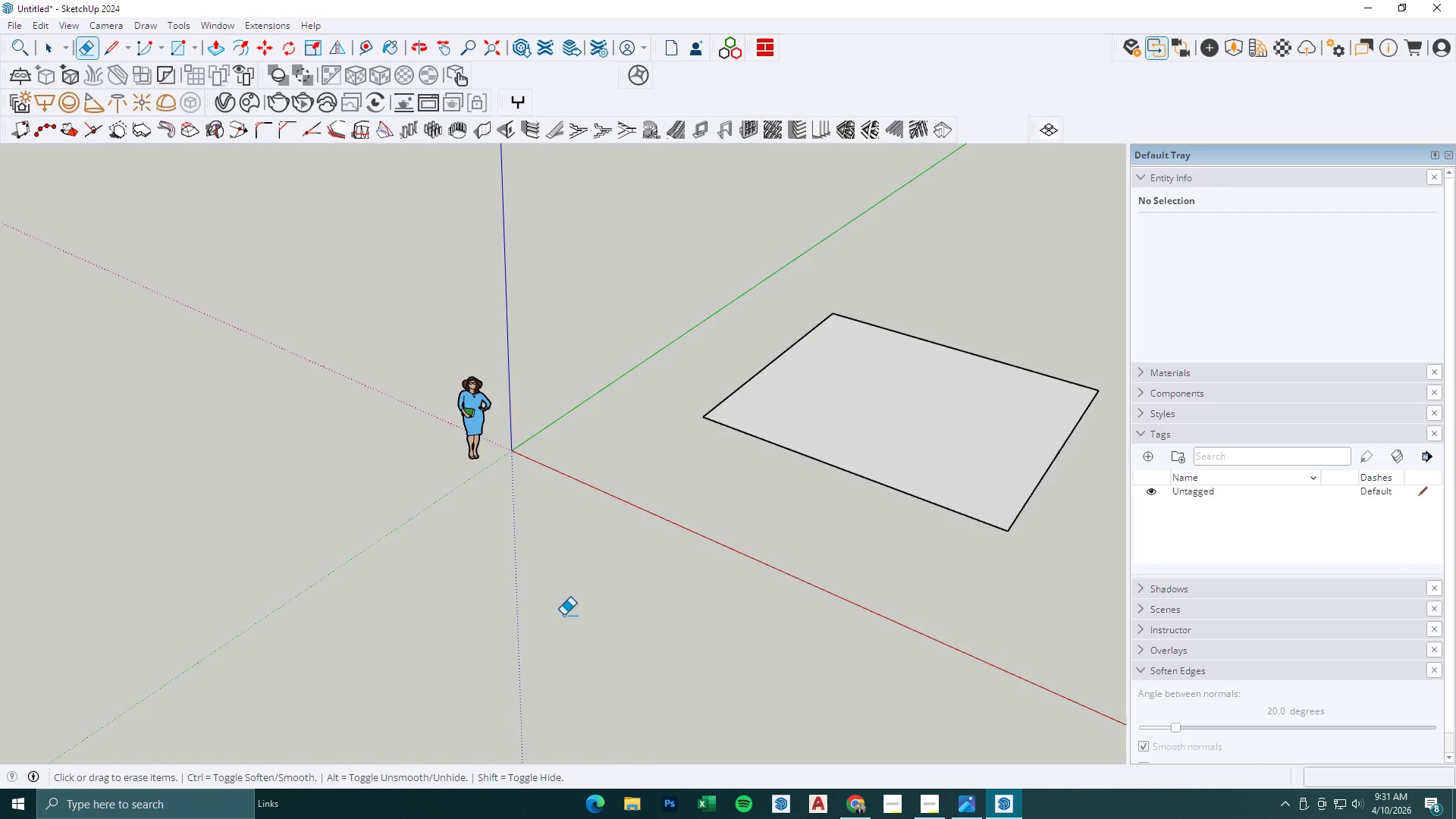 
key(Space)
 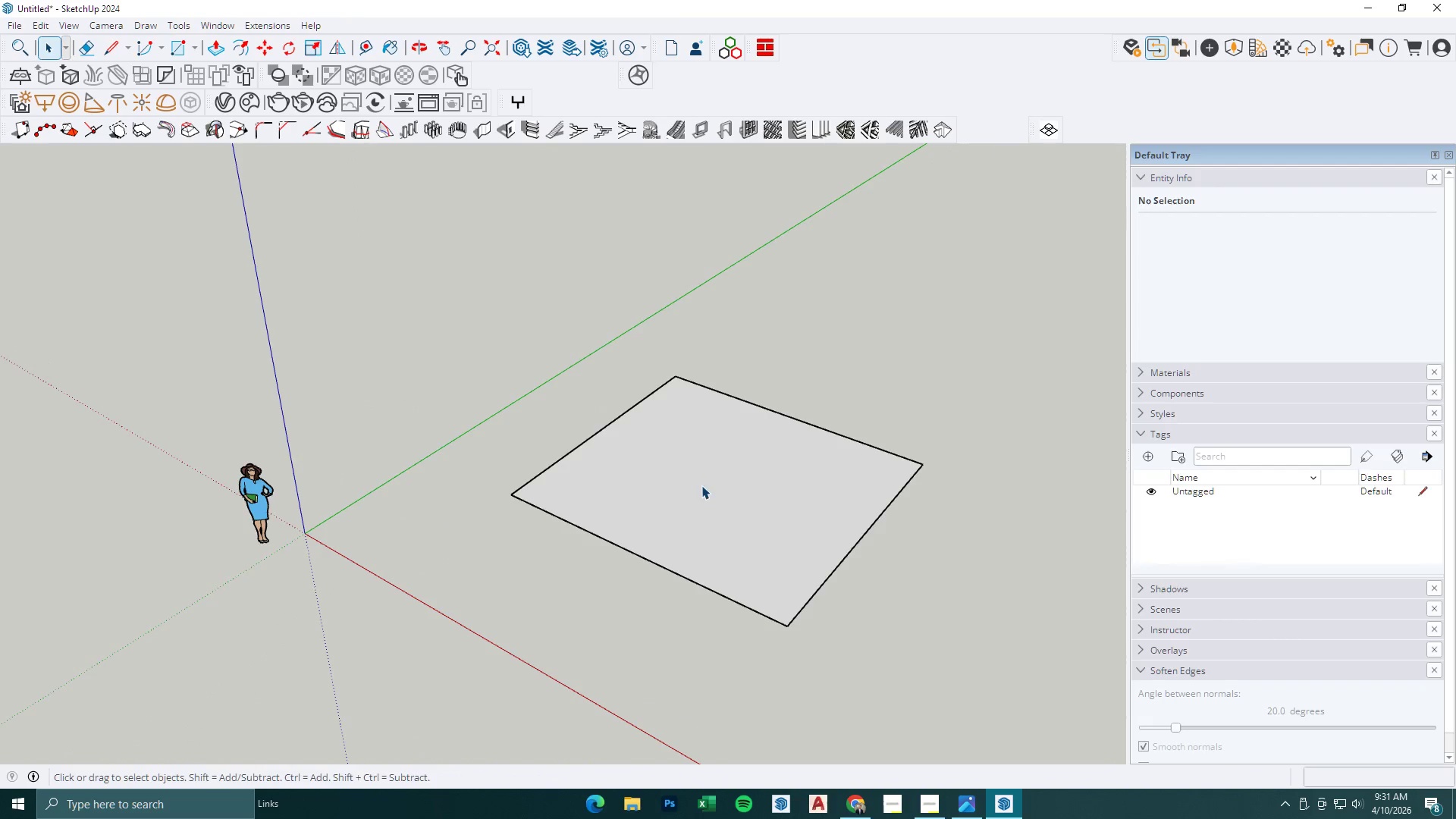 
double_click([701, 485])
 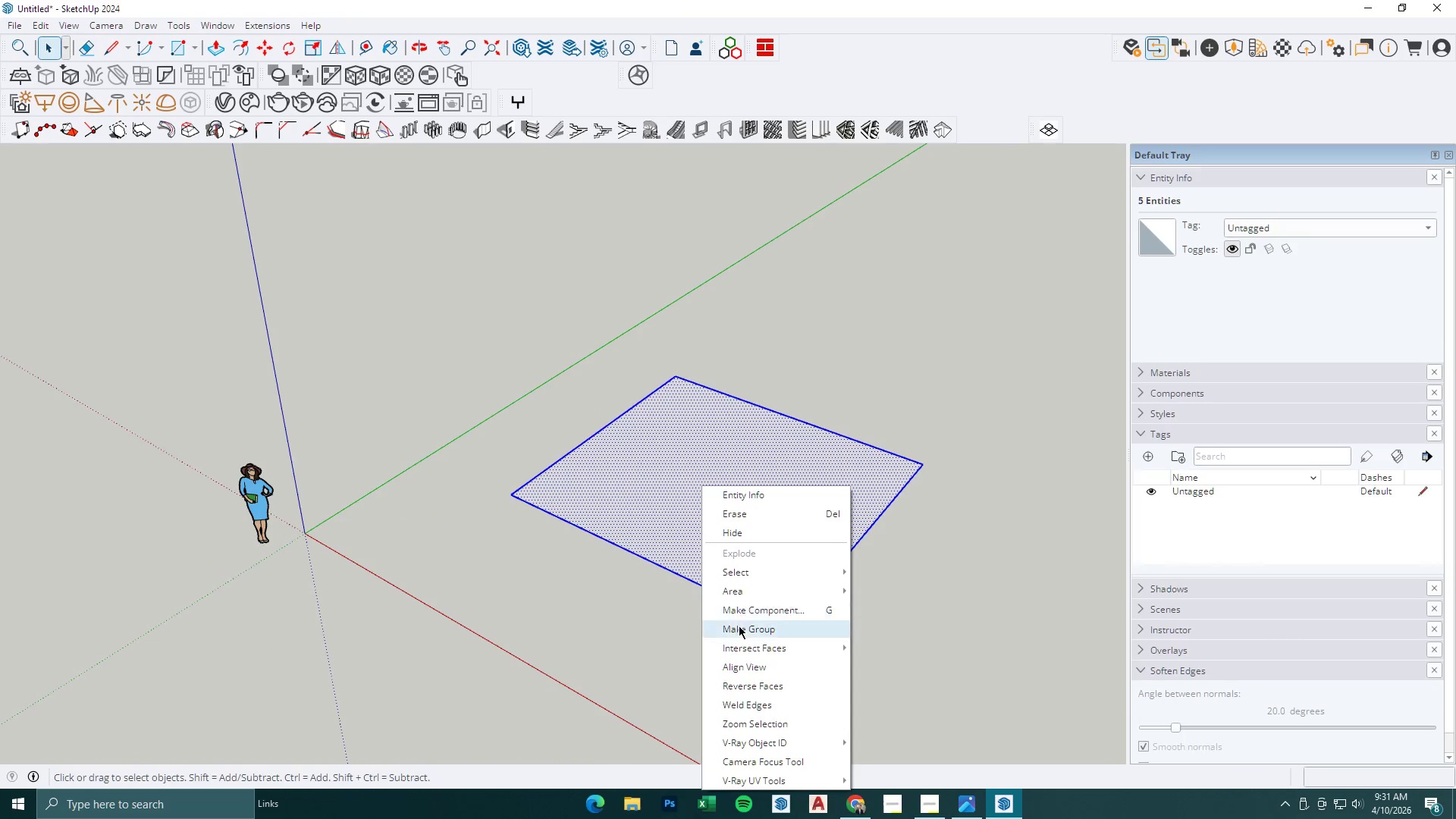 
scroll: coordinate [594, 537], scroll_direction: down, amount: 11.0
 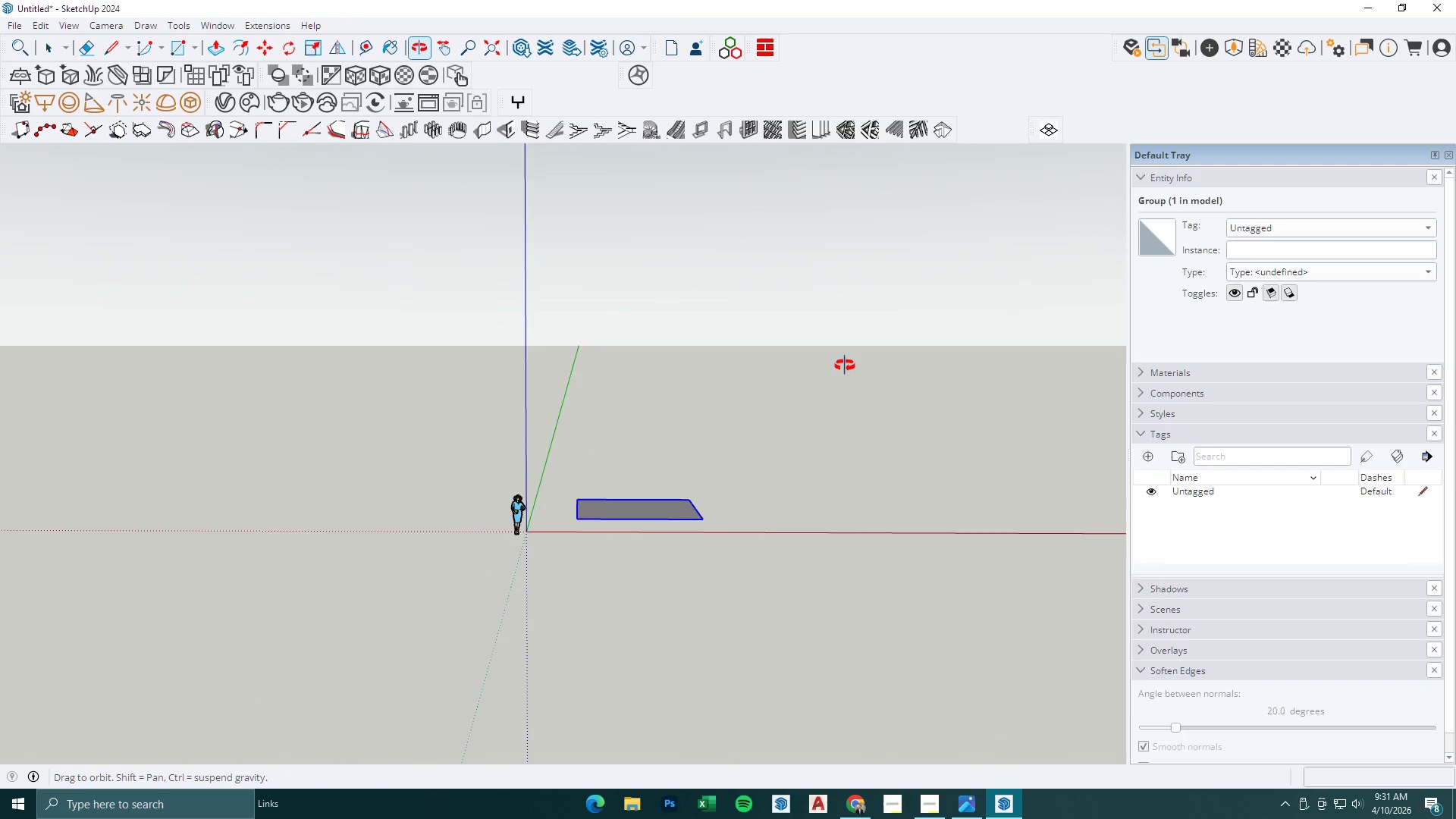 
double_click([643, 492])
 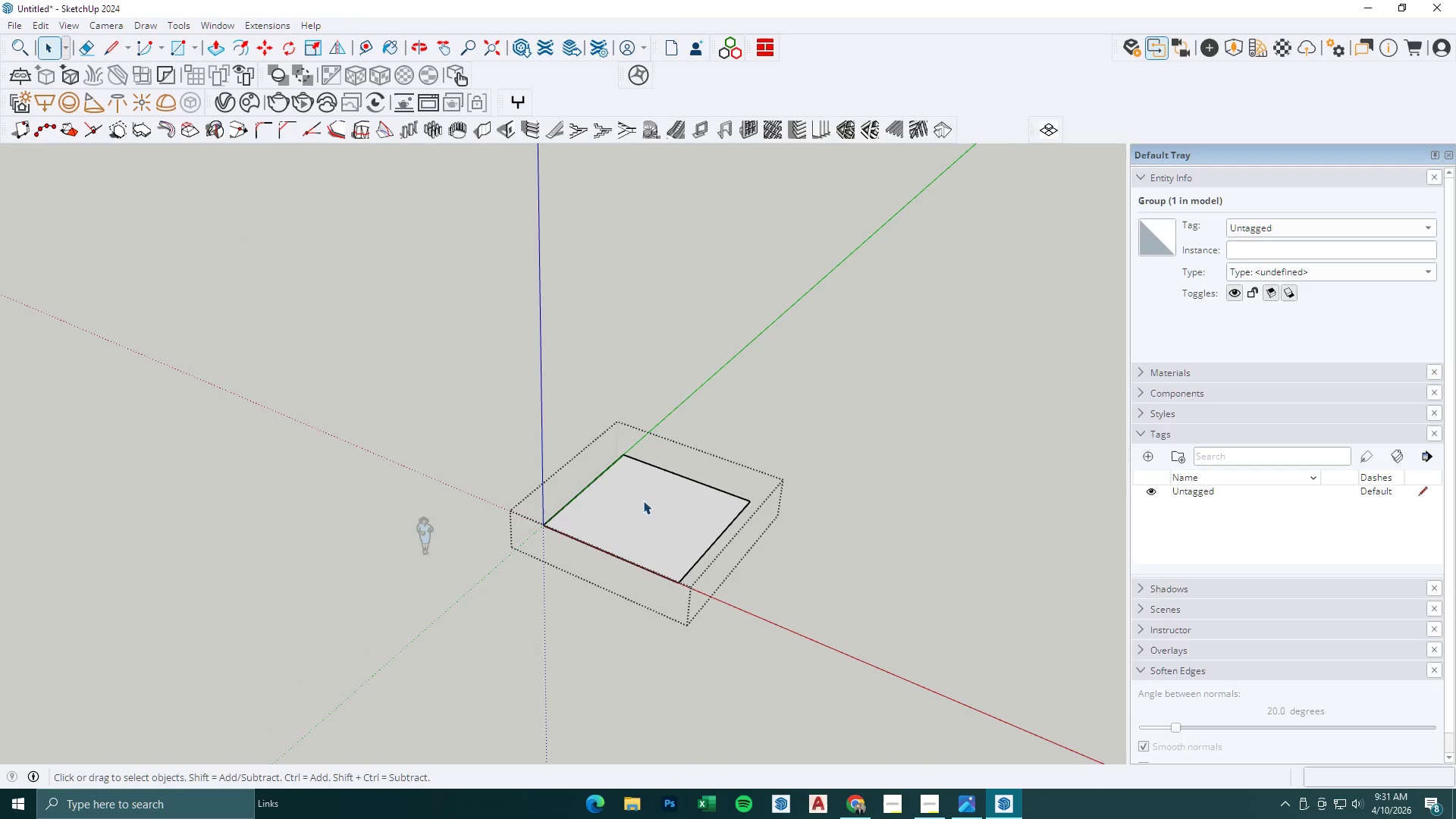 
key(BracketLeft)
 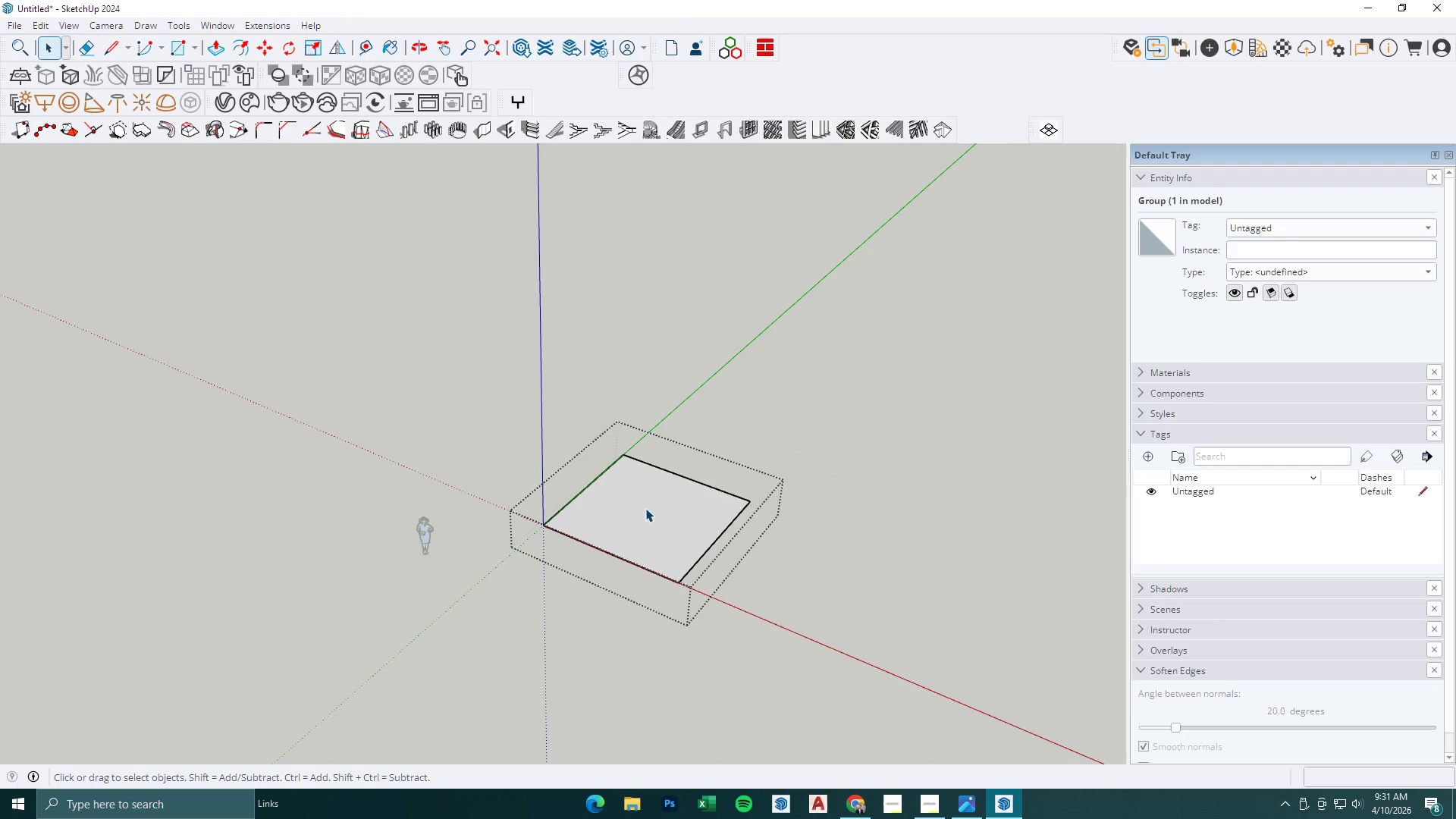 
scroll: coordinate [639, 500], scroll_direction: up, amount: 2.0
 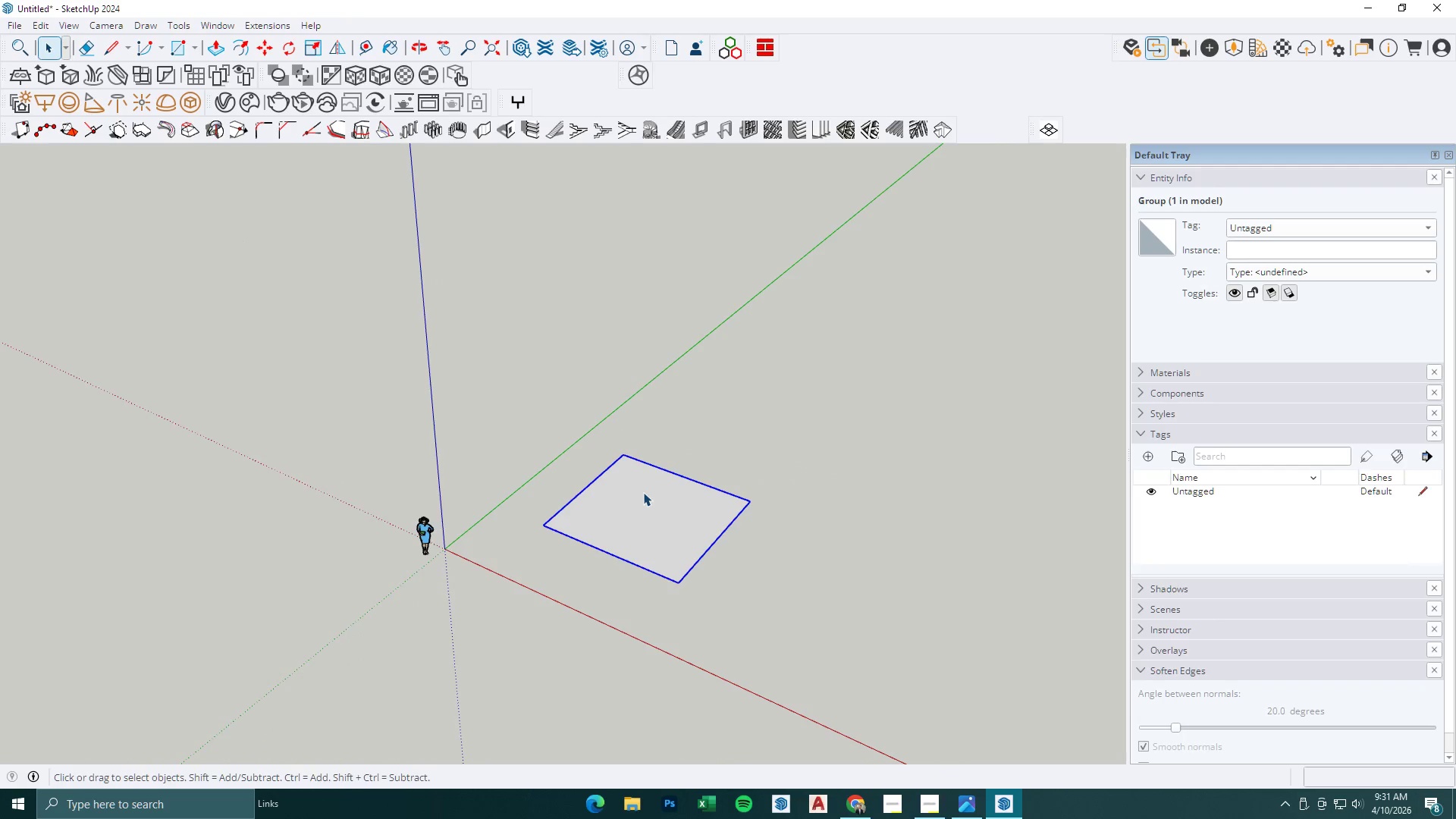 
triple_click([645, 505])
 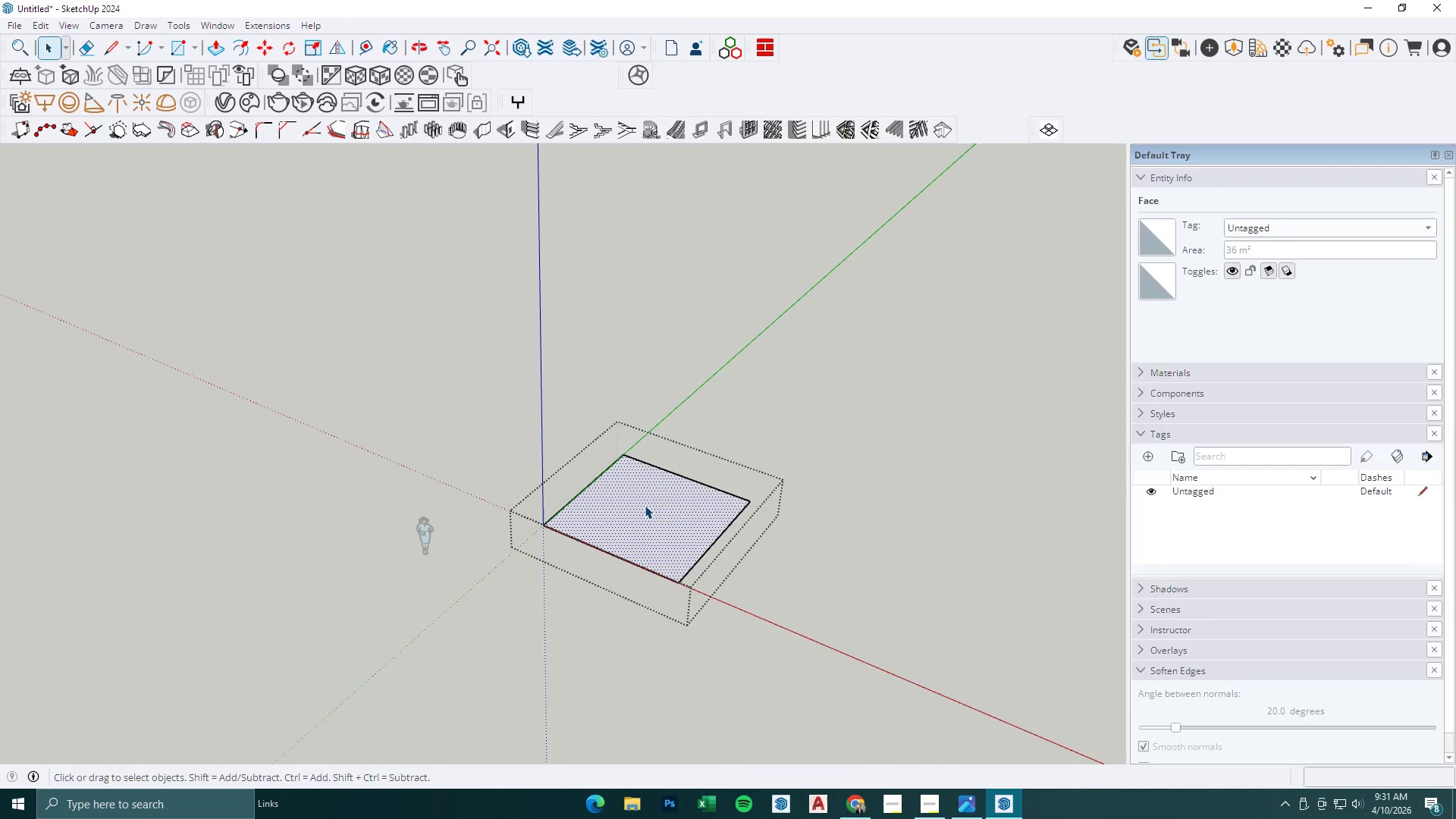 
scroll: coordinate [661, 520], scroll_direction: up, amount: 4.0
 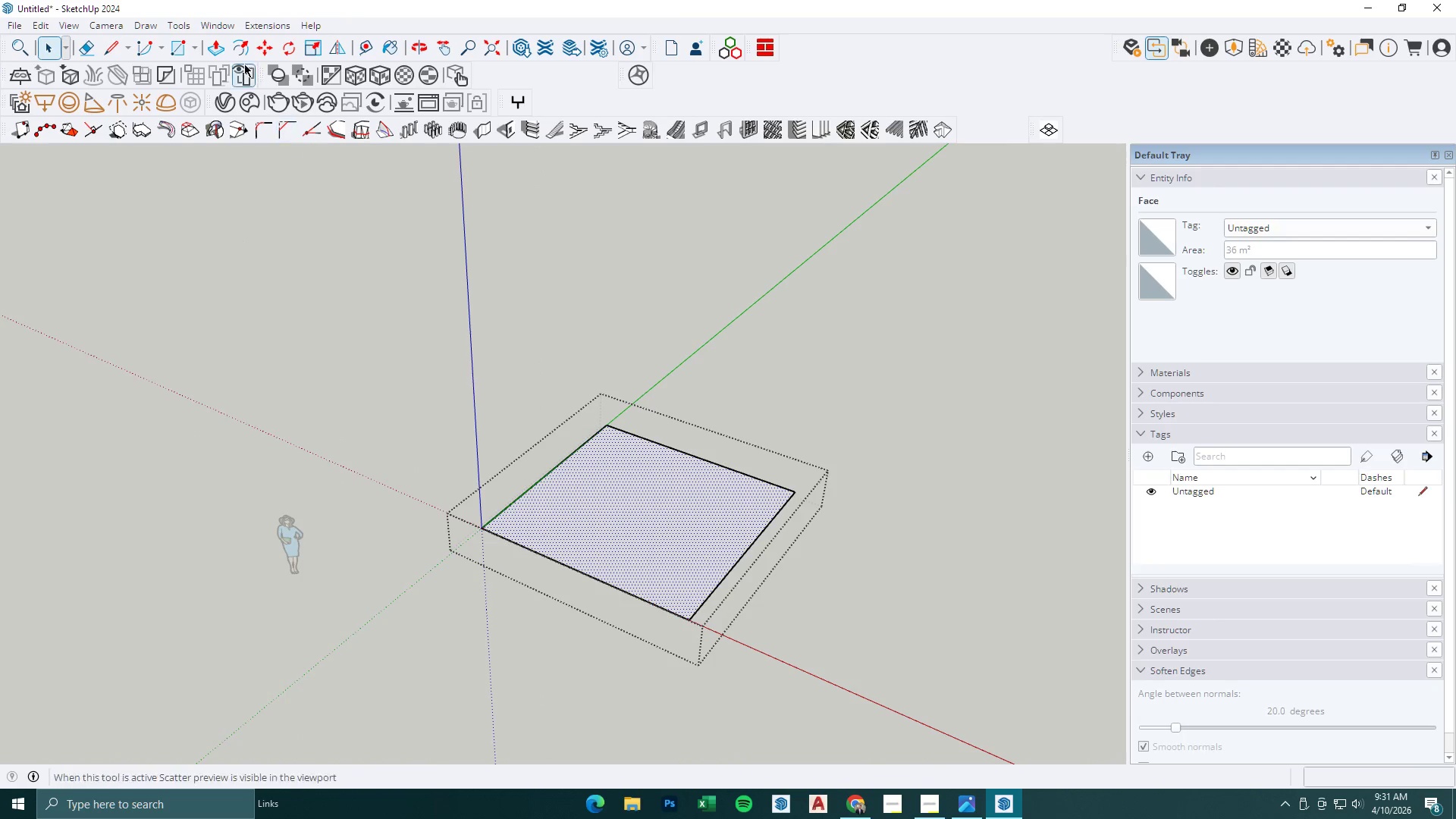 
left_click([239, 51])
 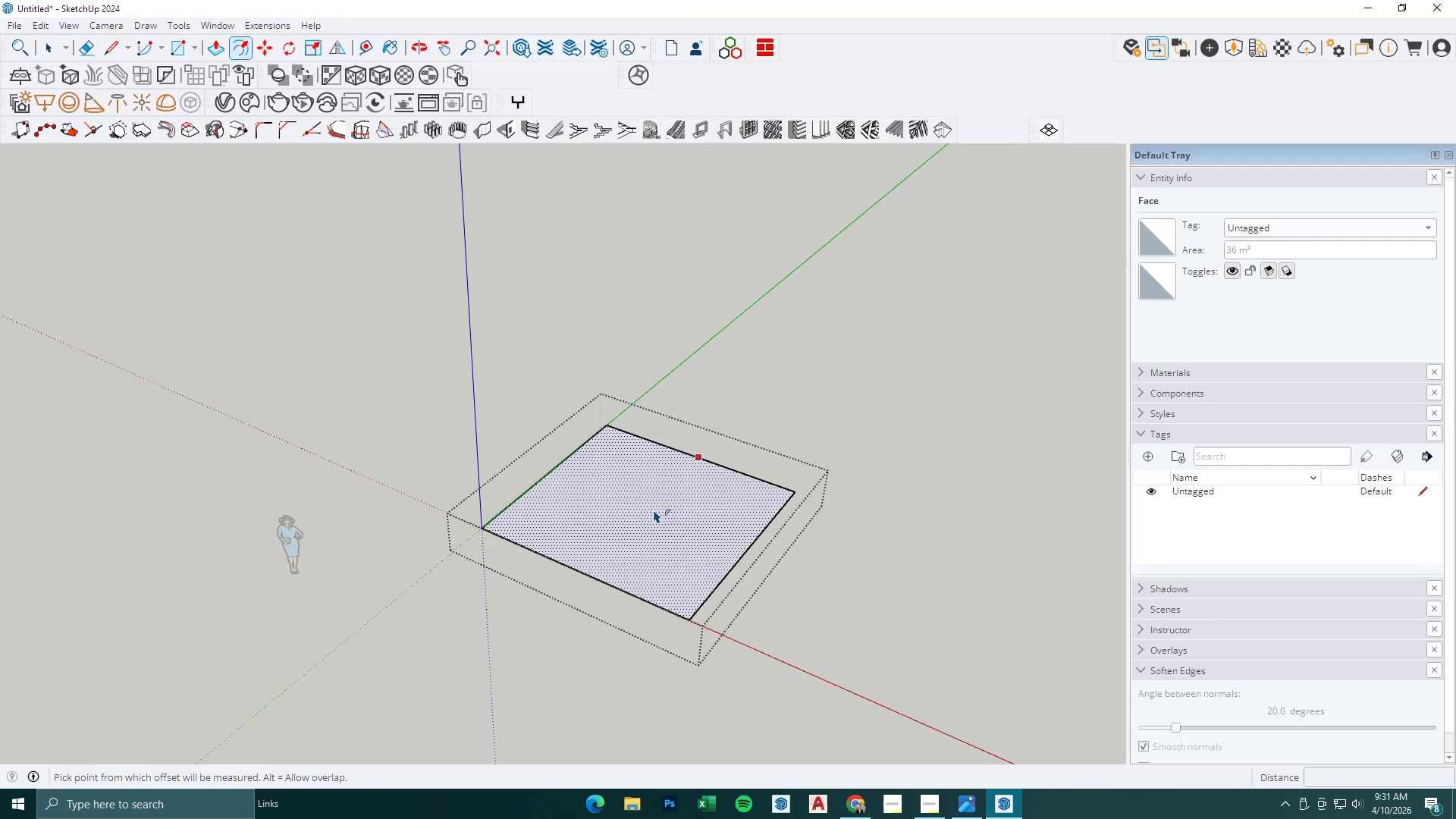 
left_click([608, 465])
 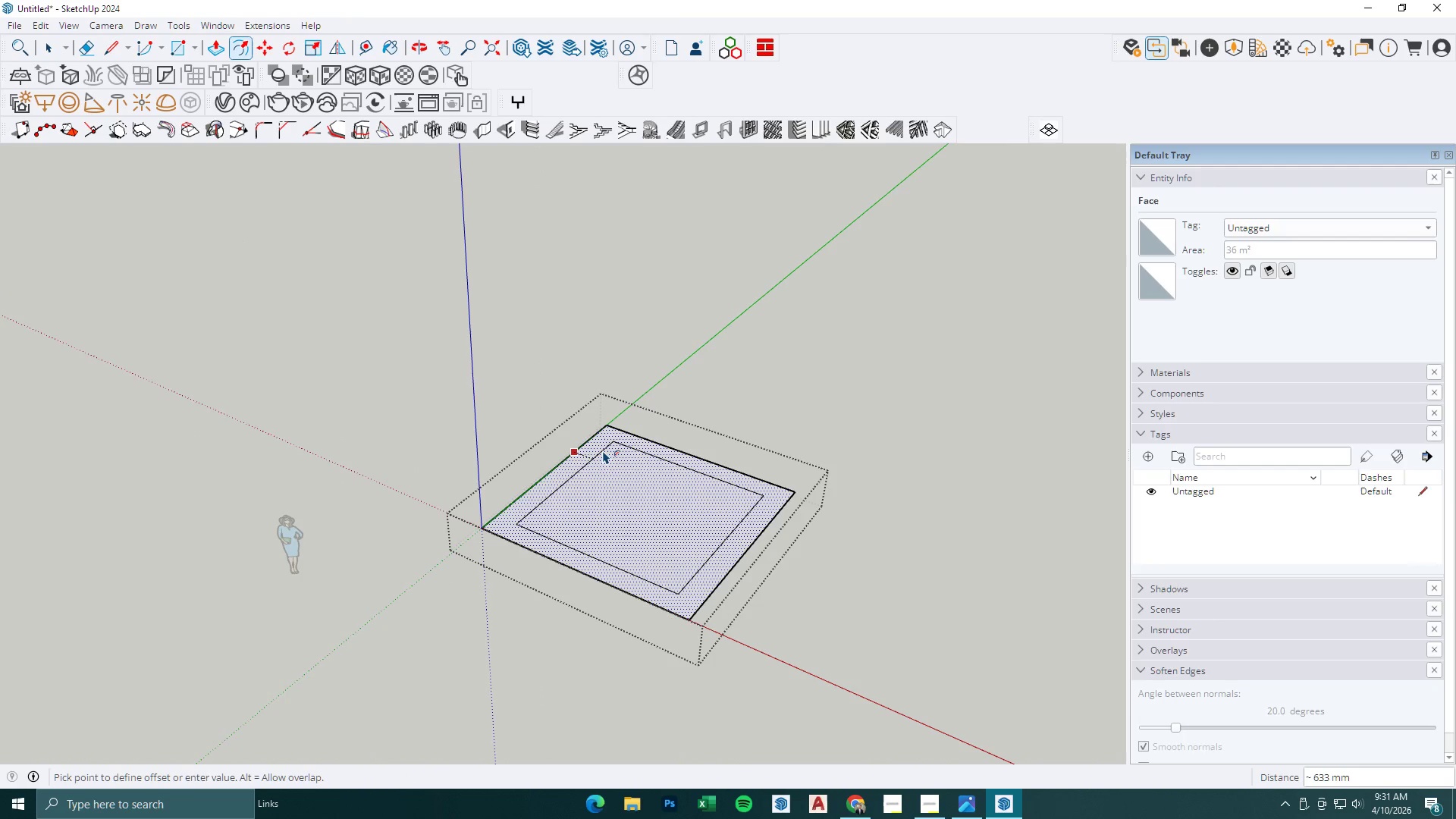 
key(Numpad1)
 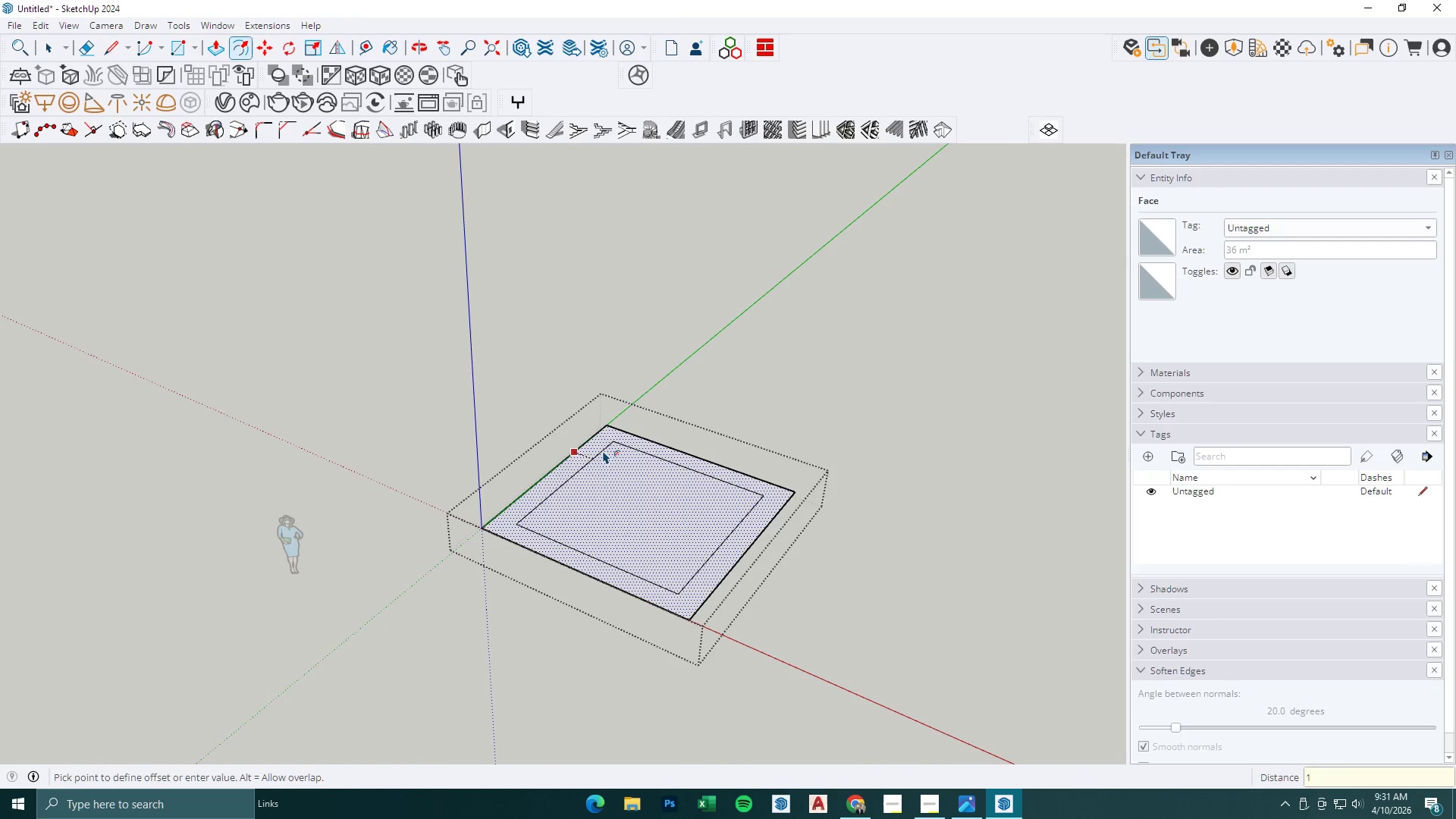 
key(Numpad5)
 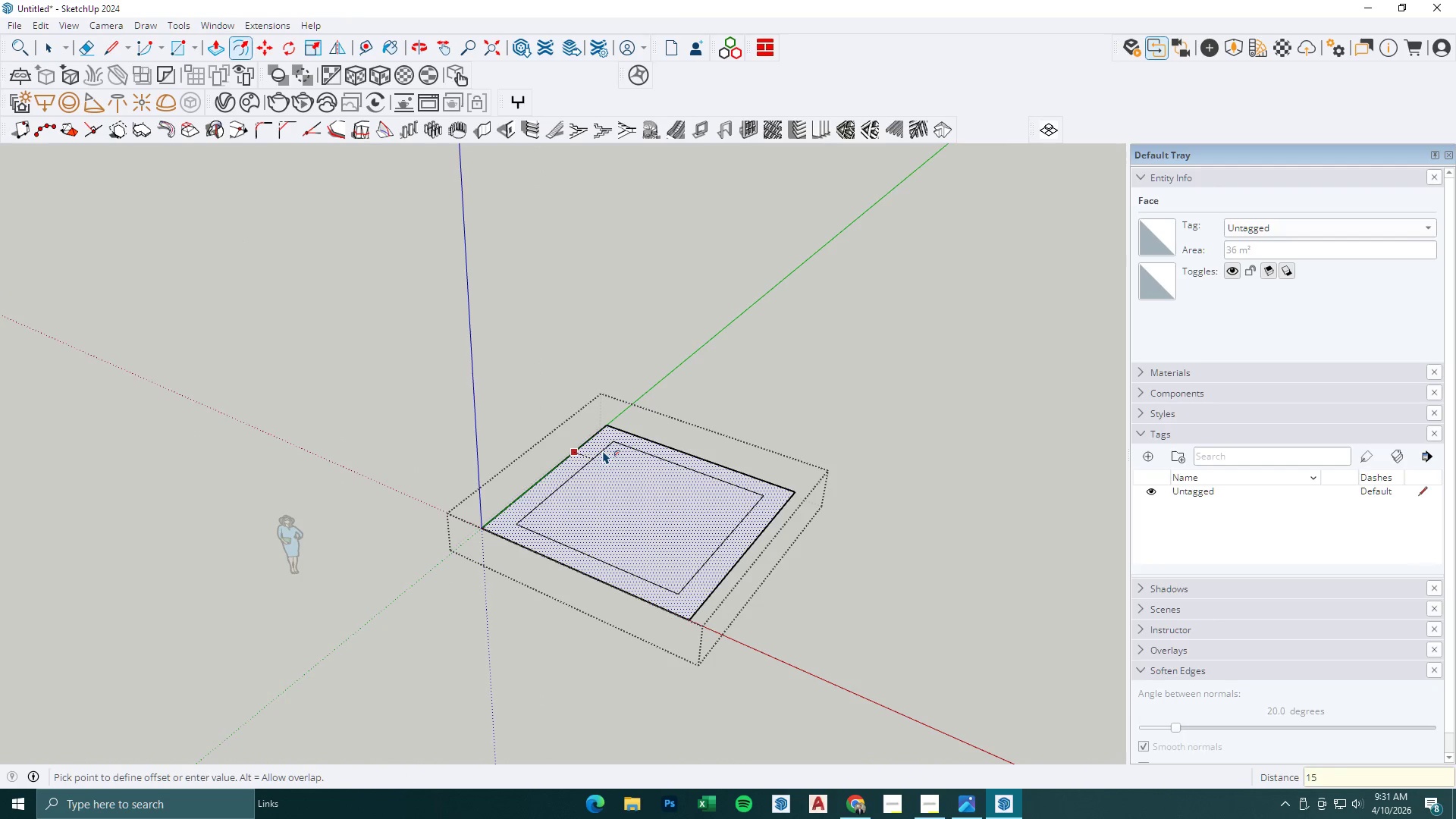 
key(Numpad0)
 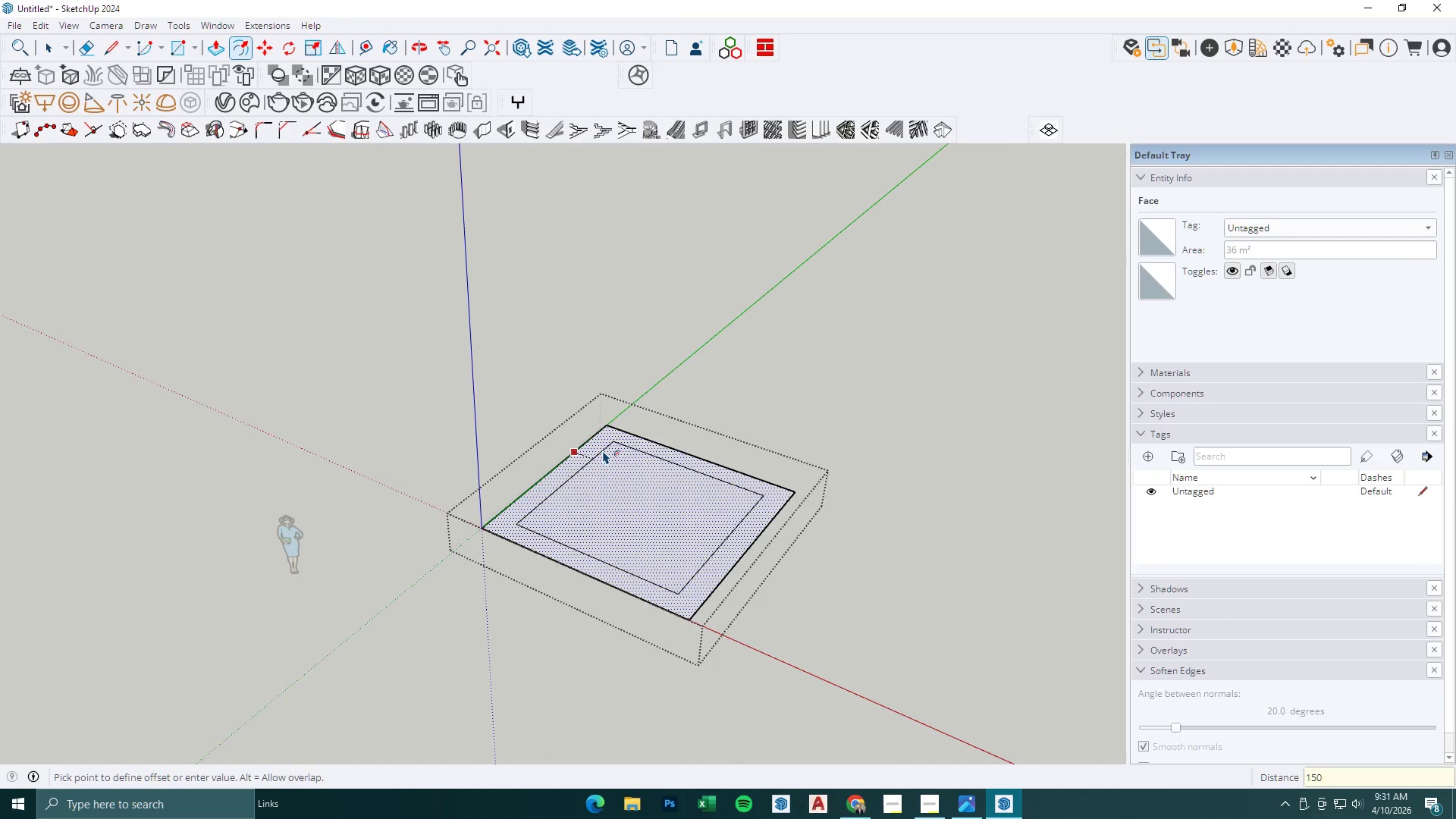 
key(NumpadEnter)
 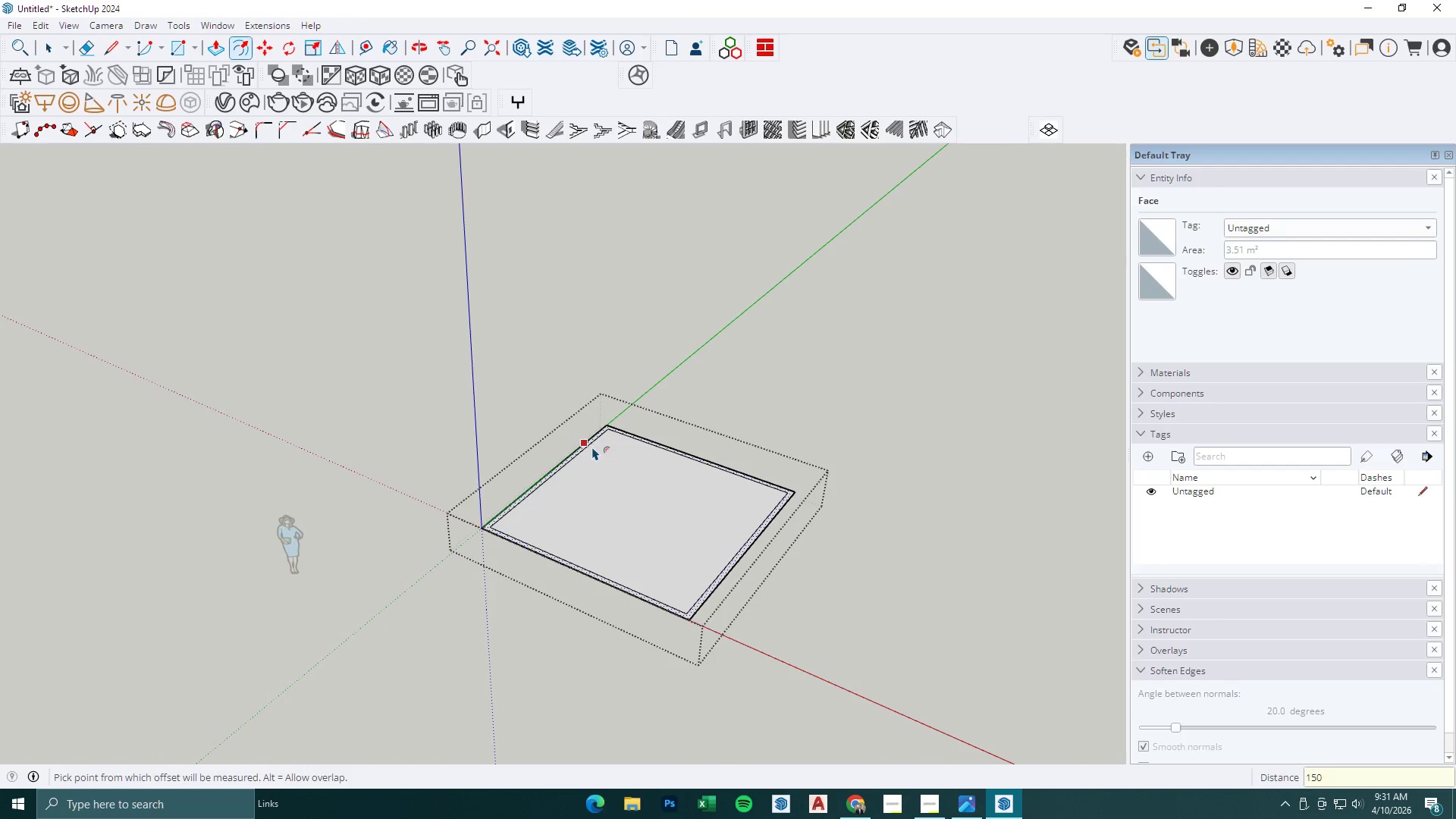 
scroll: coordinate [597, 482], scroll_direction: up, amount: 7.0
 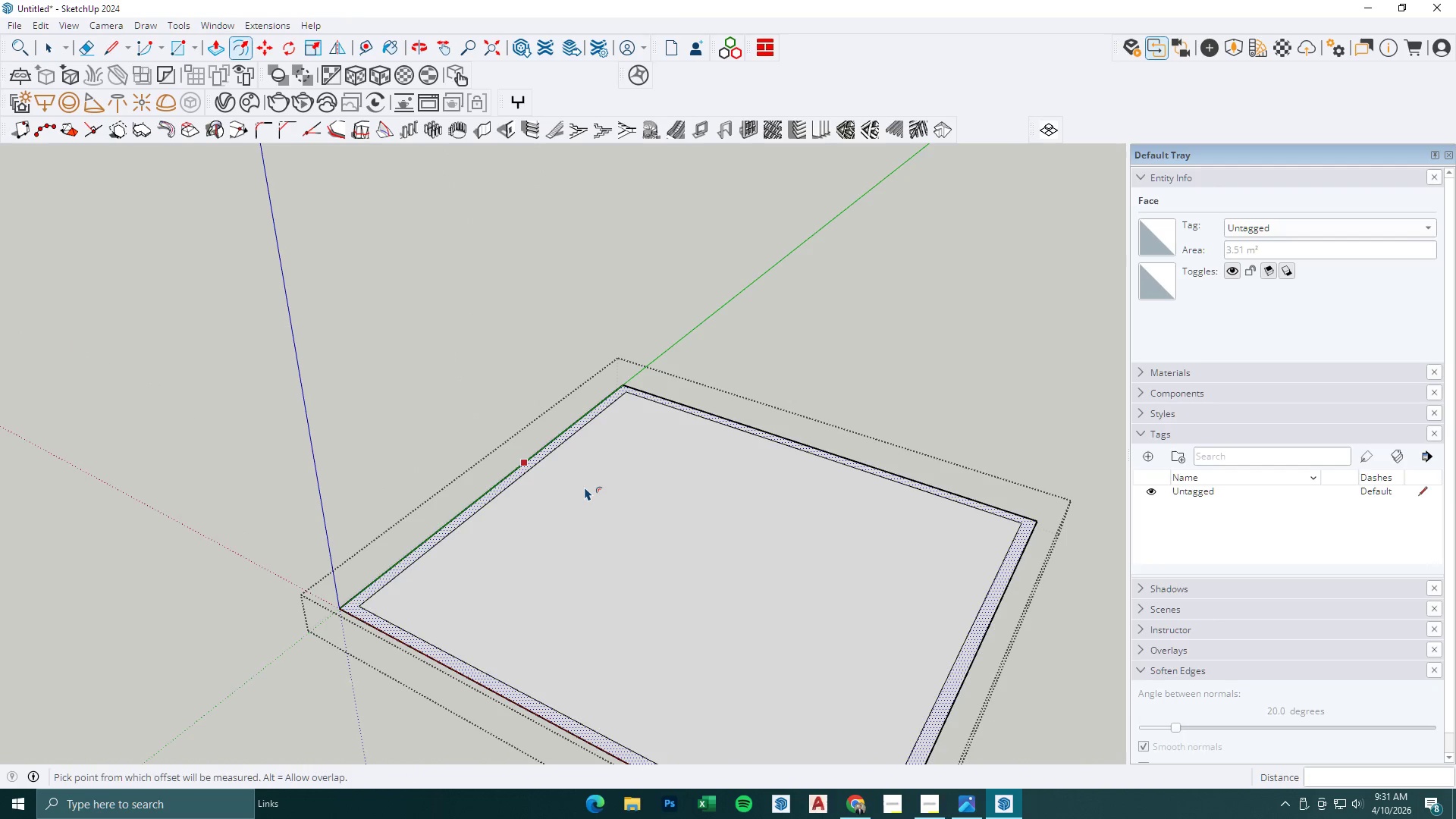 
key(Space)
 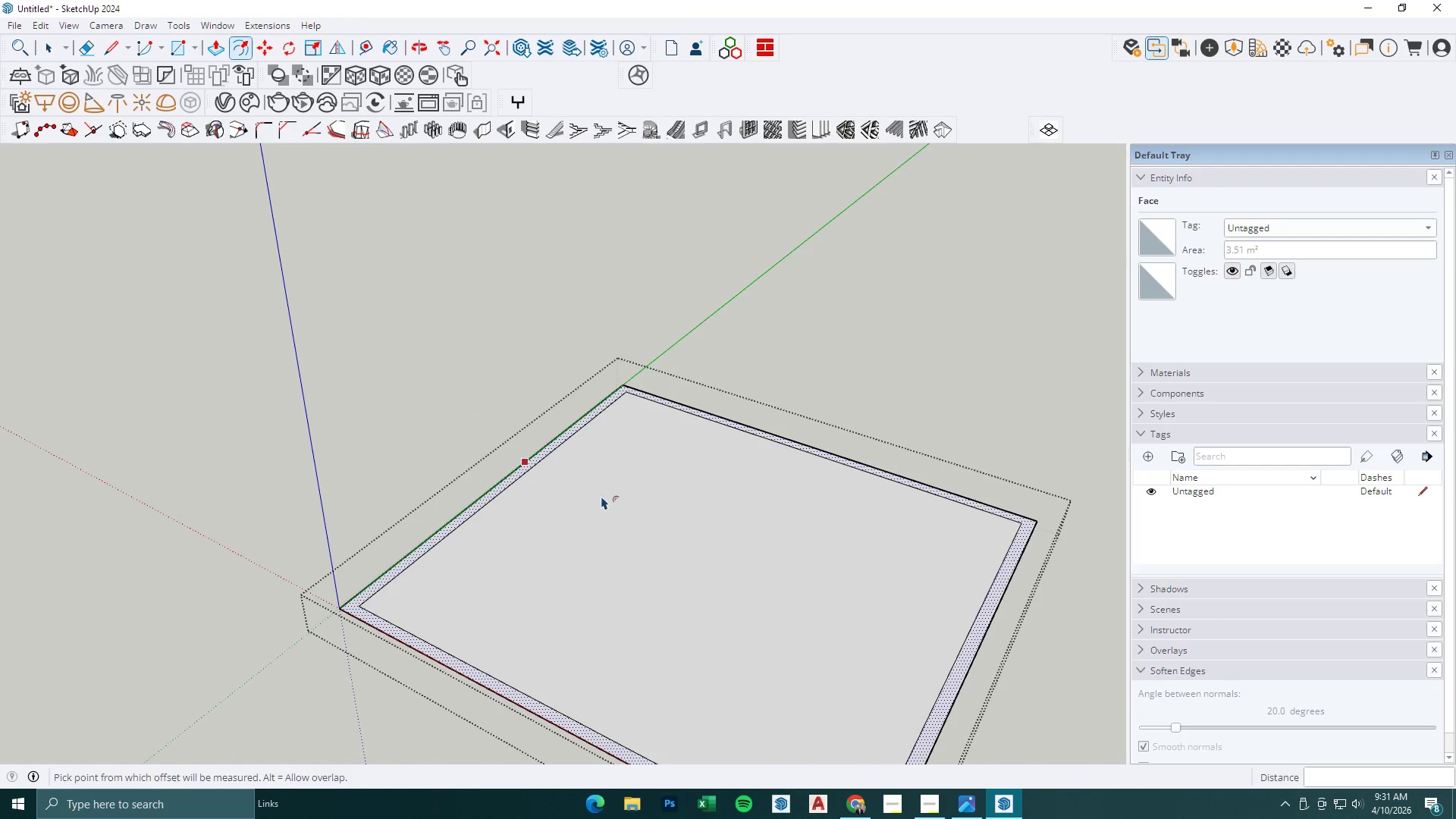 
left_click([639, 516])
 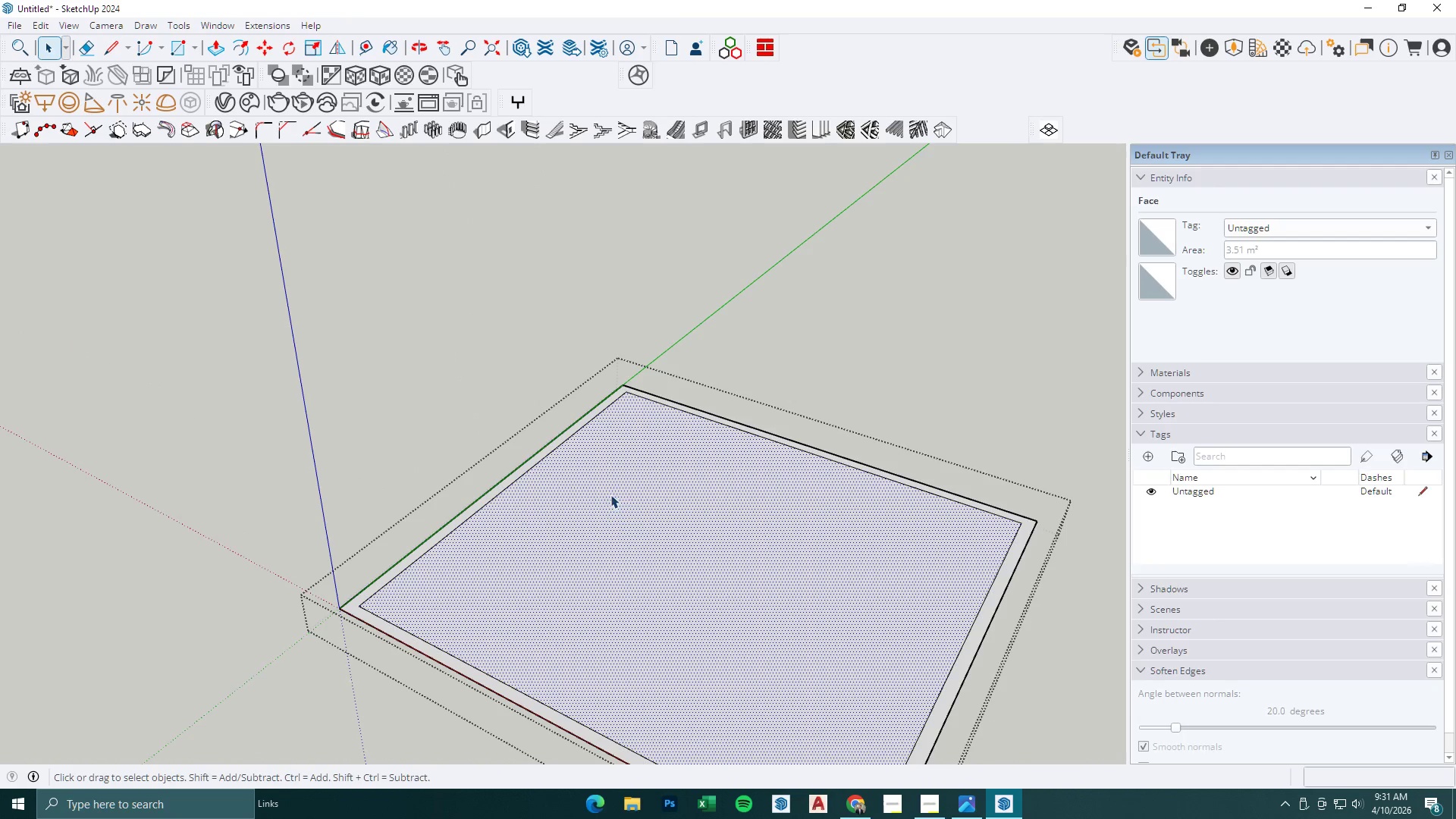 
key(Delete)
 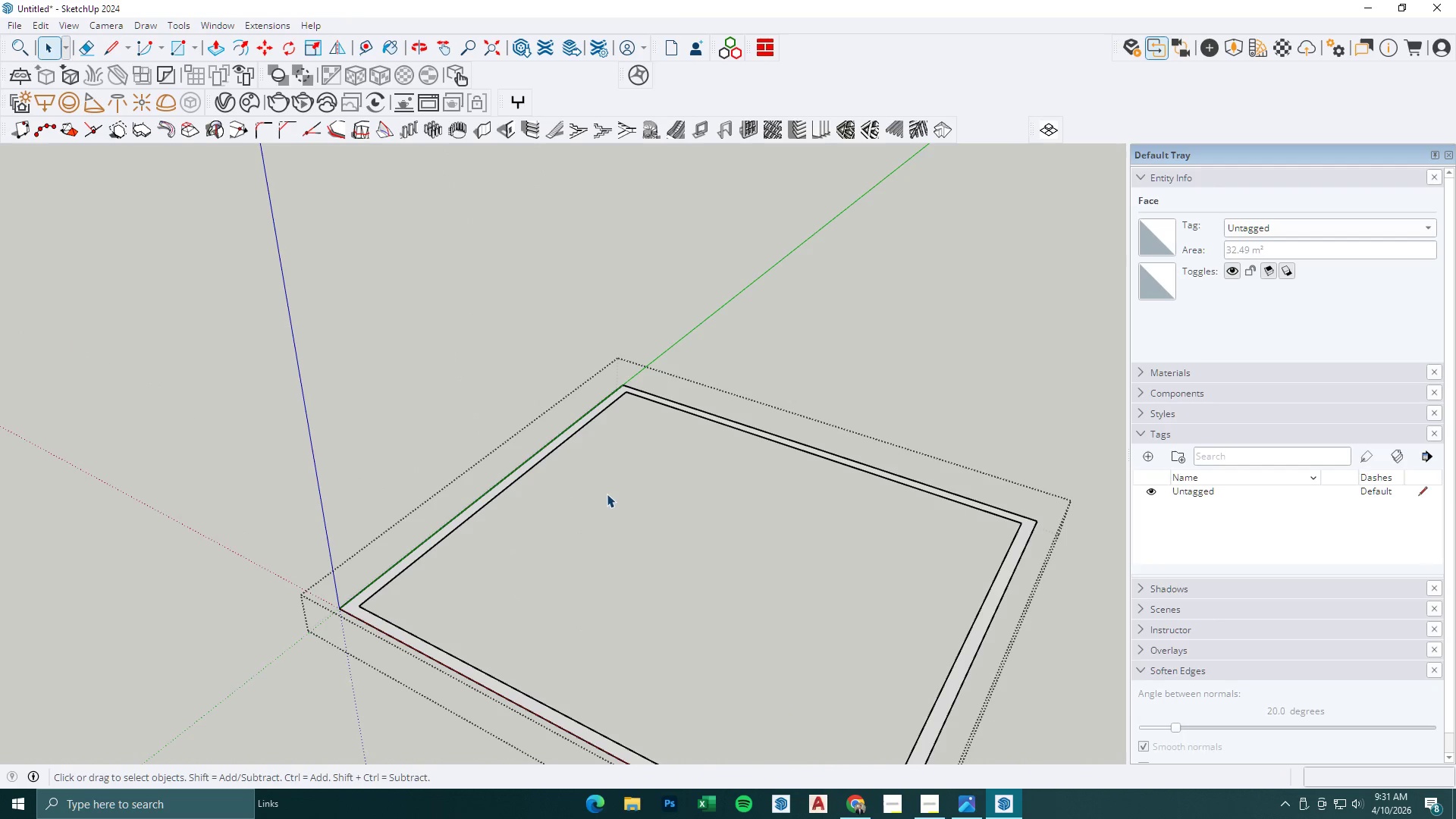 
key(P)
 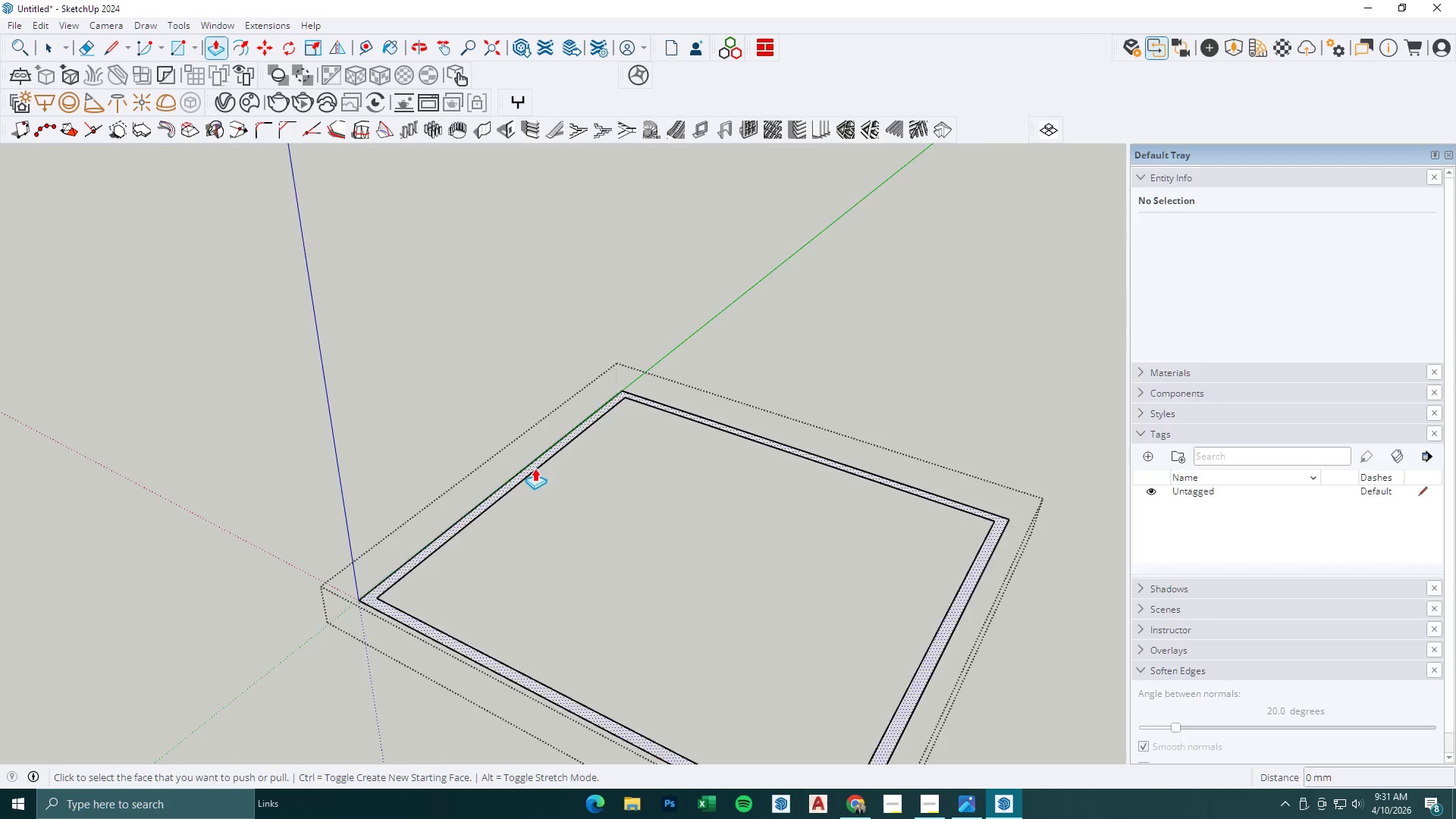 
scroll: coordinate [607, 494], scroll_direction: down, amount: 1.0
 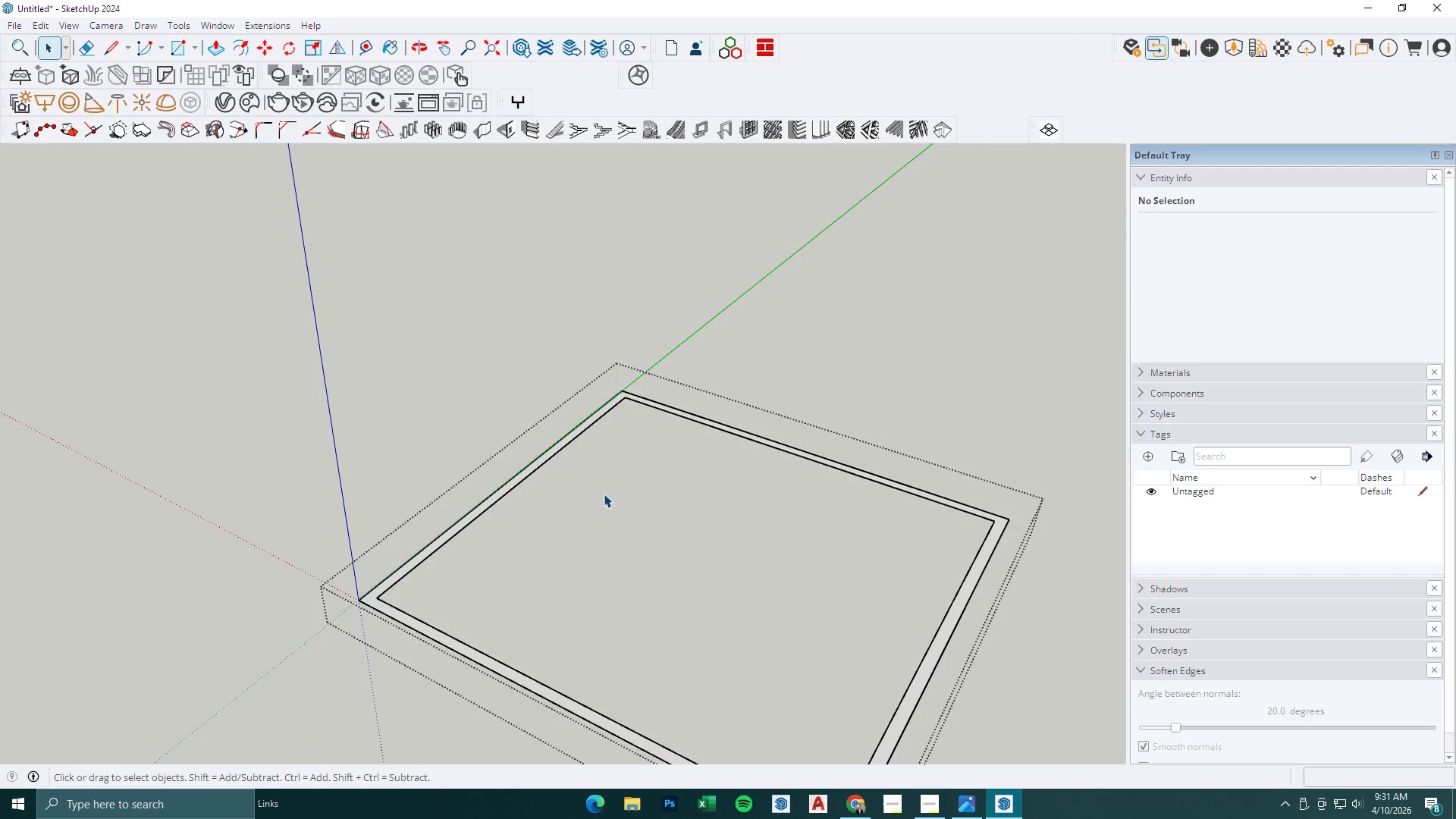 
left_click([535, 465])
 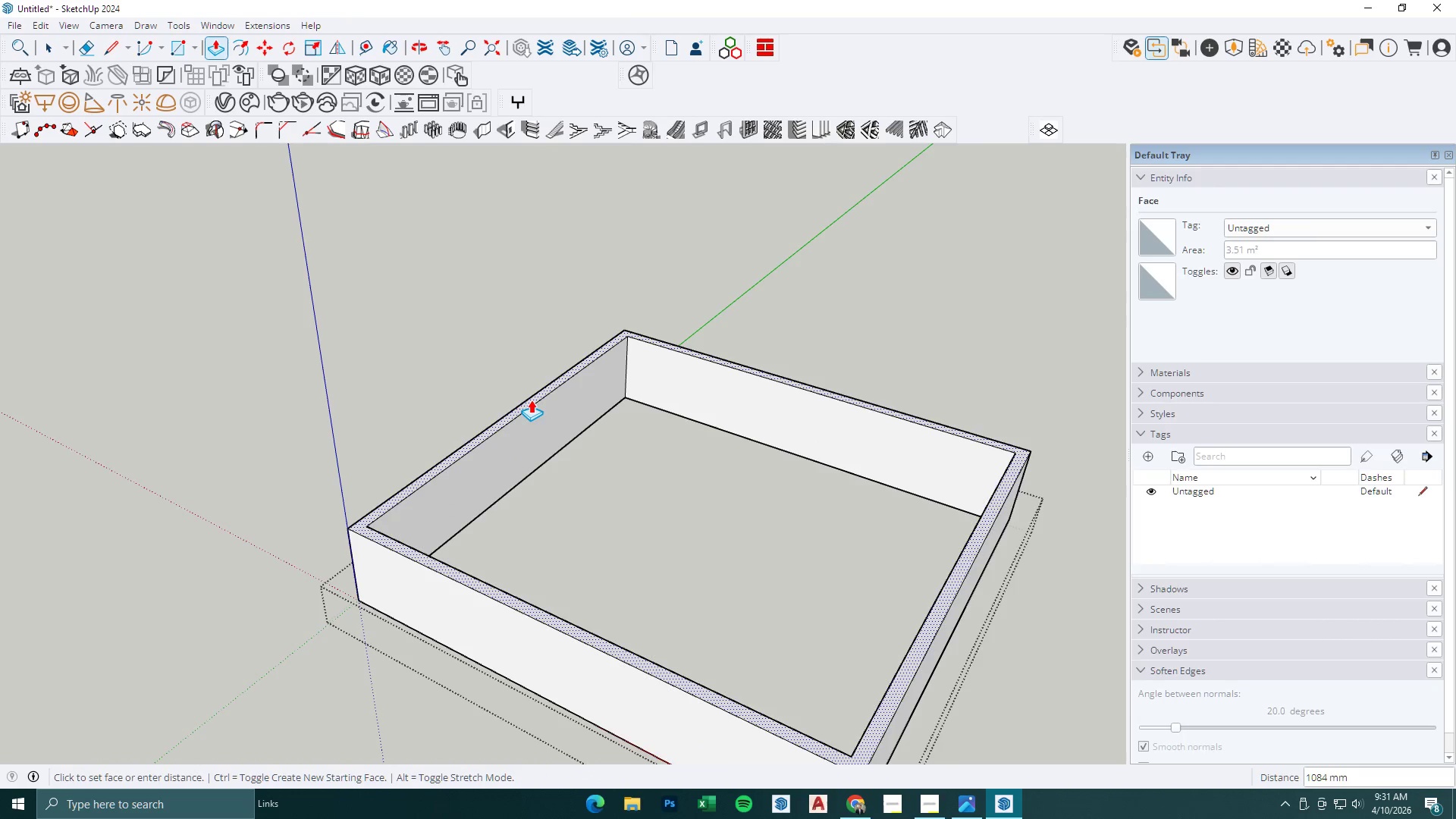 
key(Numpad2)
 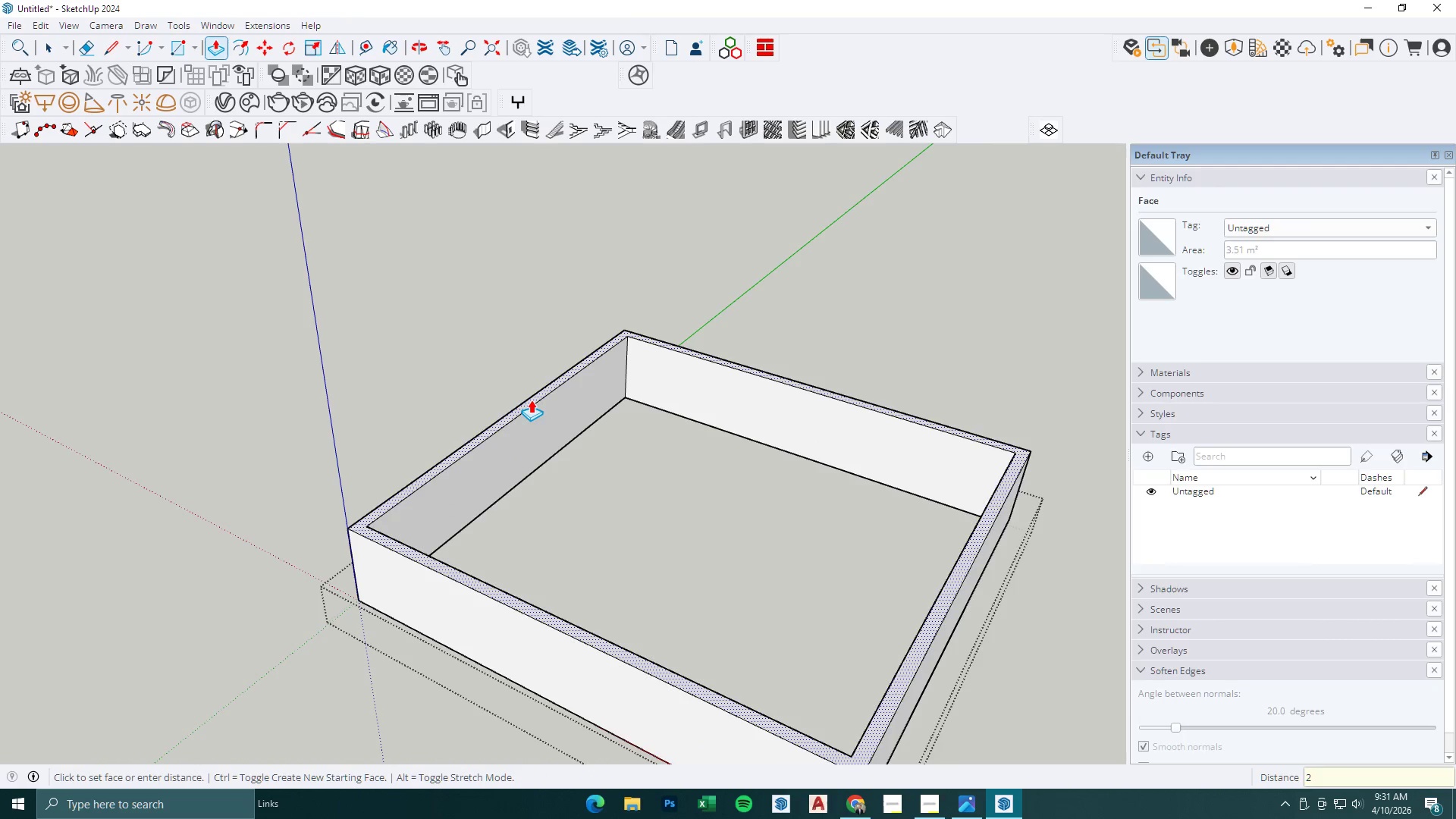 
key(Numpad7)
 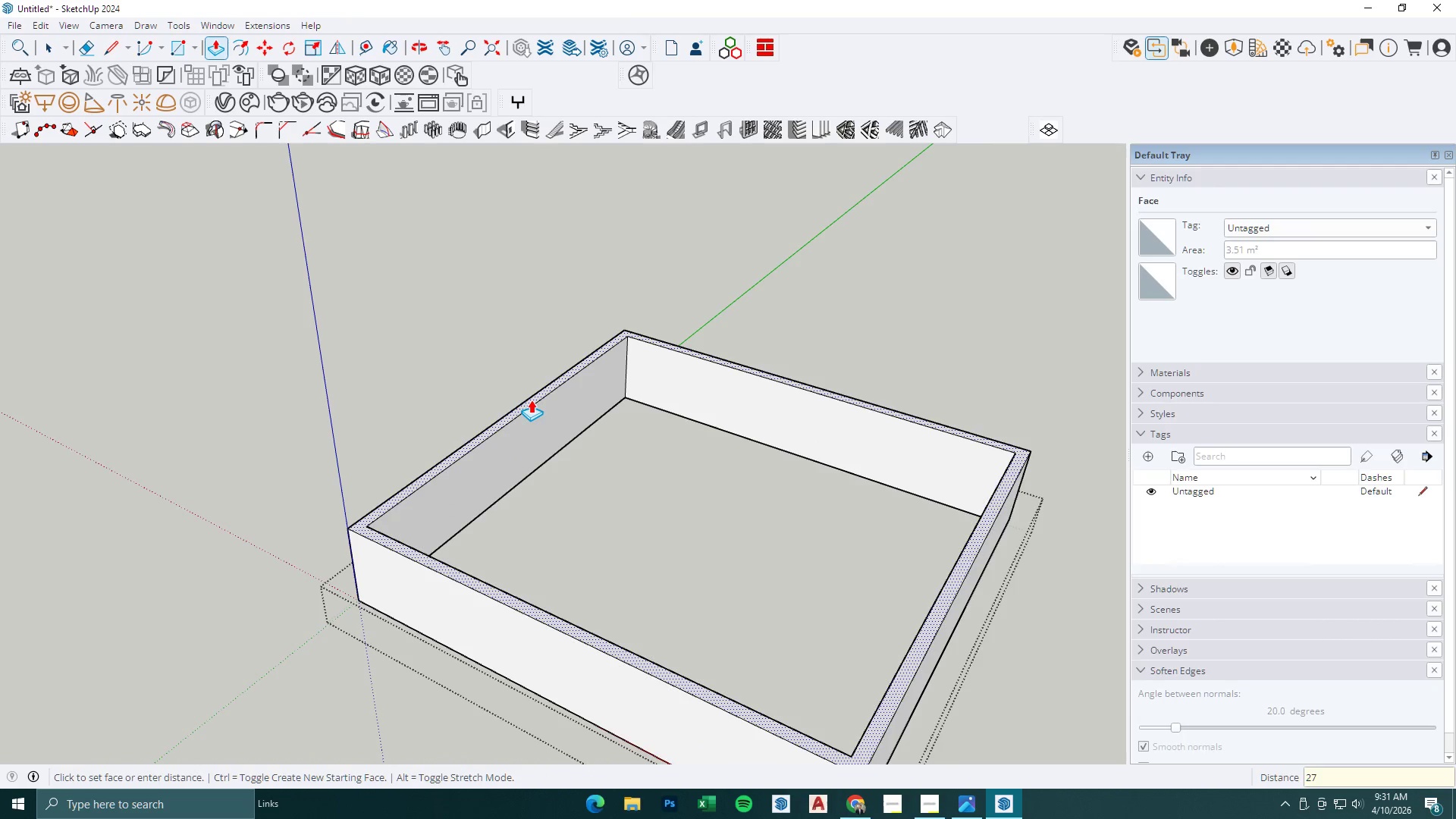 
key(Numpad0)
 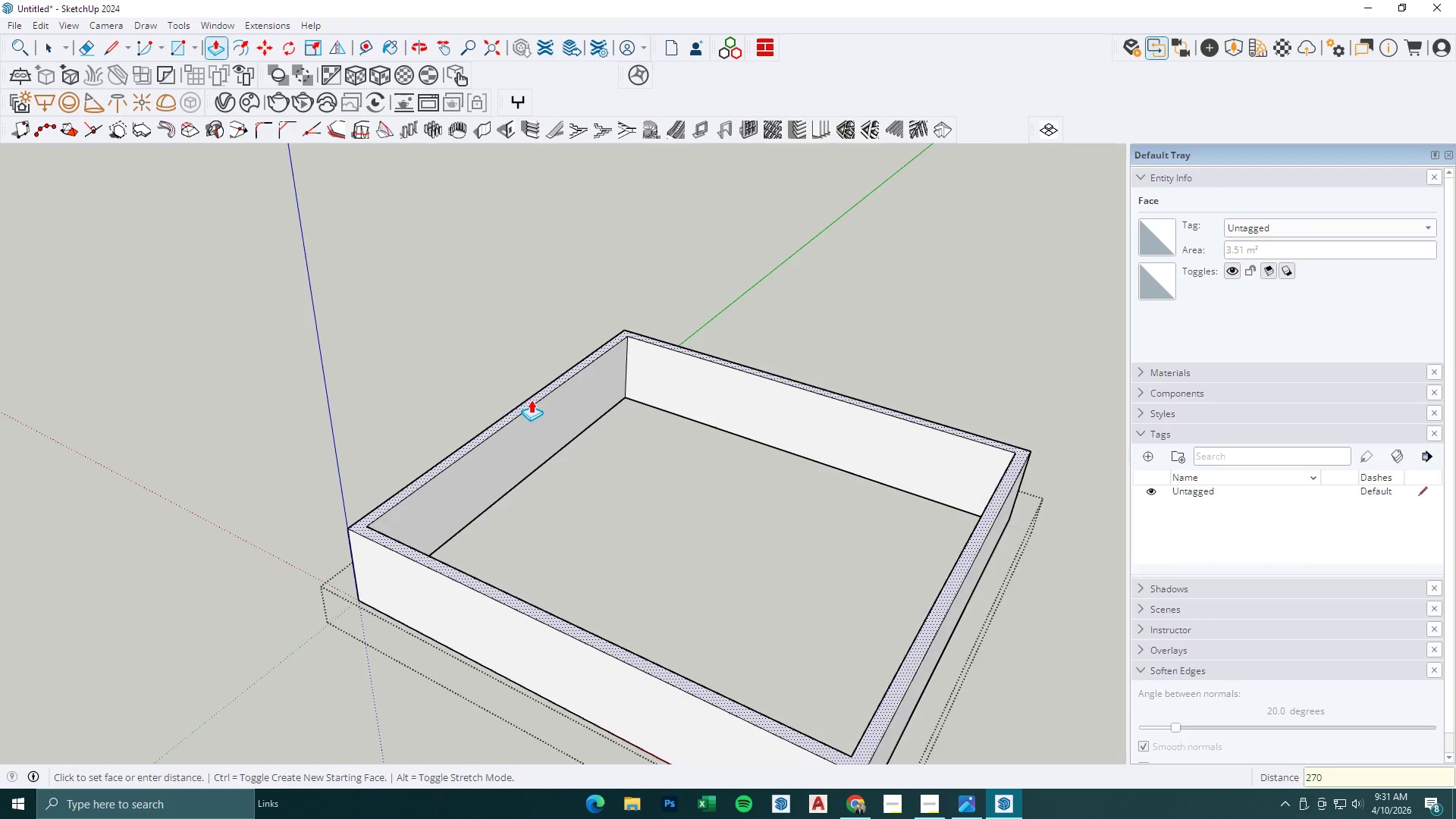 
key(Numpad0)
 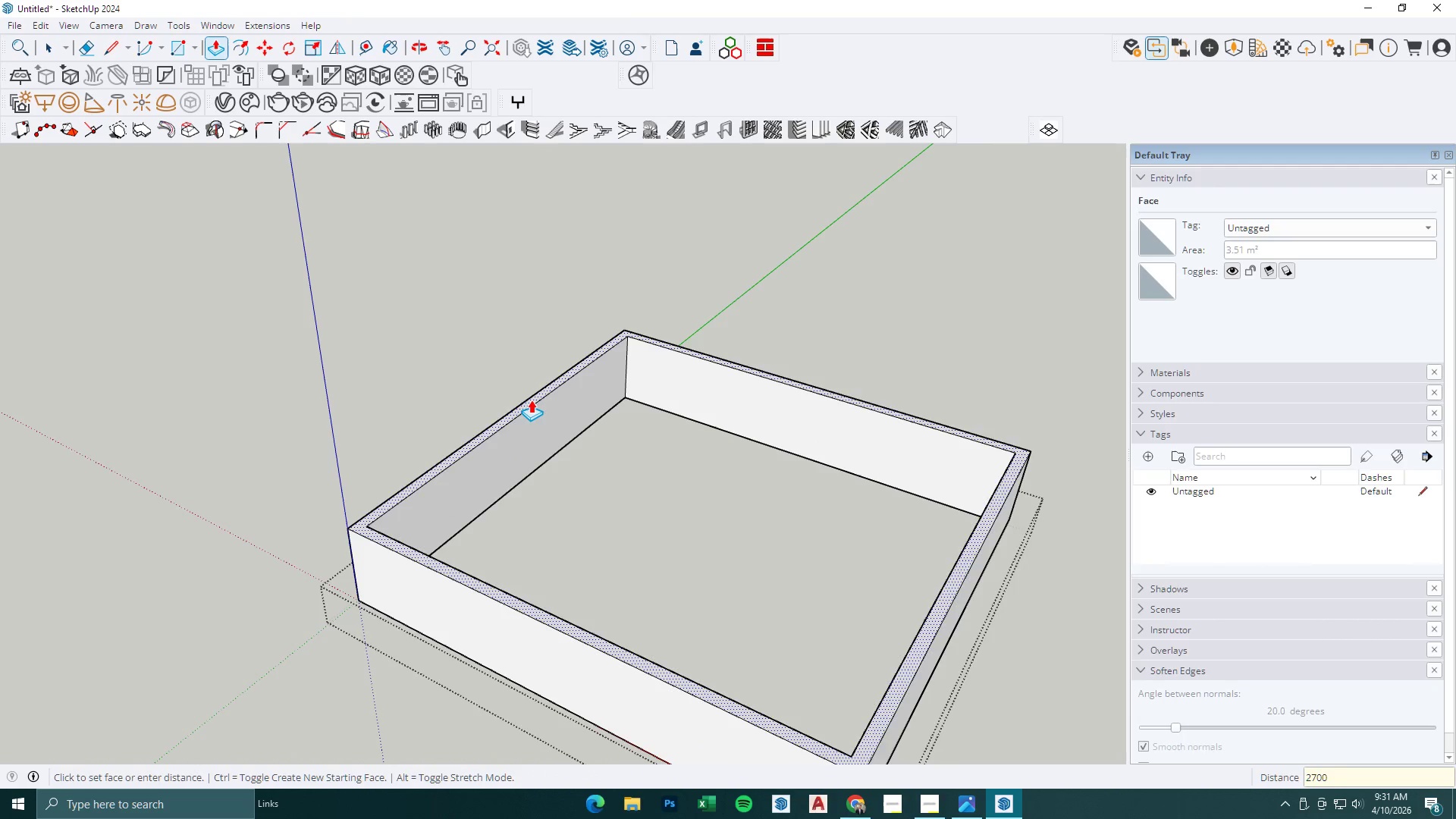 
key(NumpadEnter)
 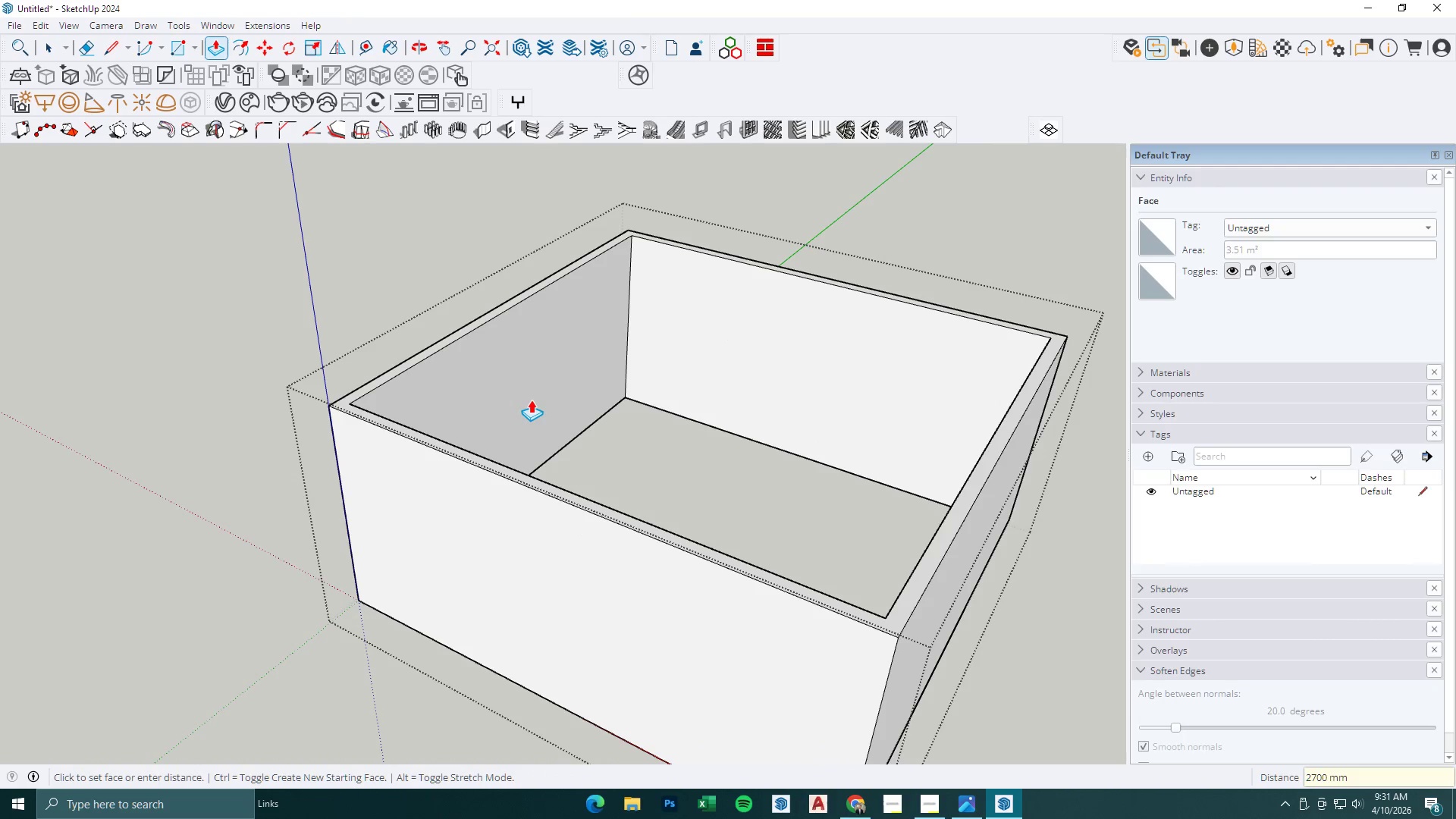 
key(Space)
 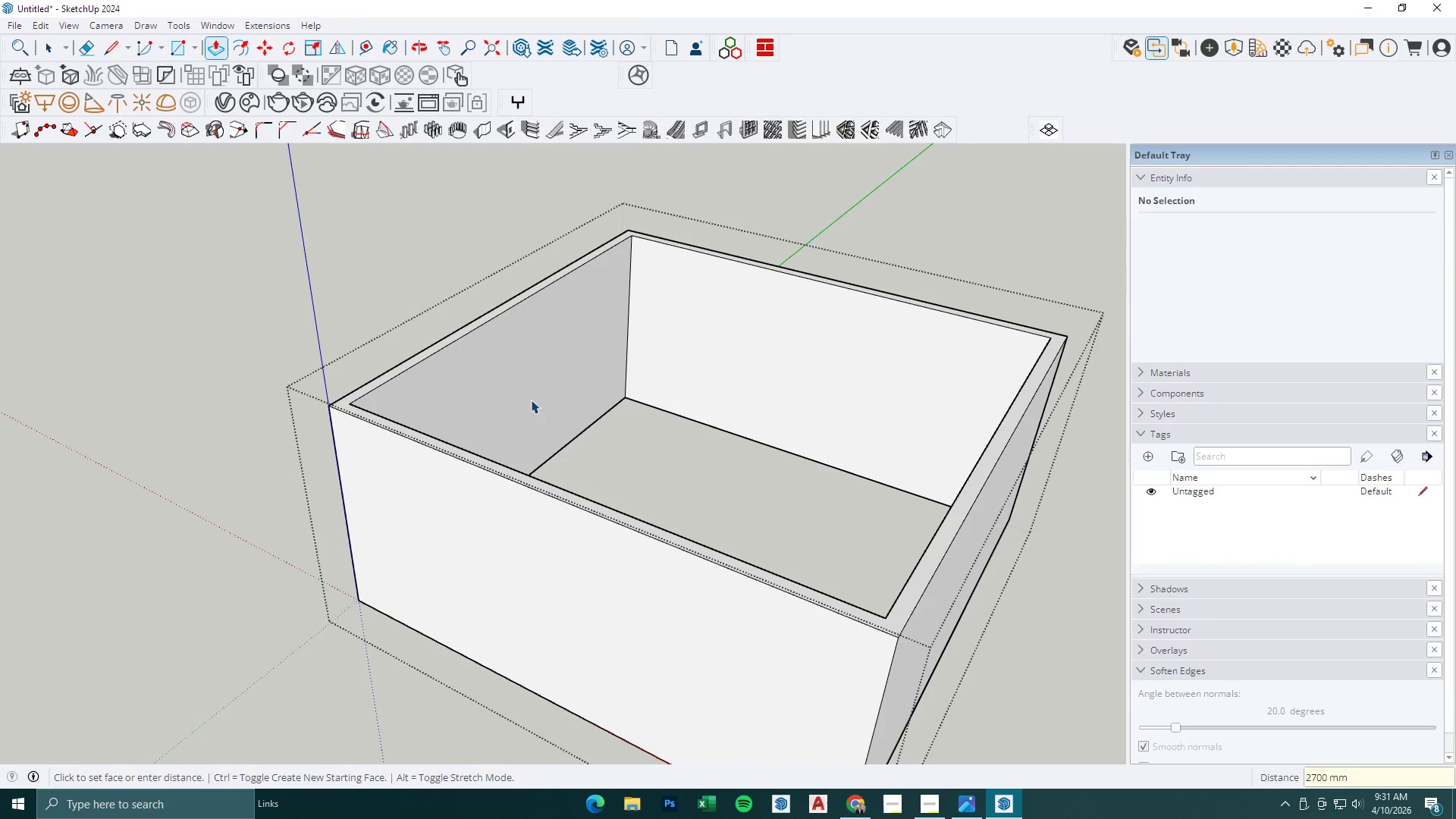 
key(Escape)
 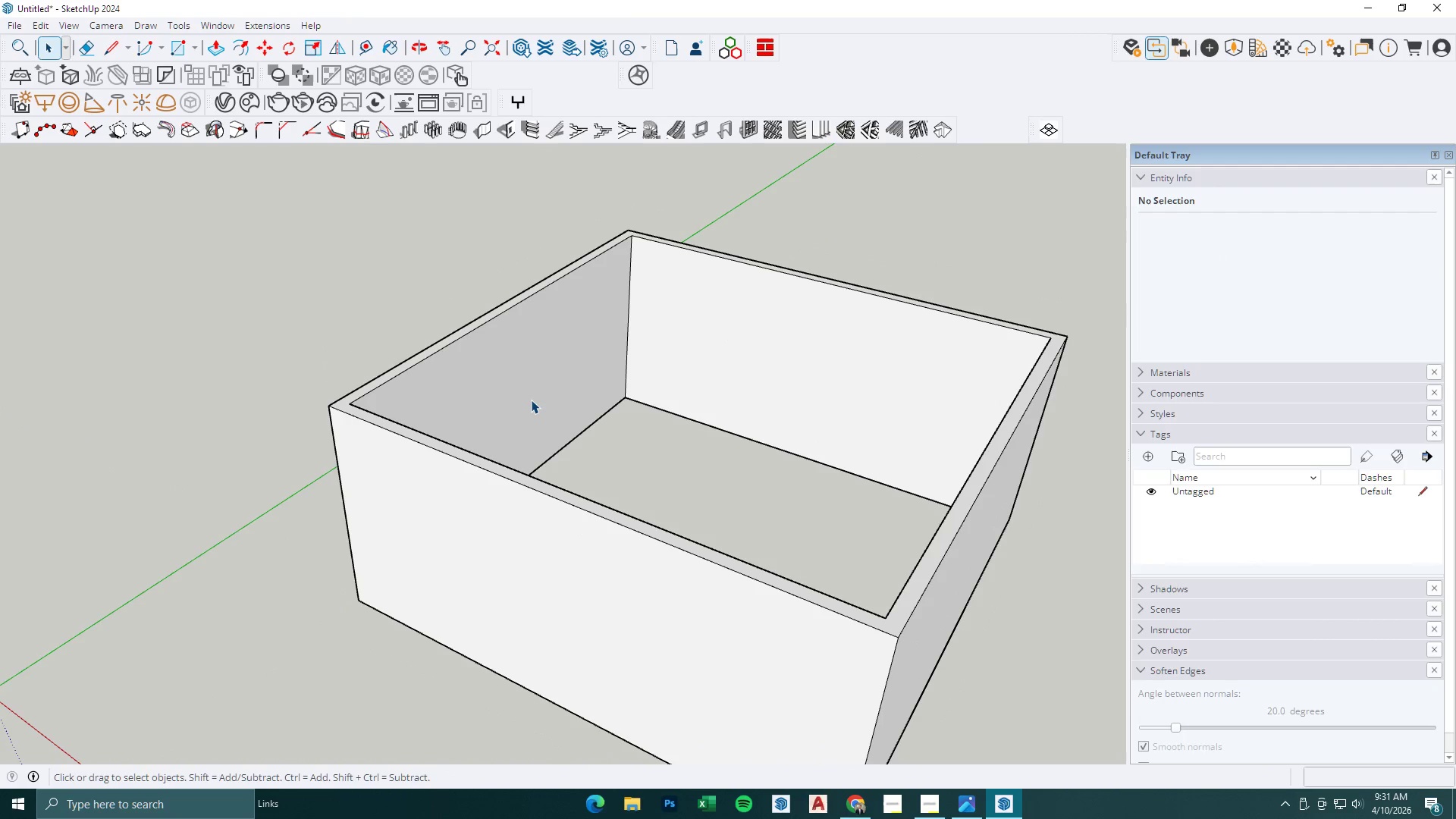 
left_click([531, 400])
 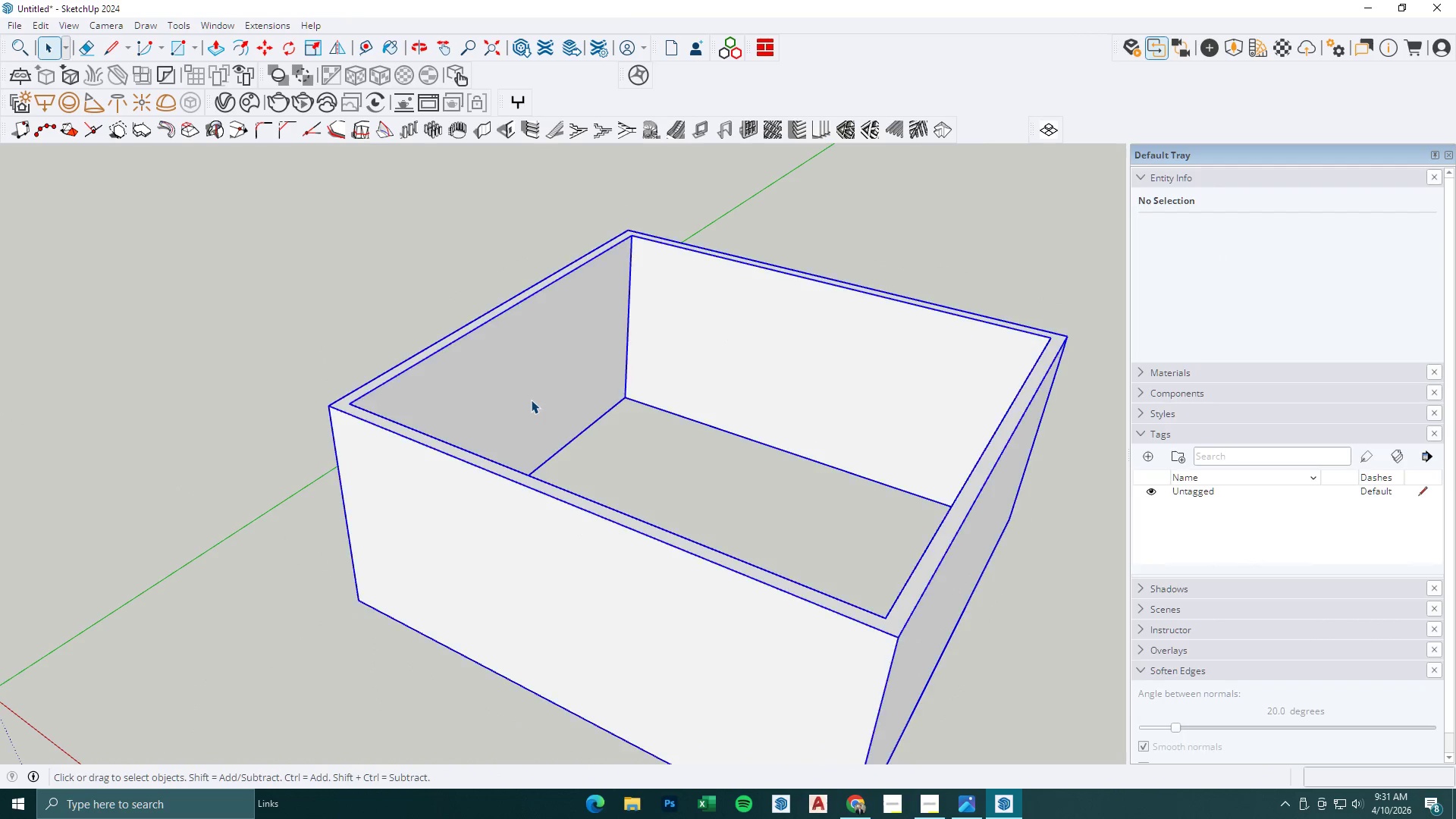 
scroll: coordinate [617, 424], scroll_direction: down, amount: 13.0
 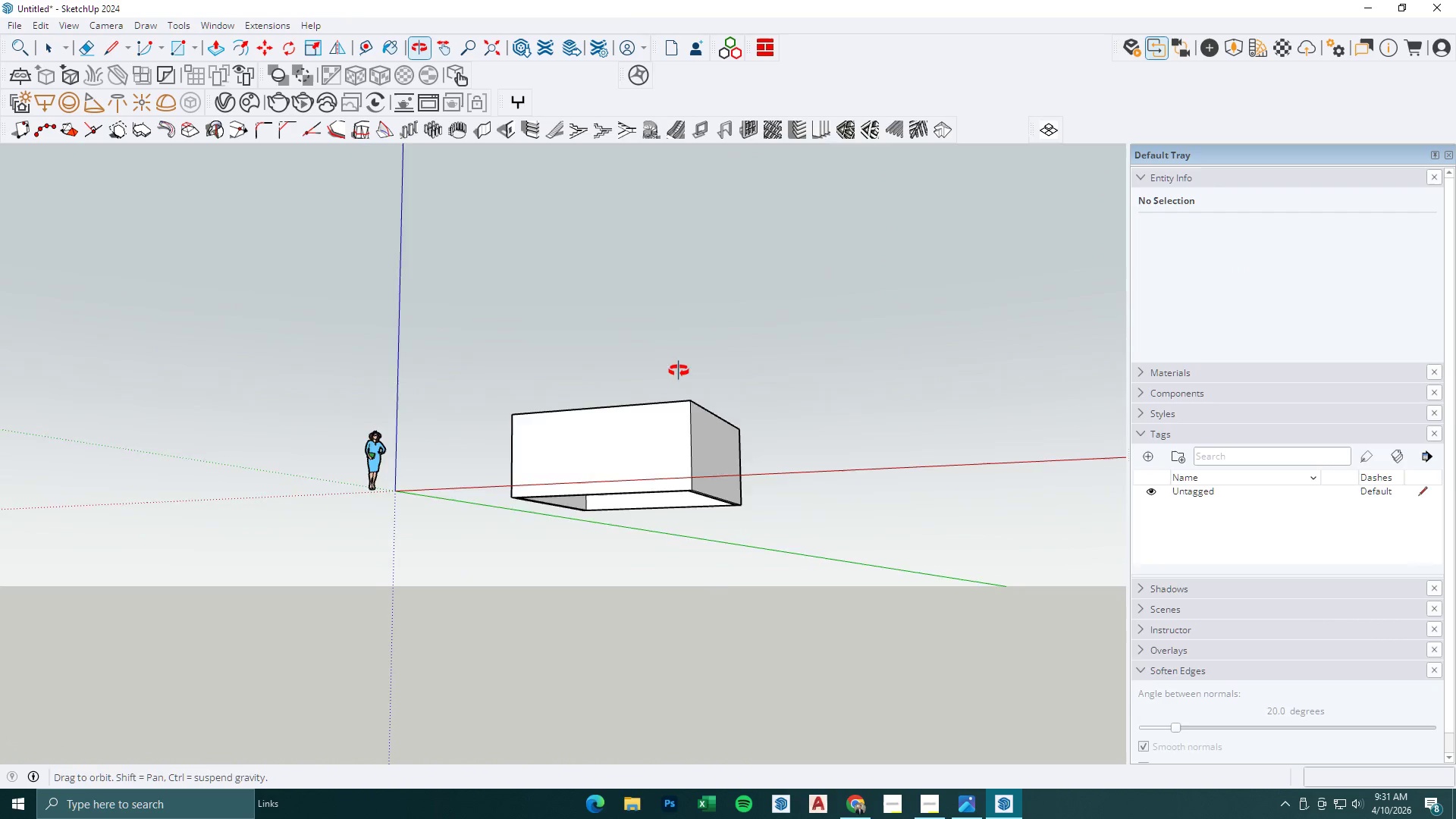 
scroll: coordinate [630, 496], scroll_direction: up, amount: 1.0
 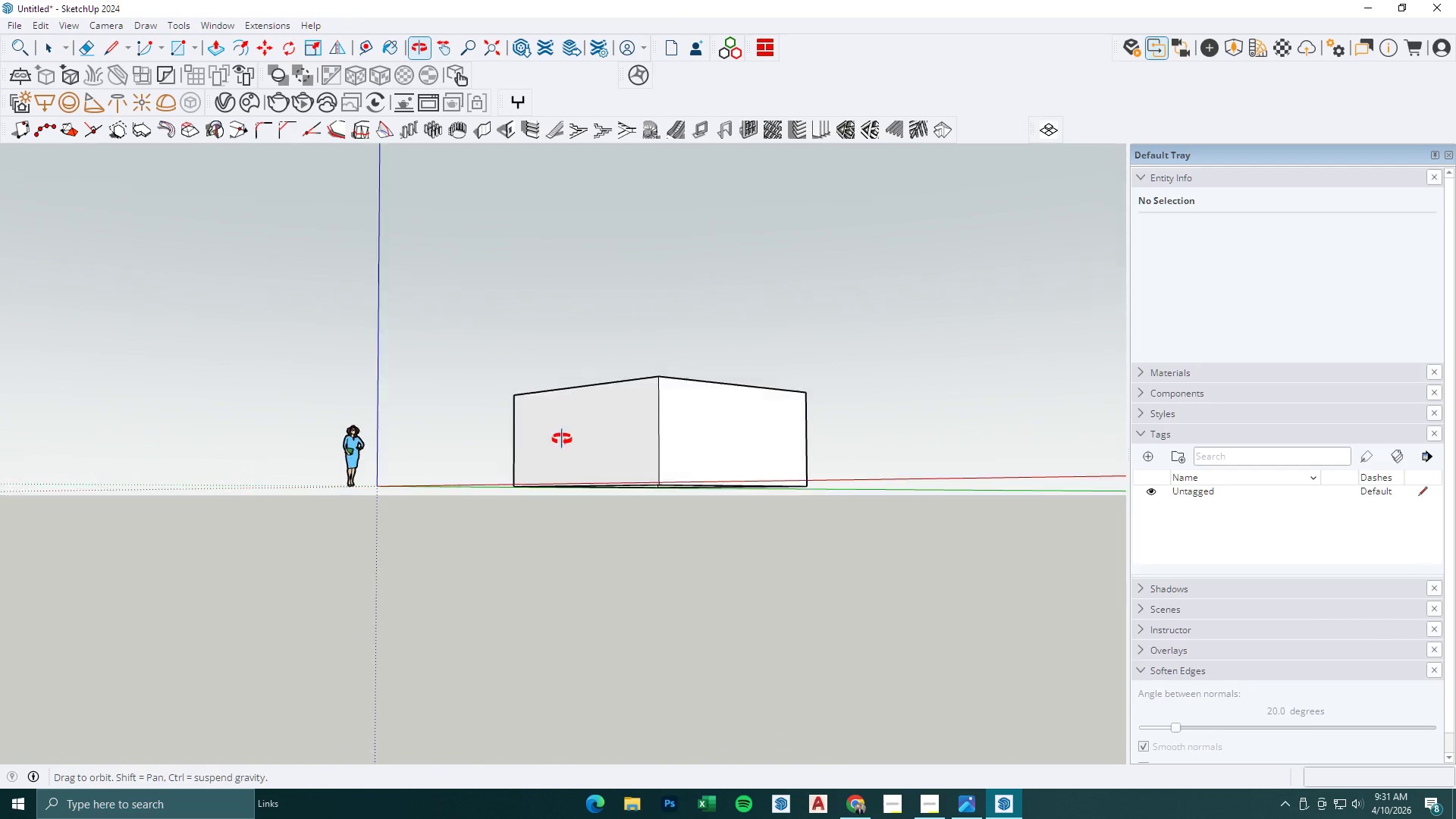 
left_click_drag(start_coordinate=[497, 433], to_coordinate=[339, 587])
 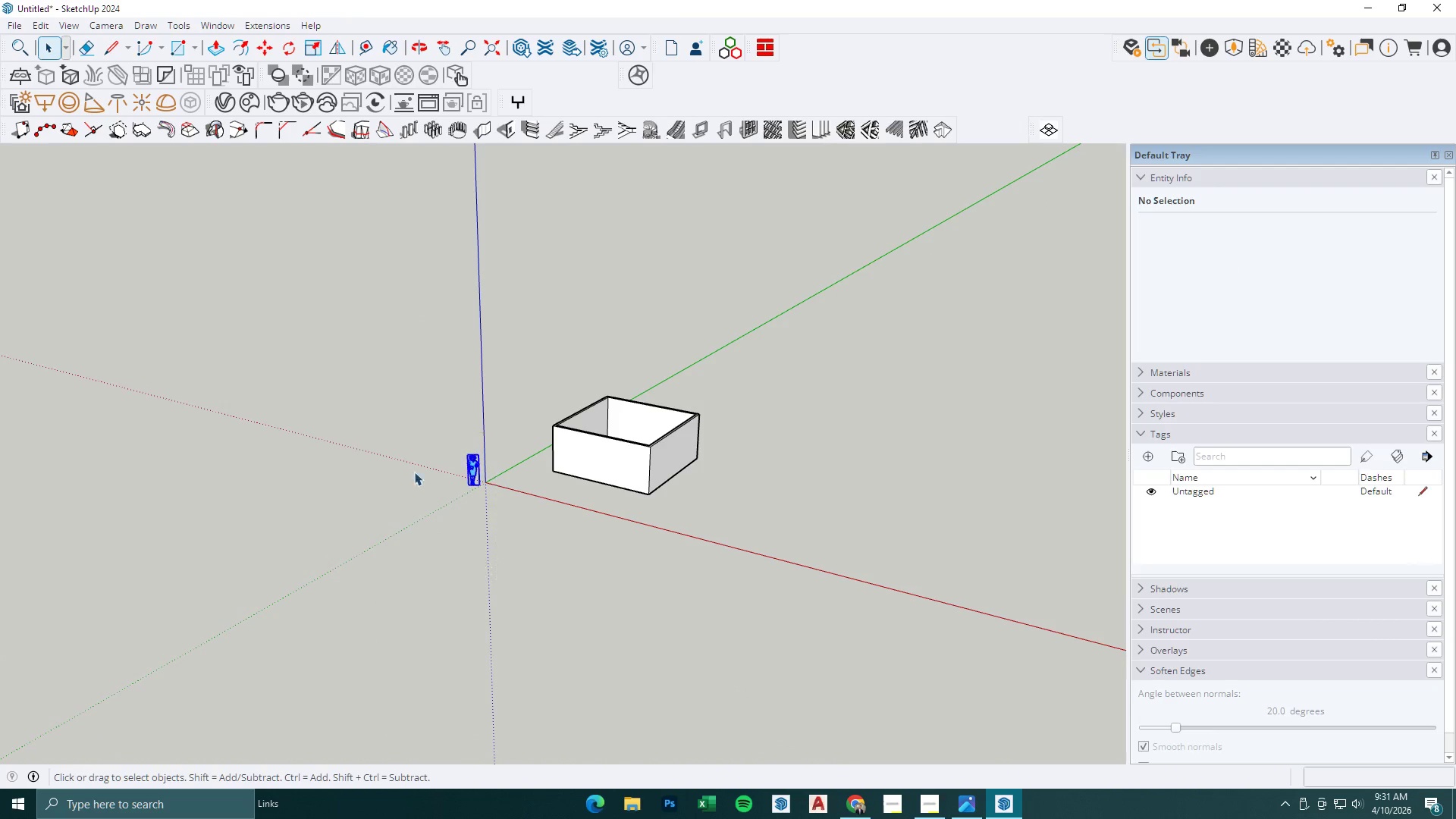 
scroll: coordinate [494, 441], scroll_direction: down, amount: 7.0
 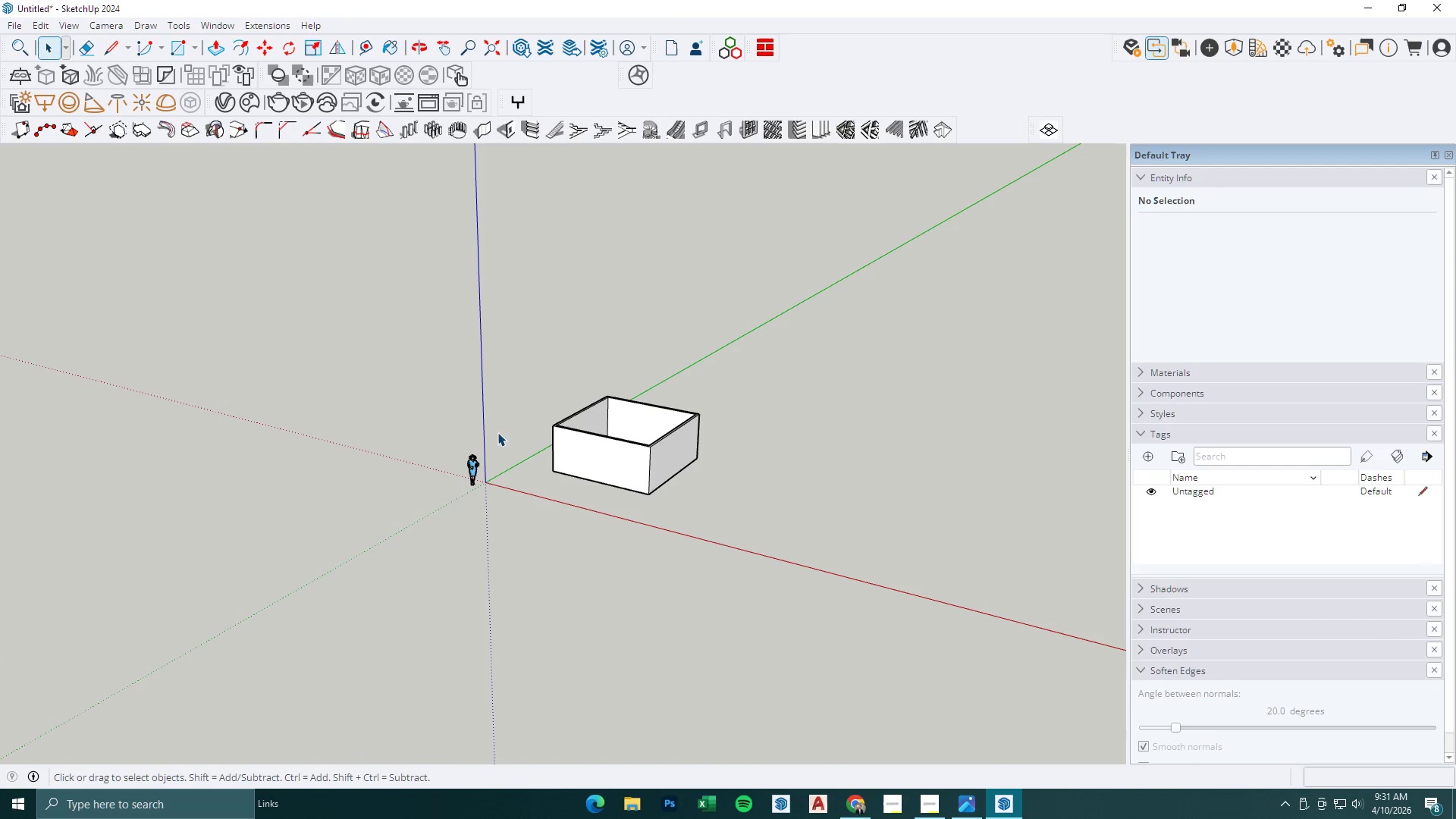 
key(M)
 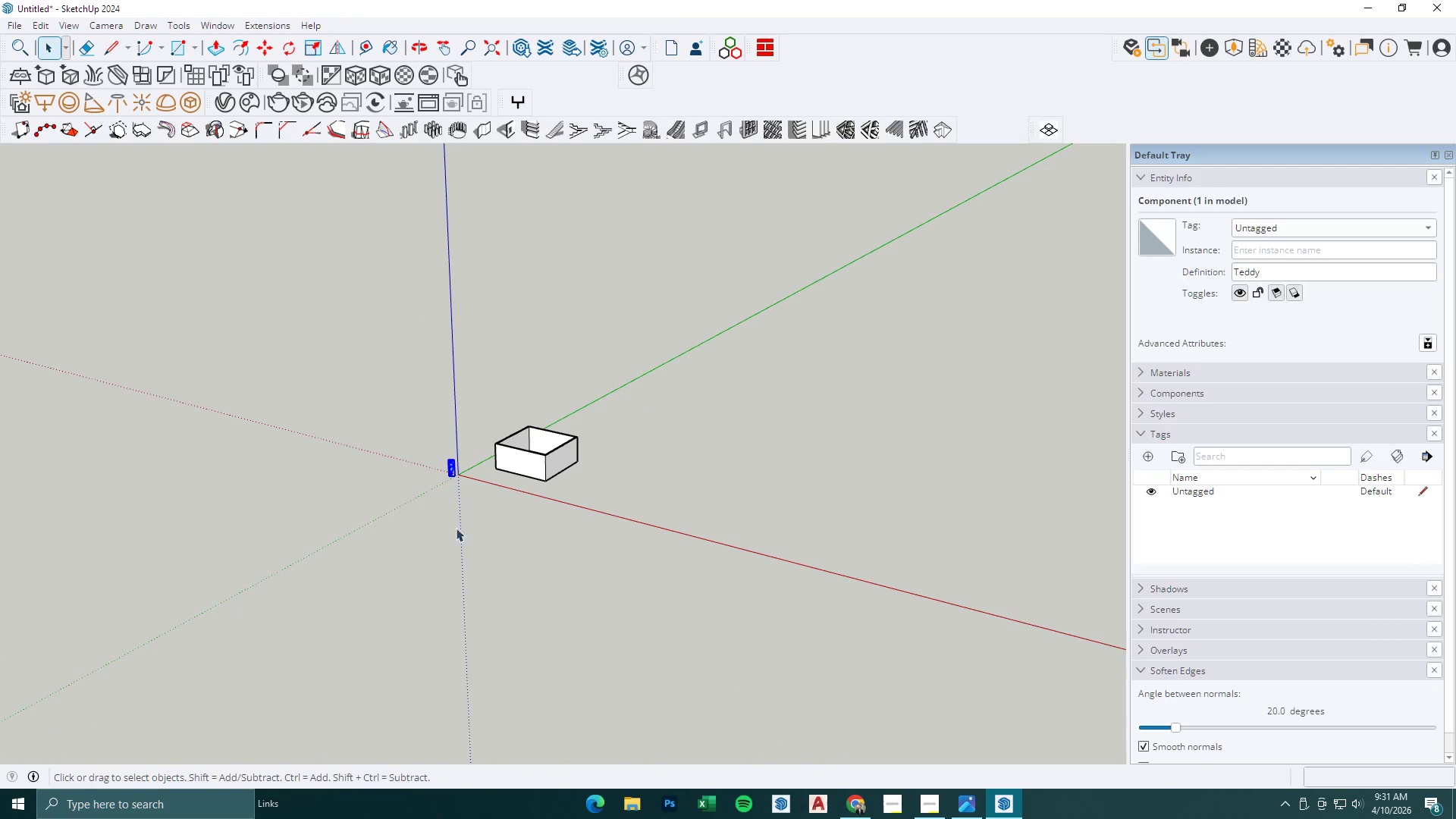 
left_click_drag(start_coordinate=[440, 544], to_coordinate=[447, 547])
 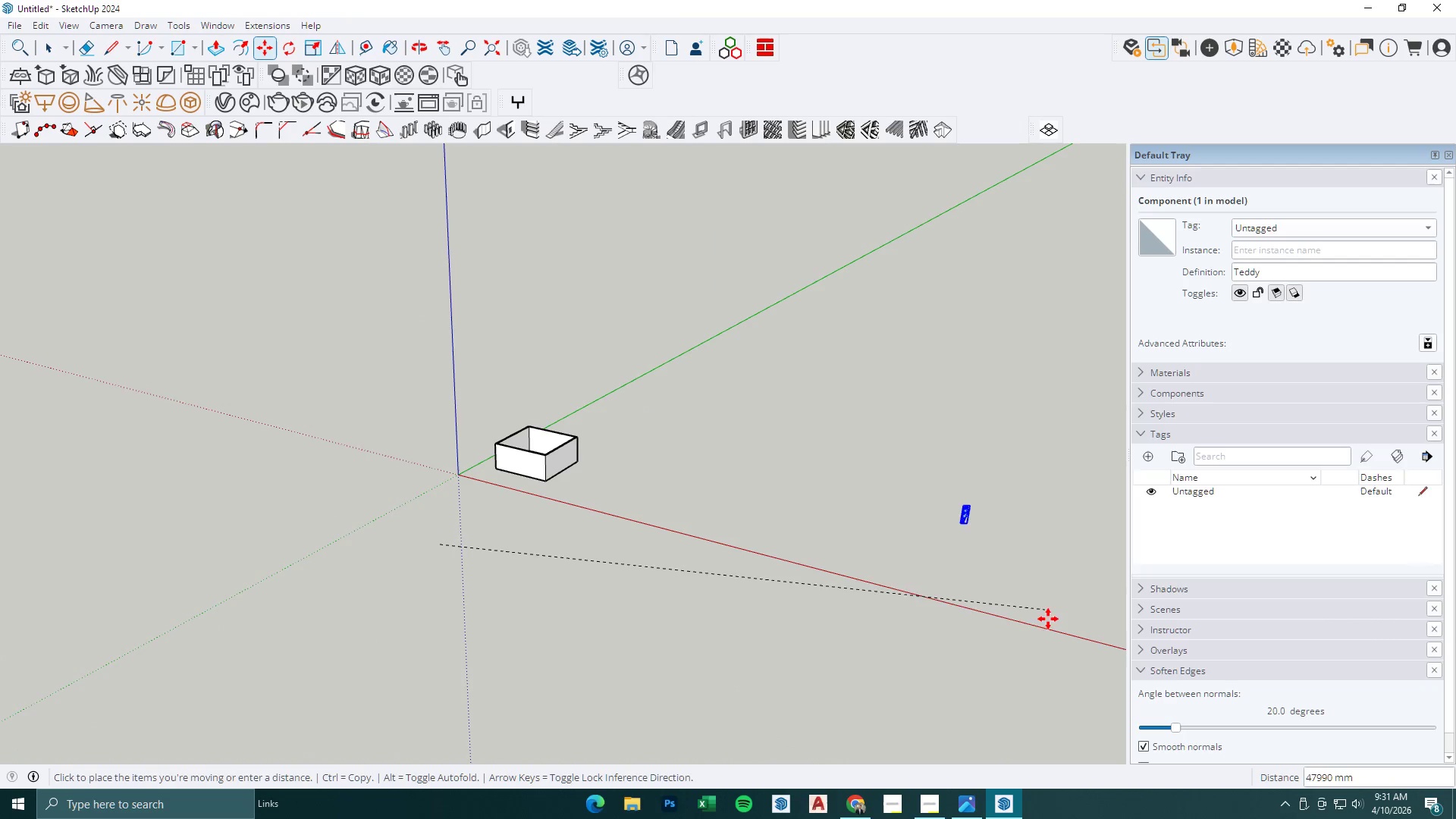 
scroll: coordinate [426, 466], scroll_direction: down, amount: 7.0
 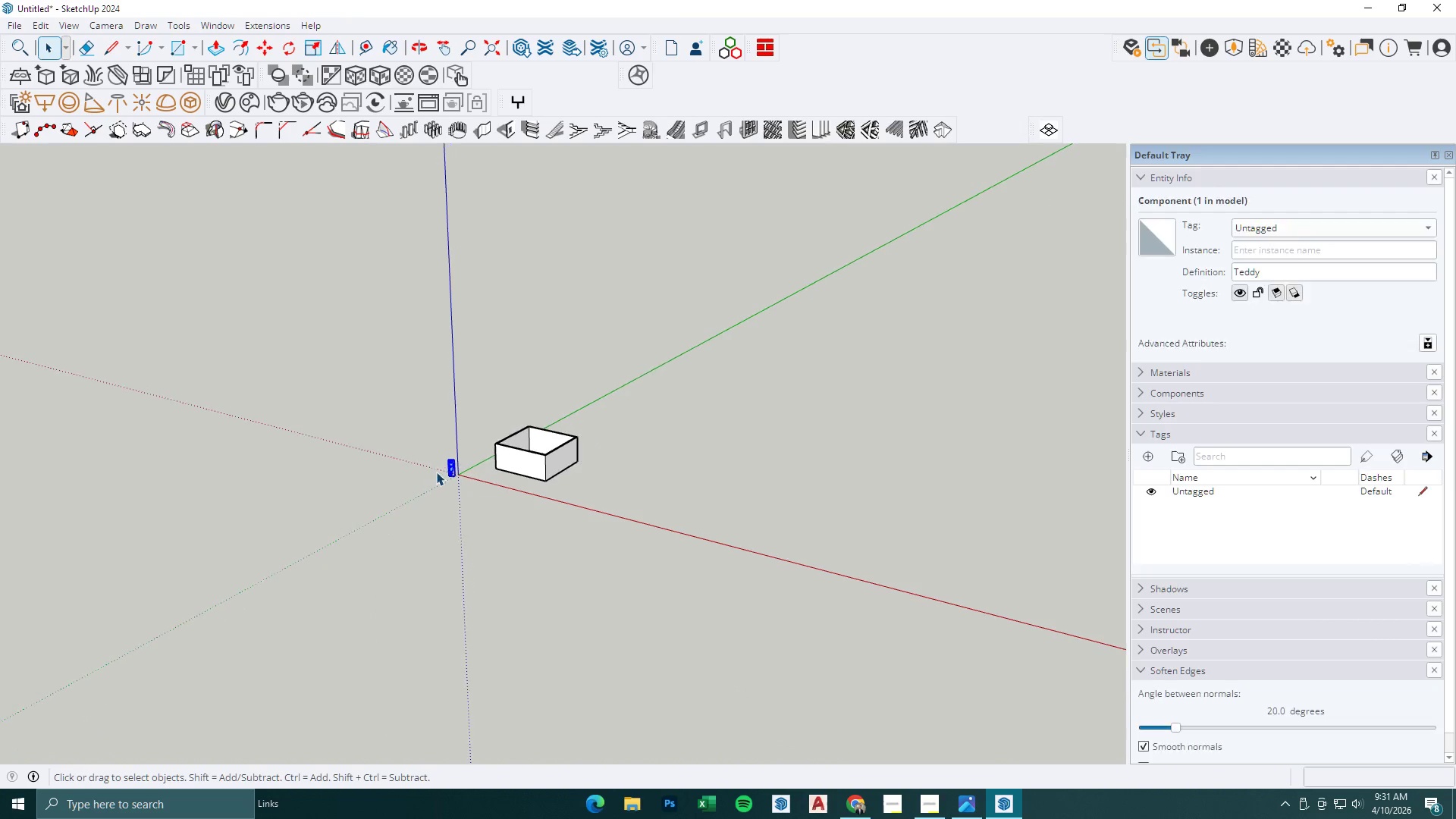 
left_click([1078, 632])
 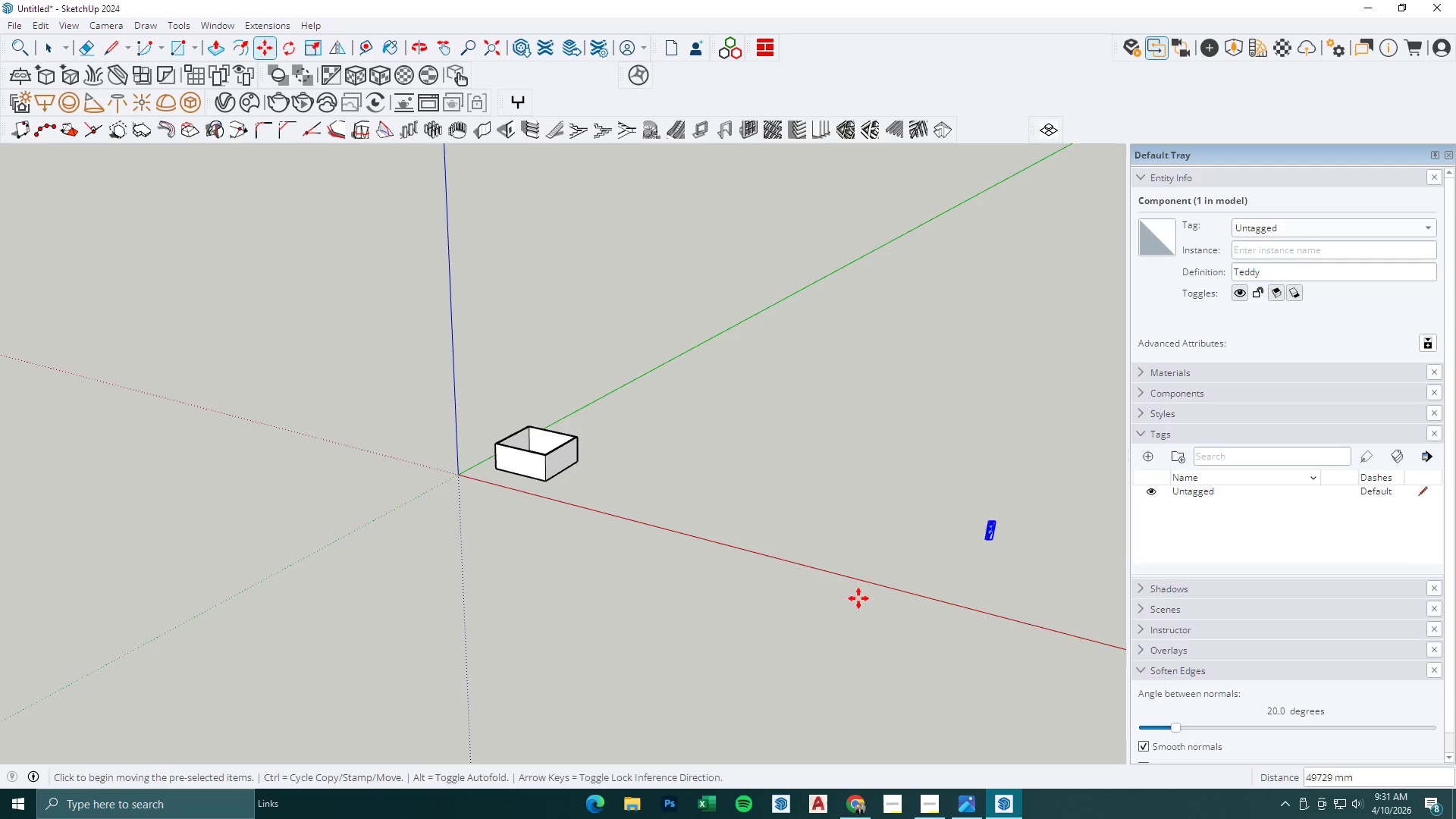 
key(Space)
 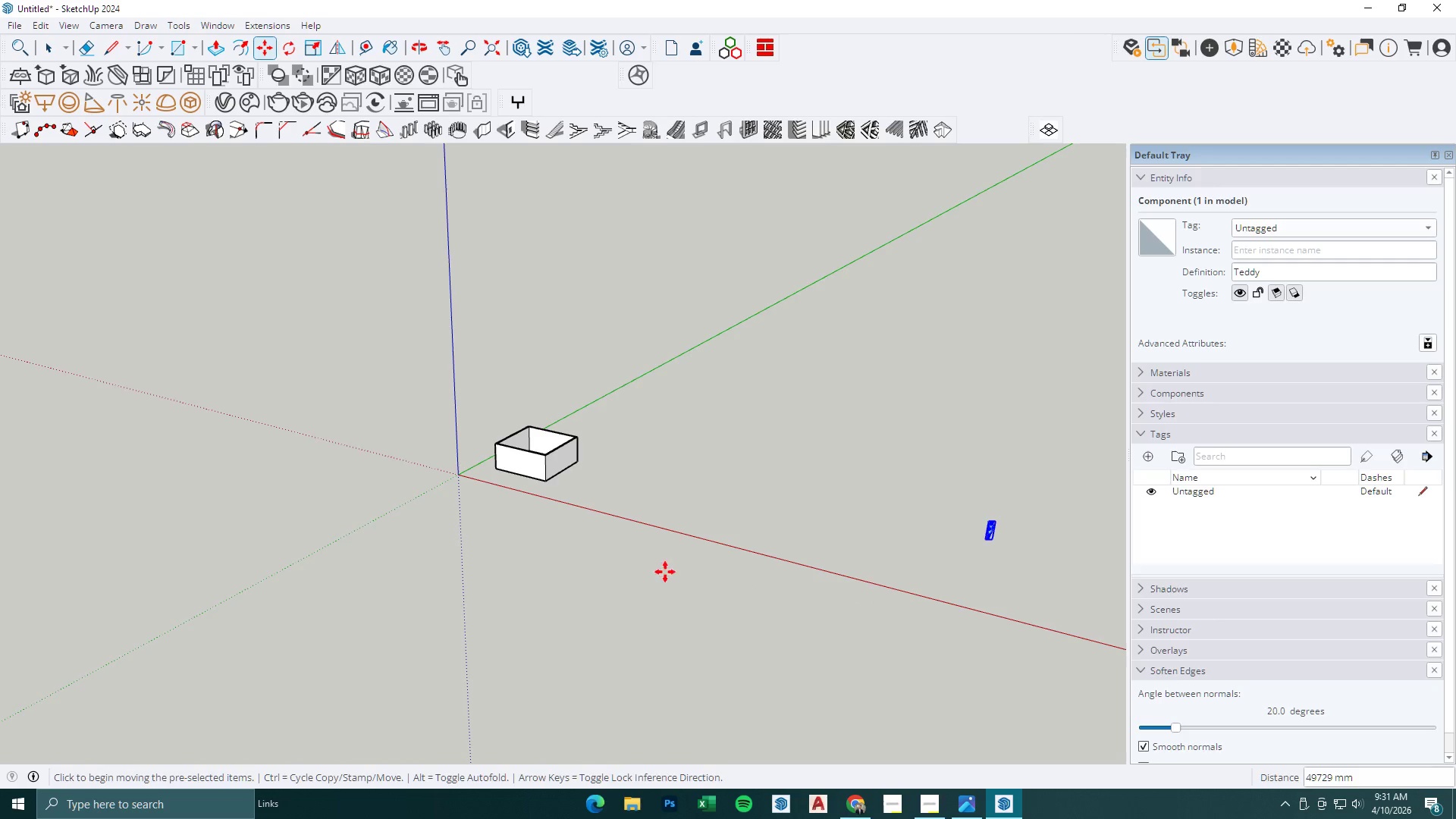 
key(Escape)
 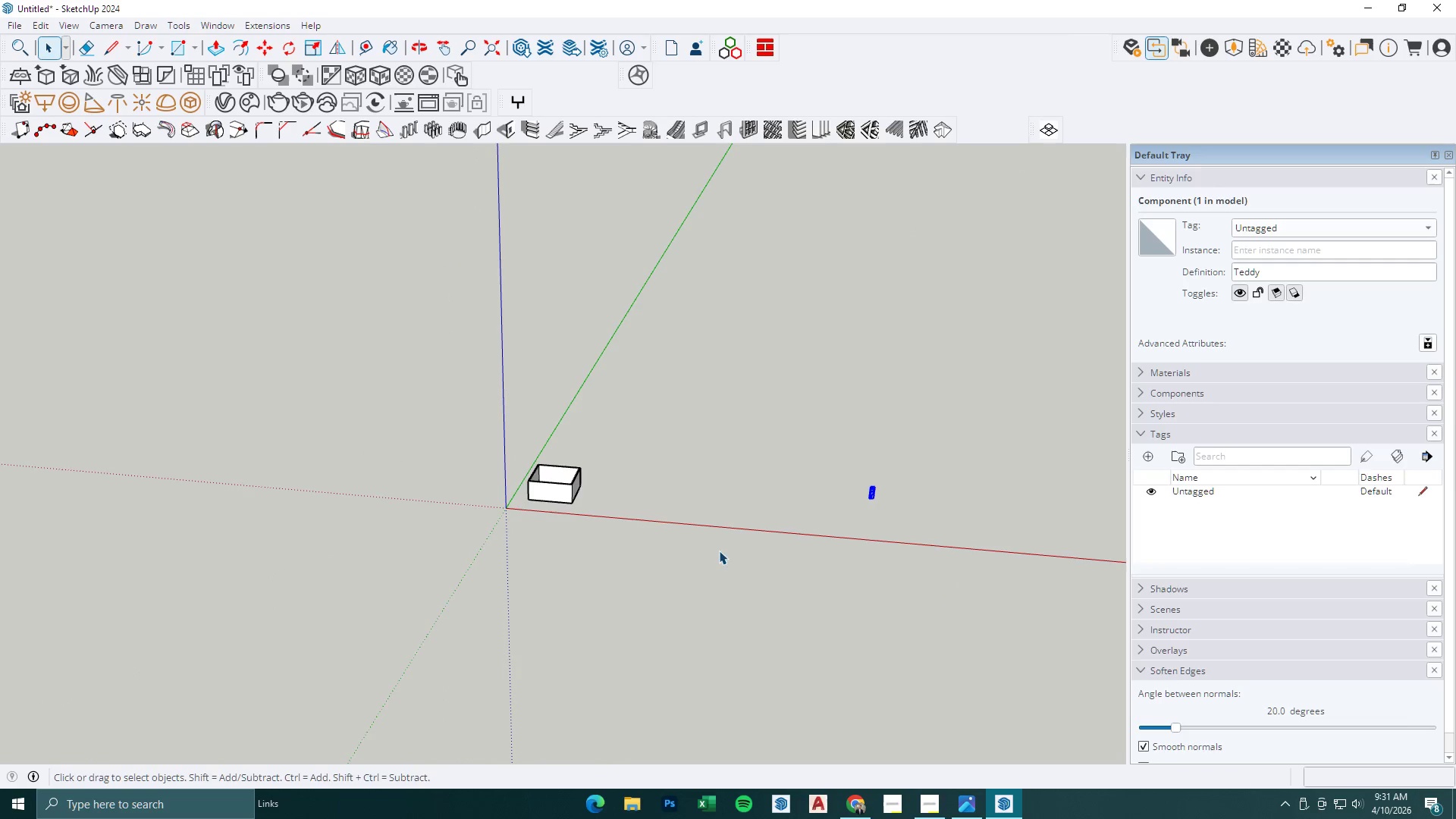 
scroll: coordinate [665, 572], scroll_direction: down, amount: 4.0
 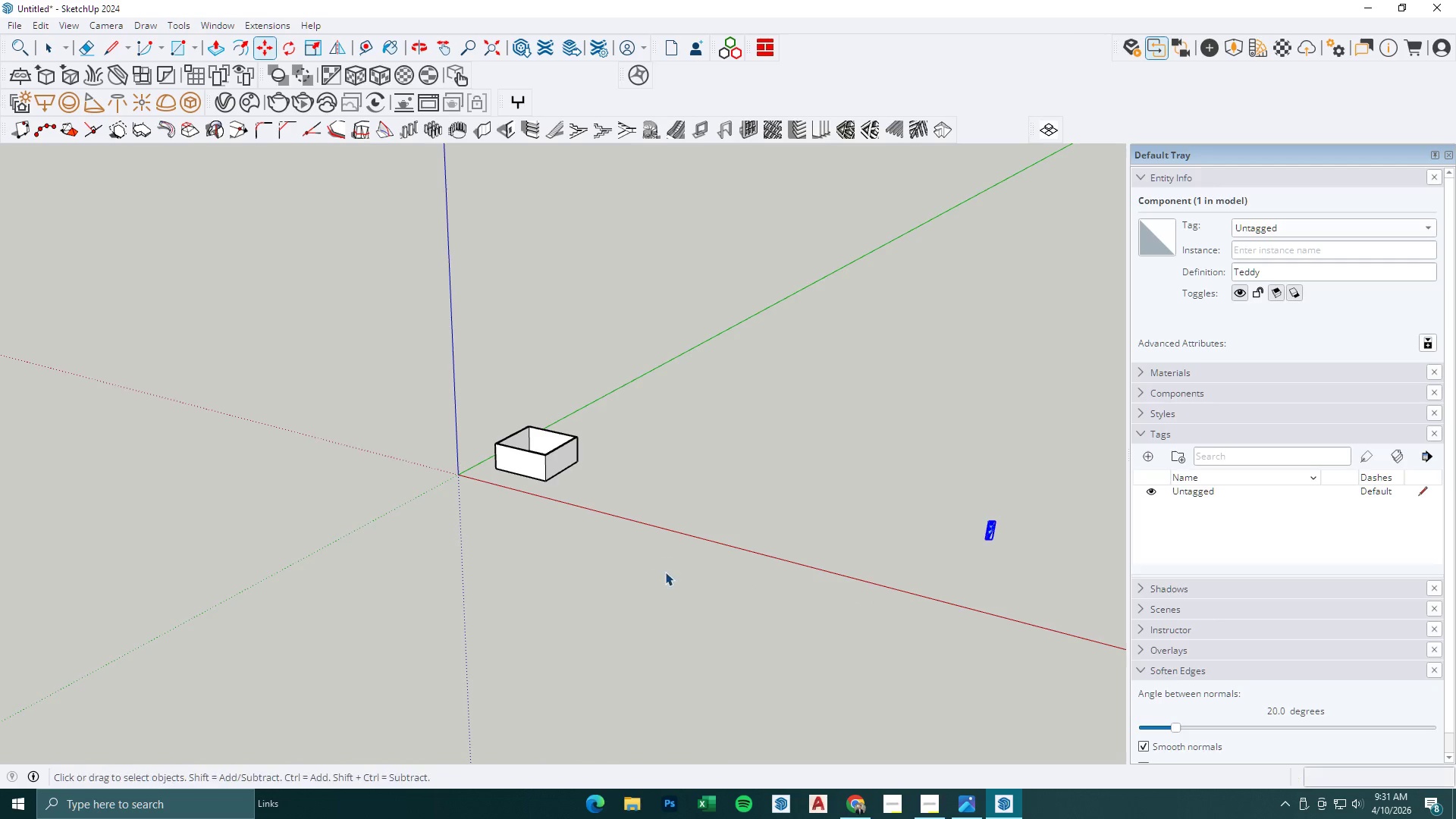 
scroll: coordinate [593, 450], scroll_direction: up, amount: 16.0
 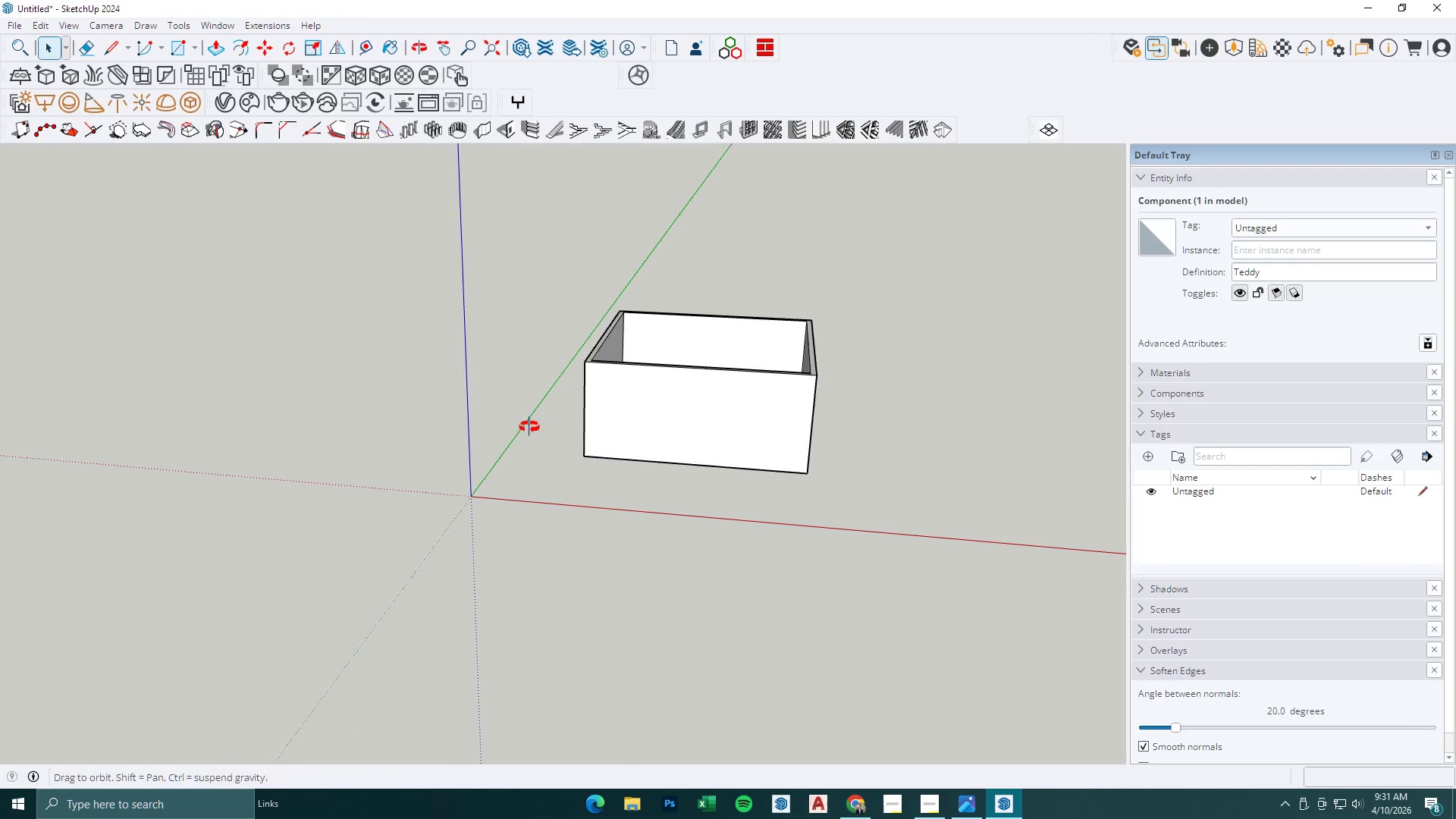 
key(Escape)
 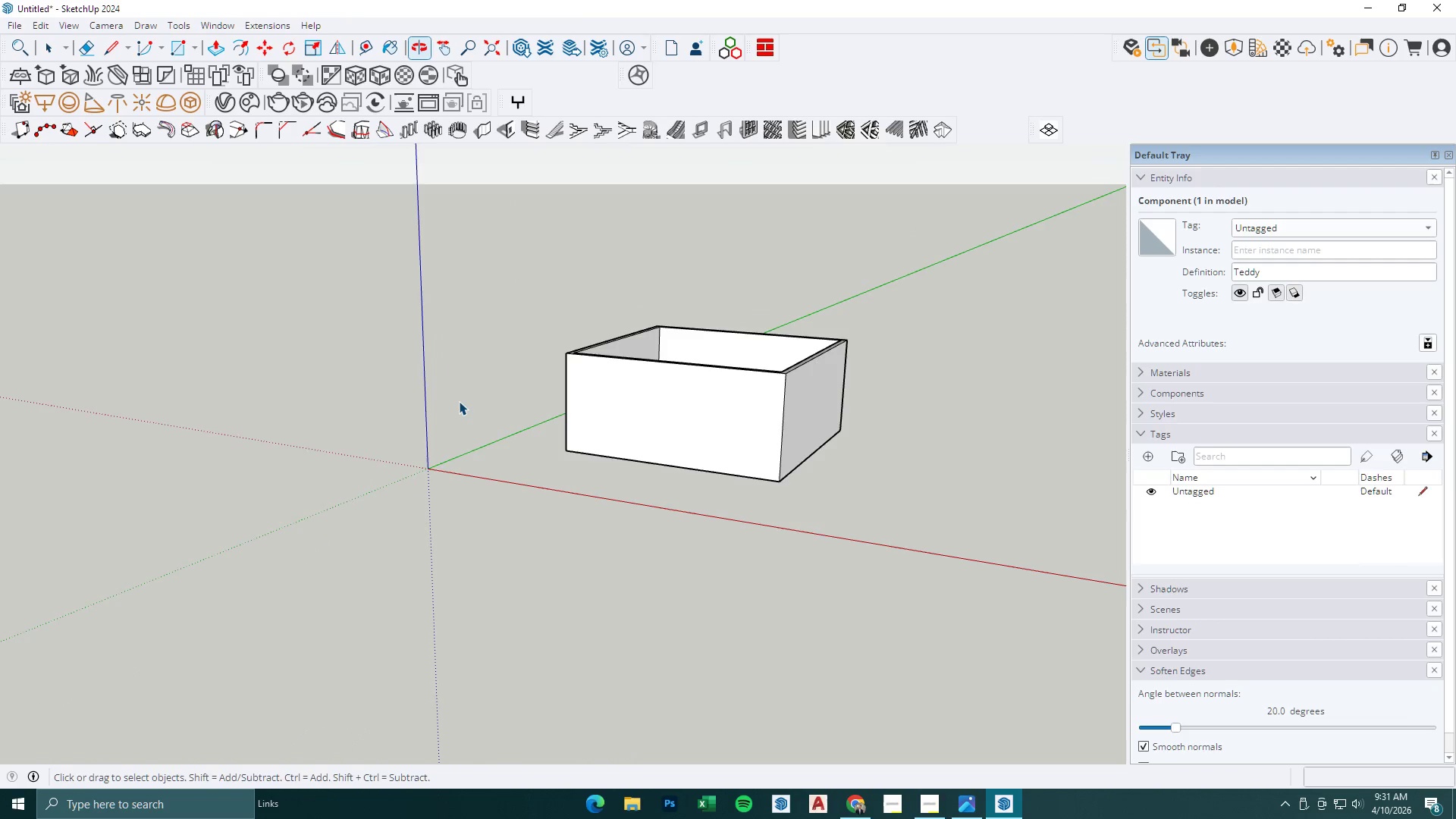 
key(Escape)
 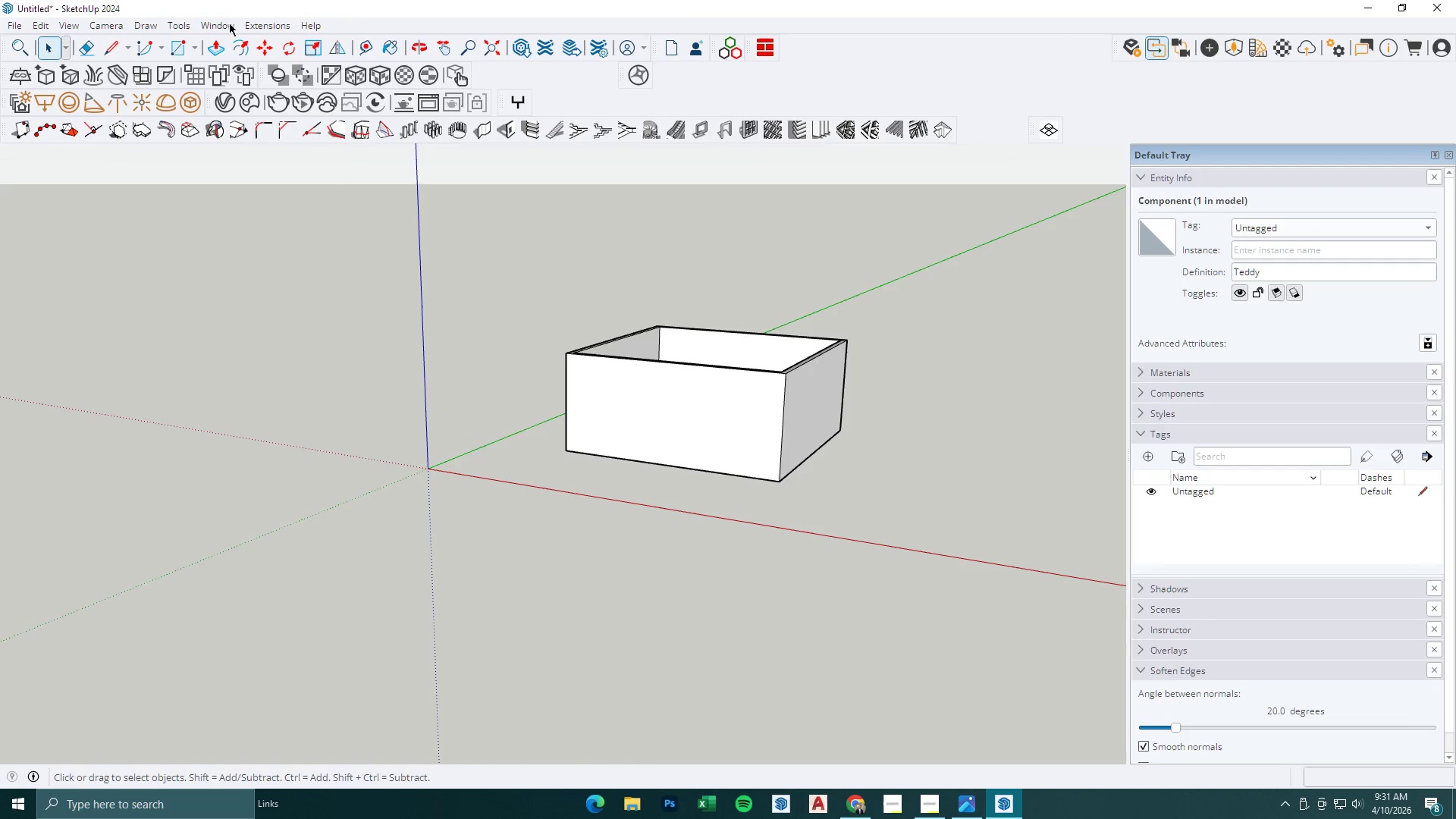 
wait(7.12)
 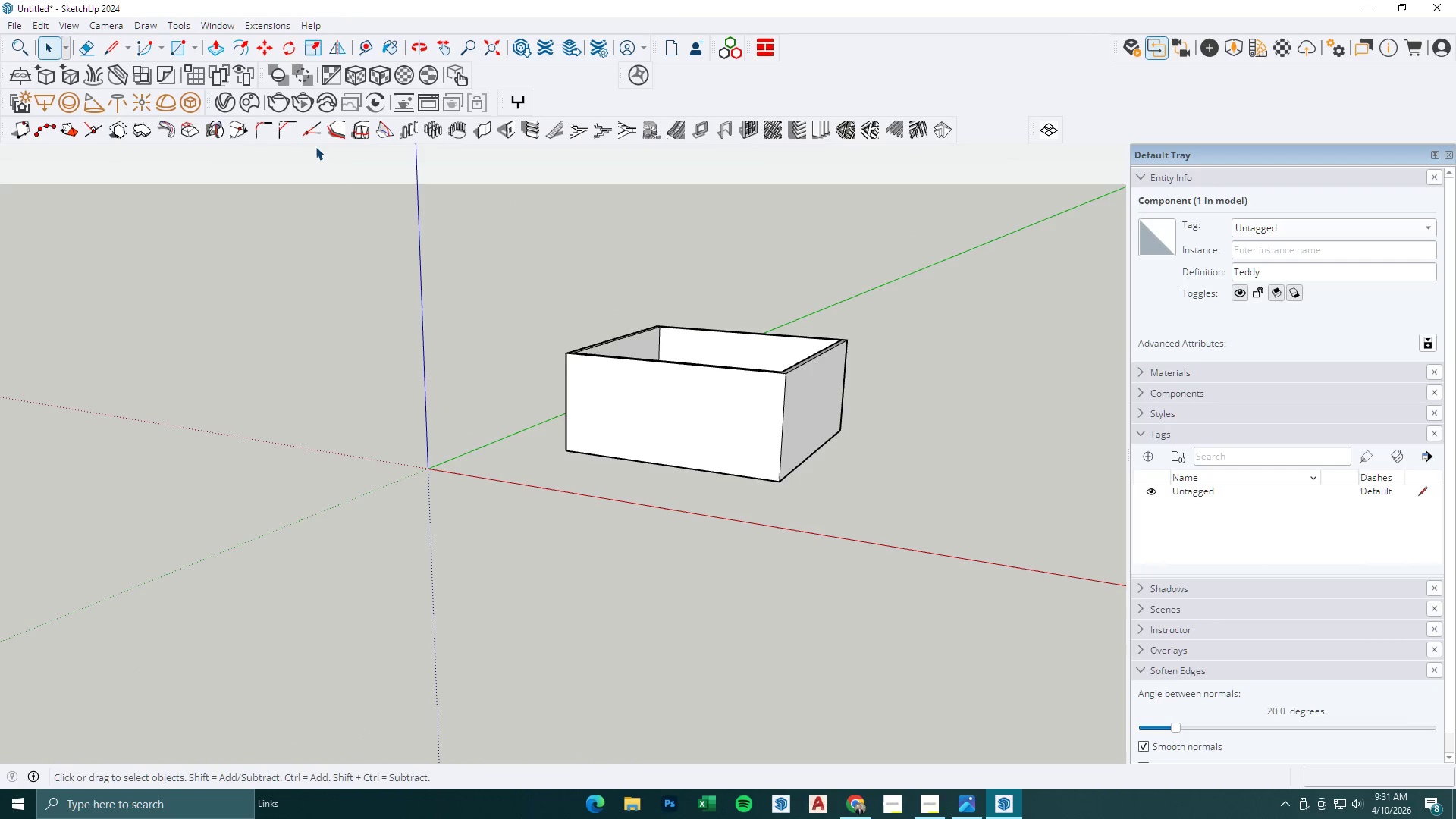 
double_click([165, 17])
 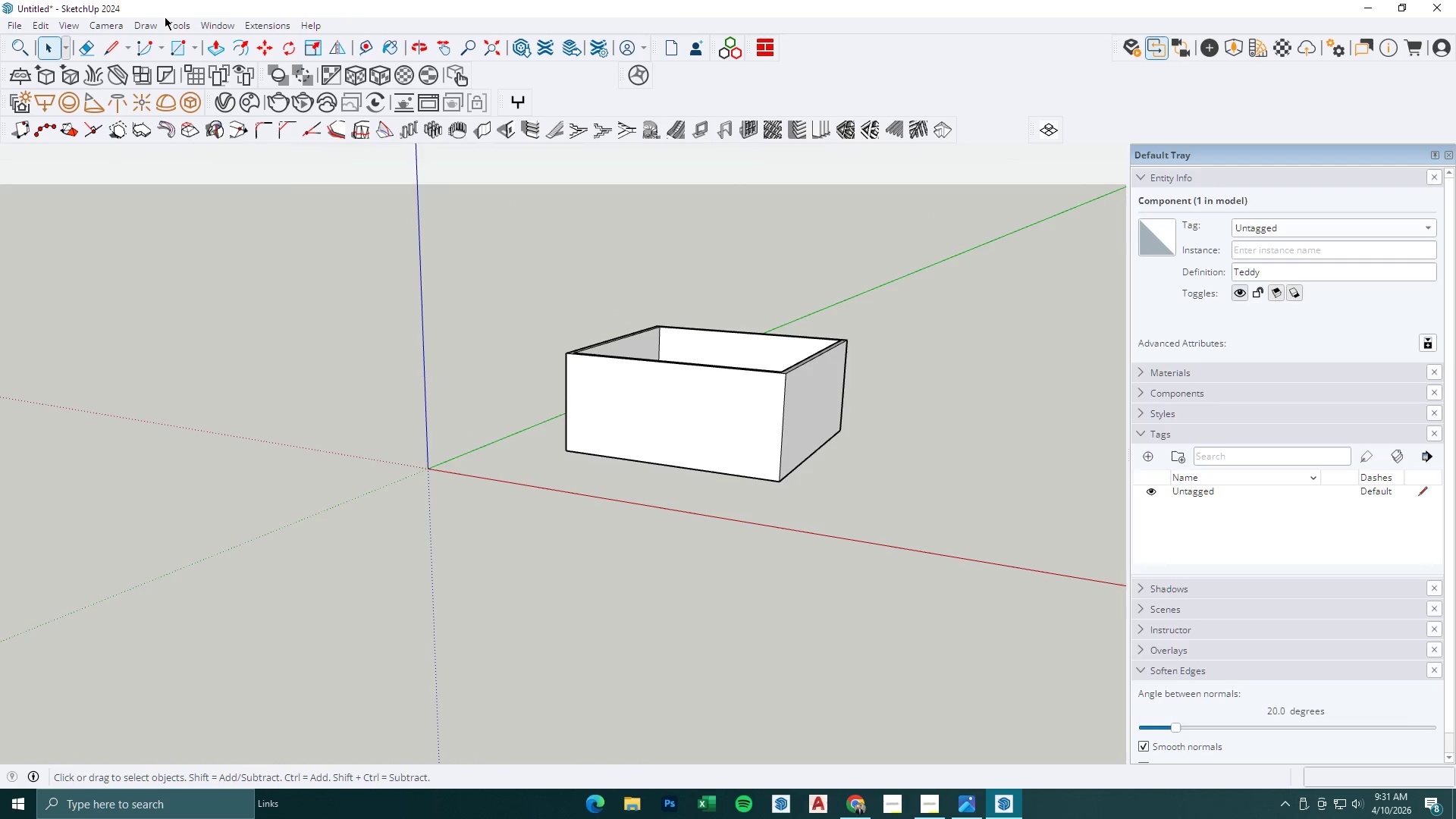 
left_click([175, 24])
 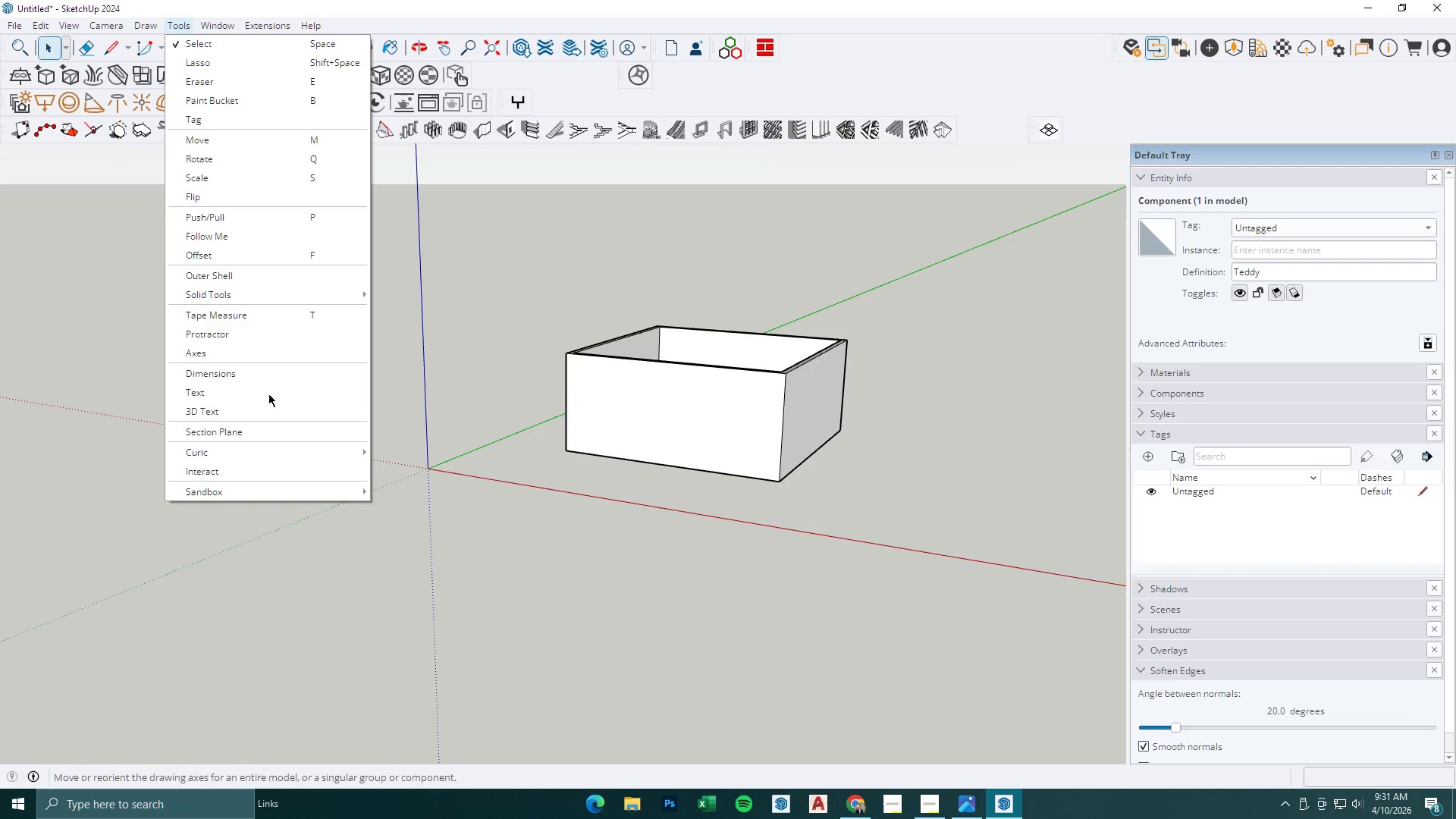 
wait(5.98)
 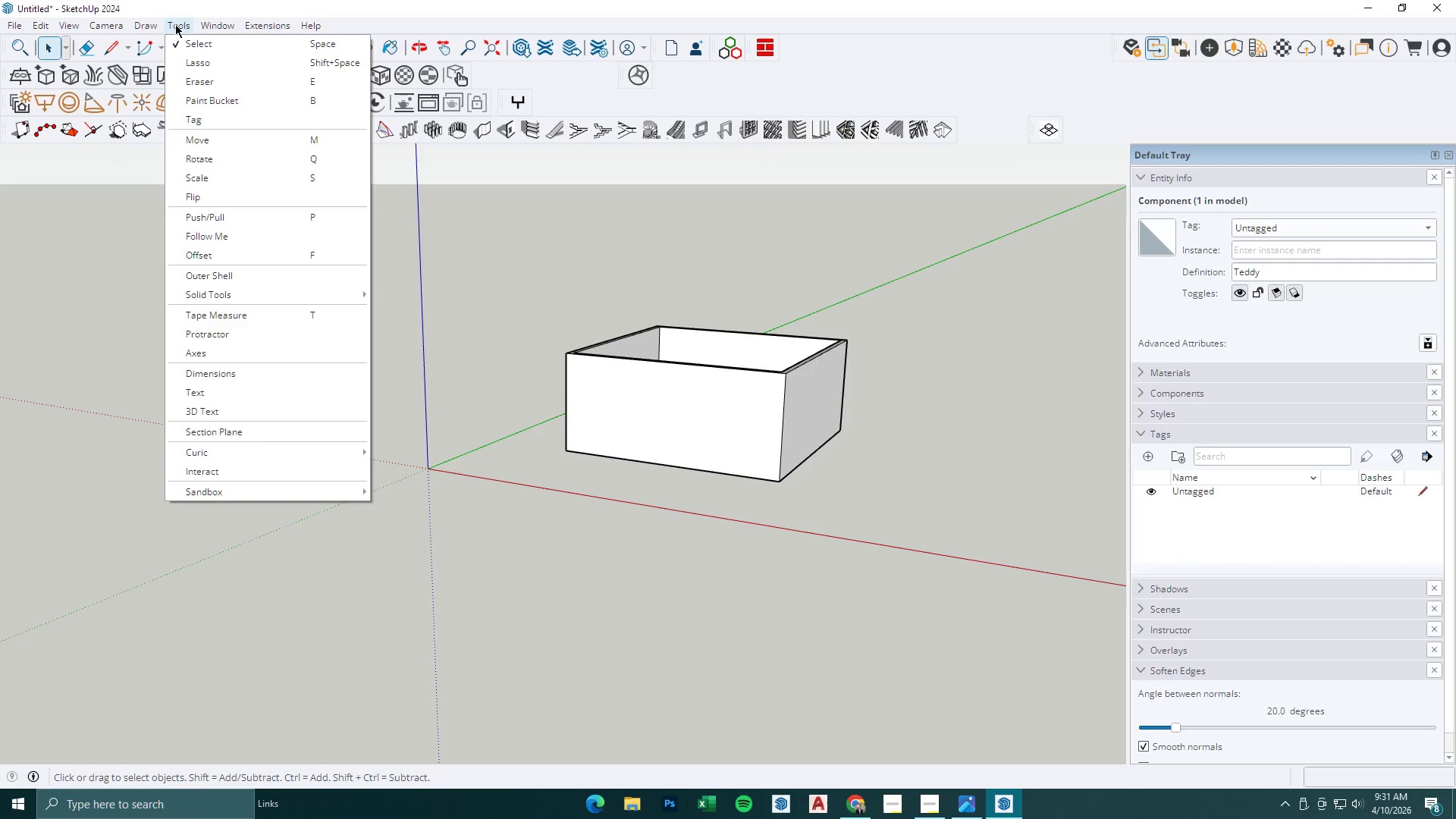 
right_click([322, 489])
 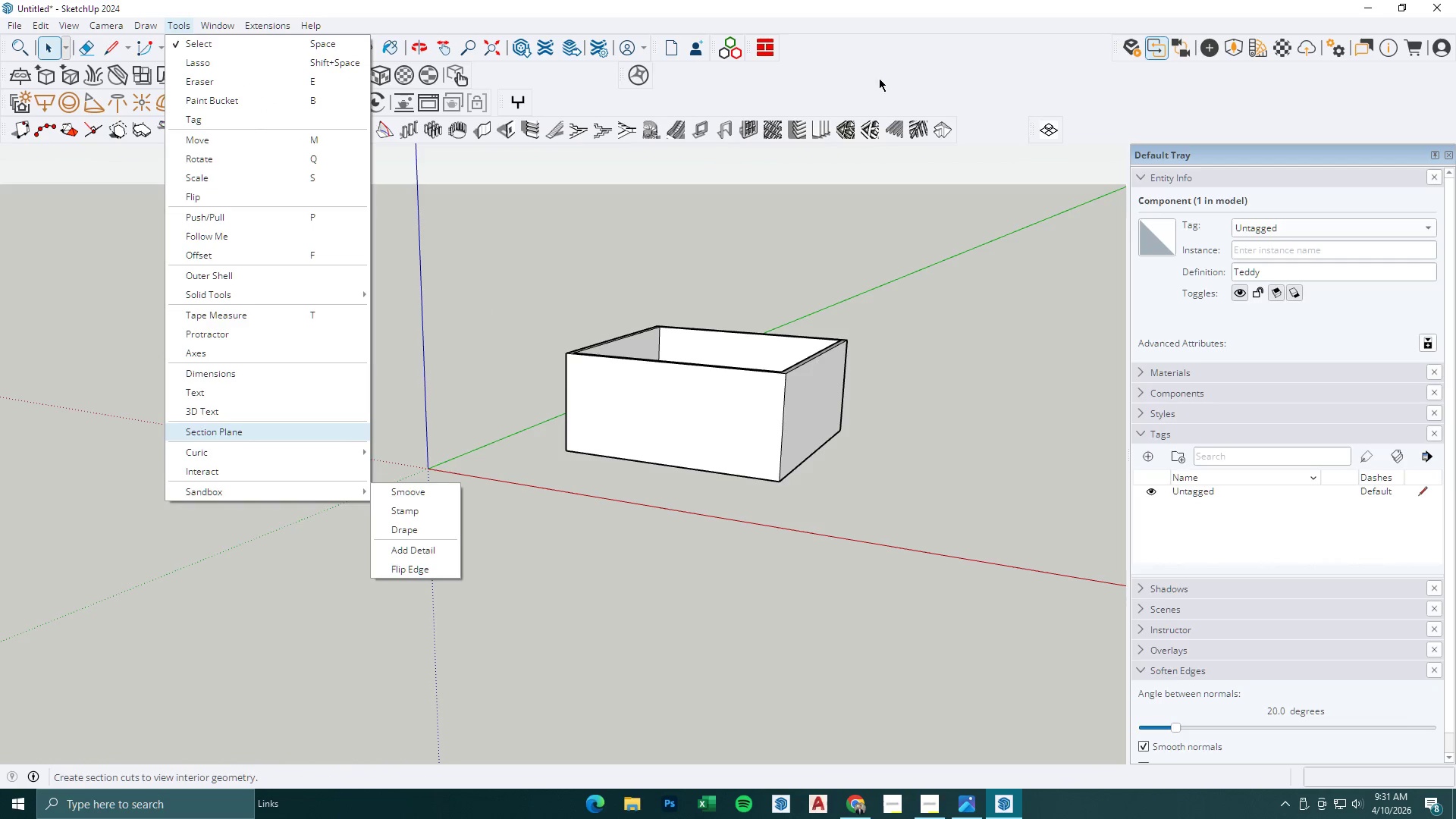 
right_click([877, 80])
 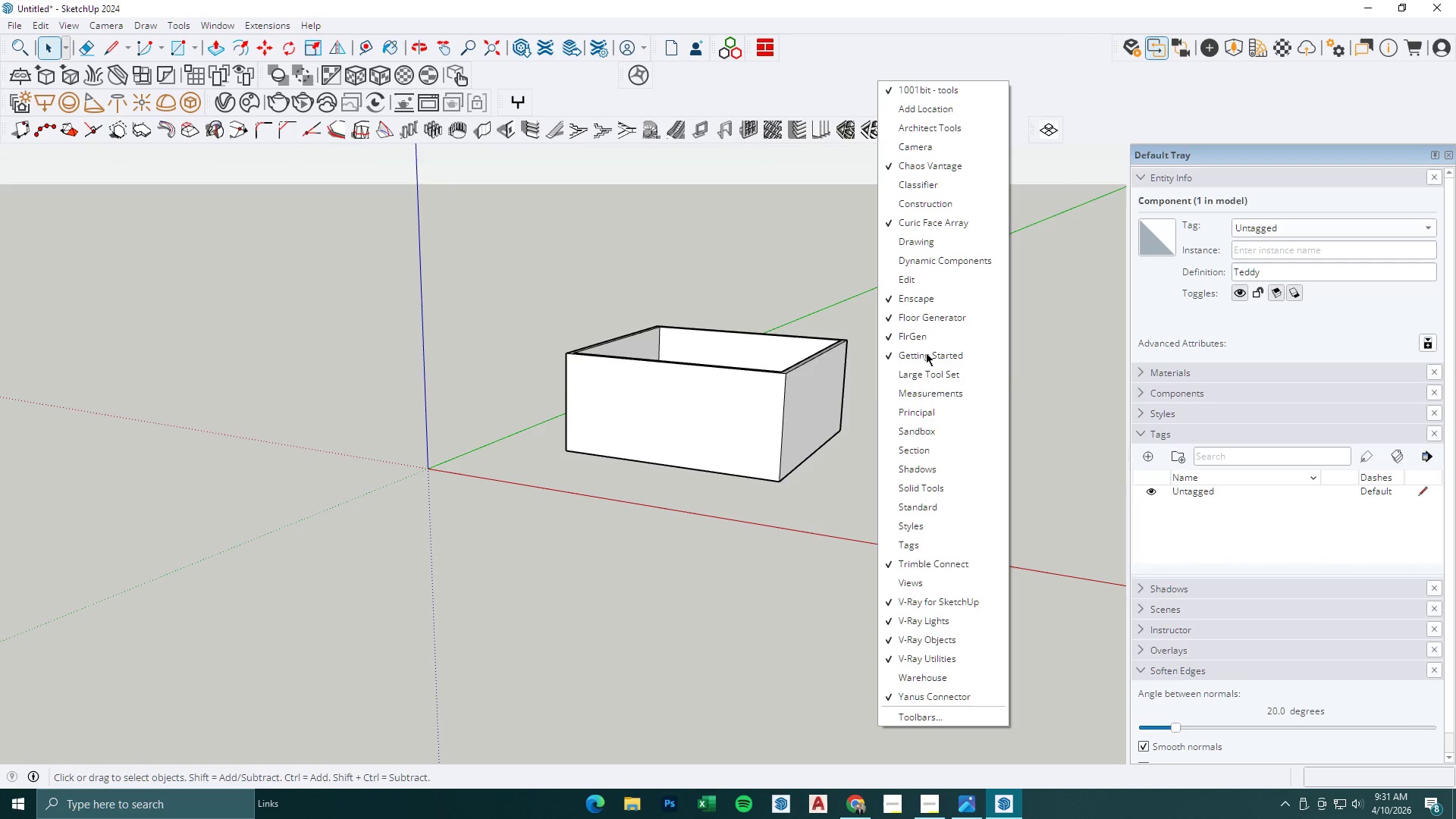 
left_click([926, 428])
 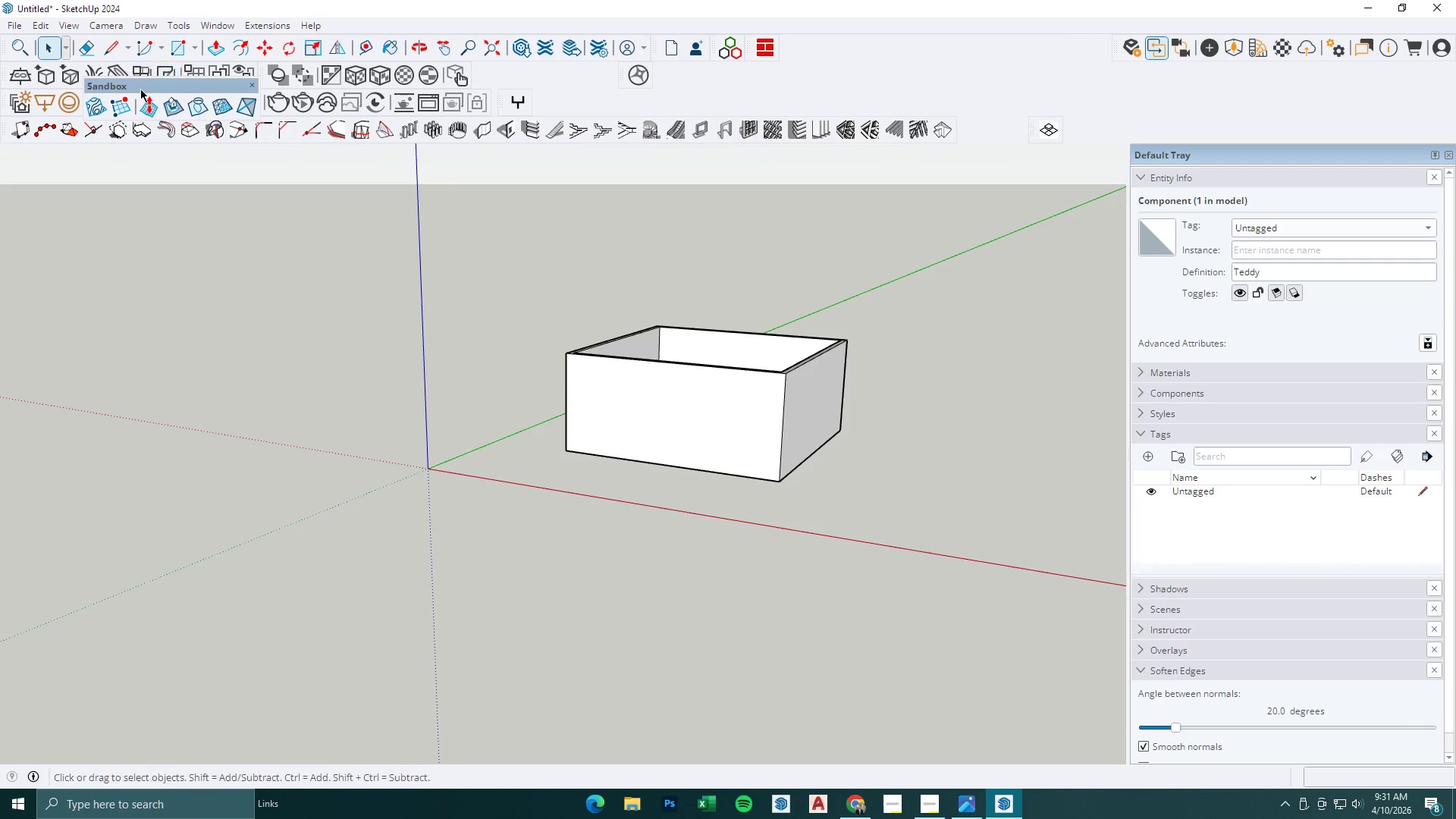 
left_click_drag(start_coordinate=[144, 86], to_coordinate=[20, 87])
 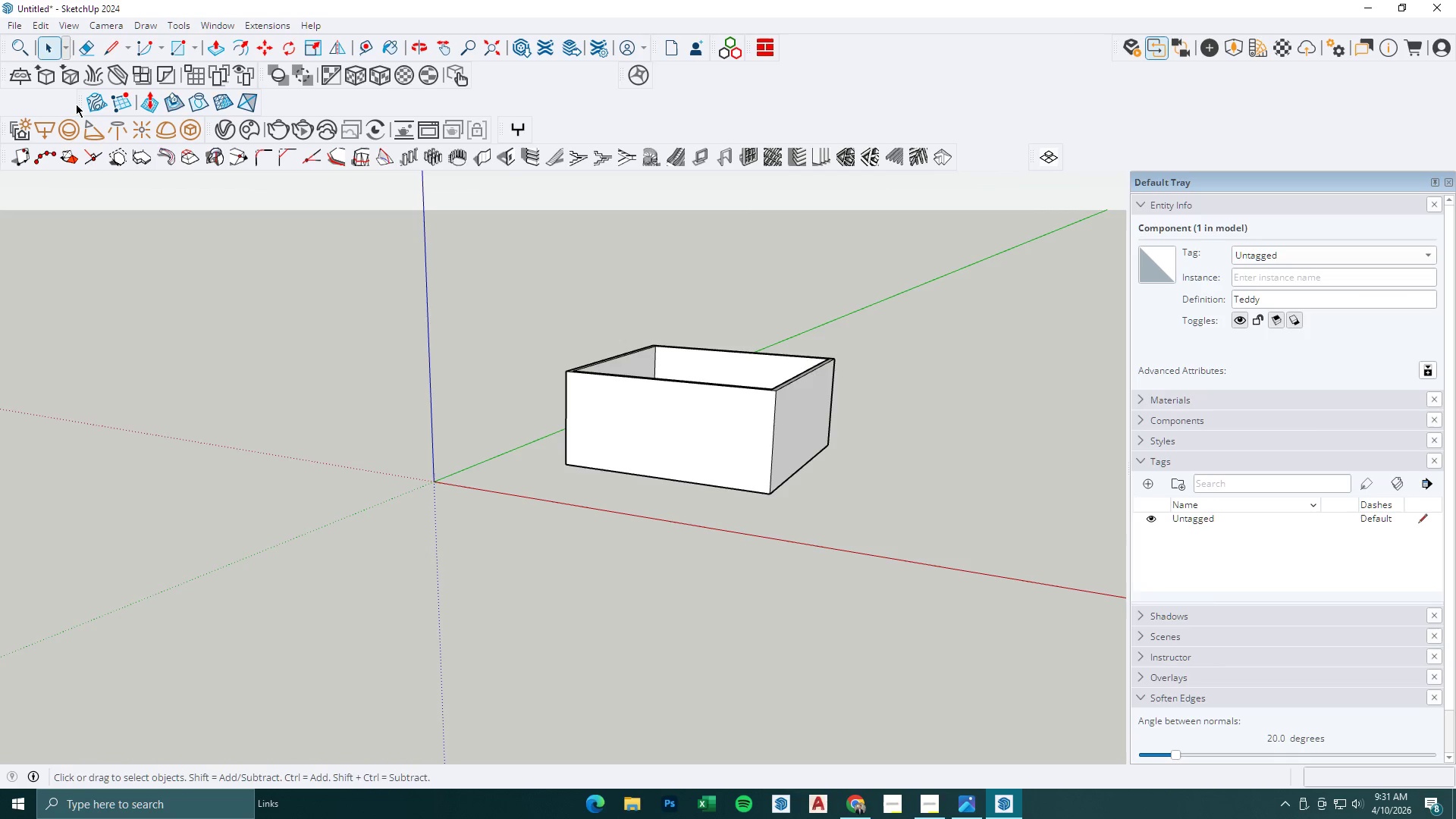 
left_click_drag(start_coordinate=[76, 104], to_coordinate=[14, 103])
 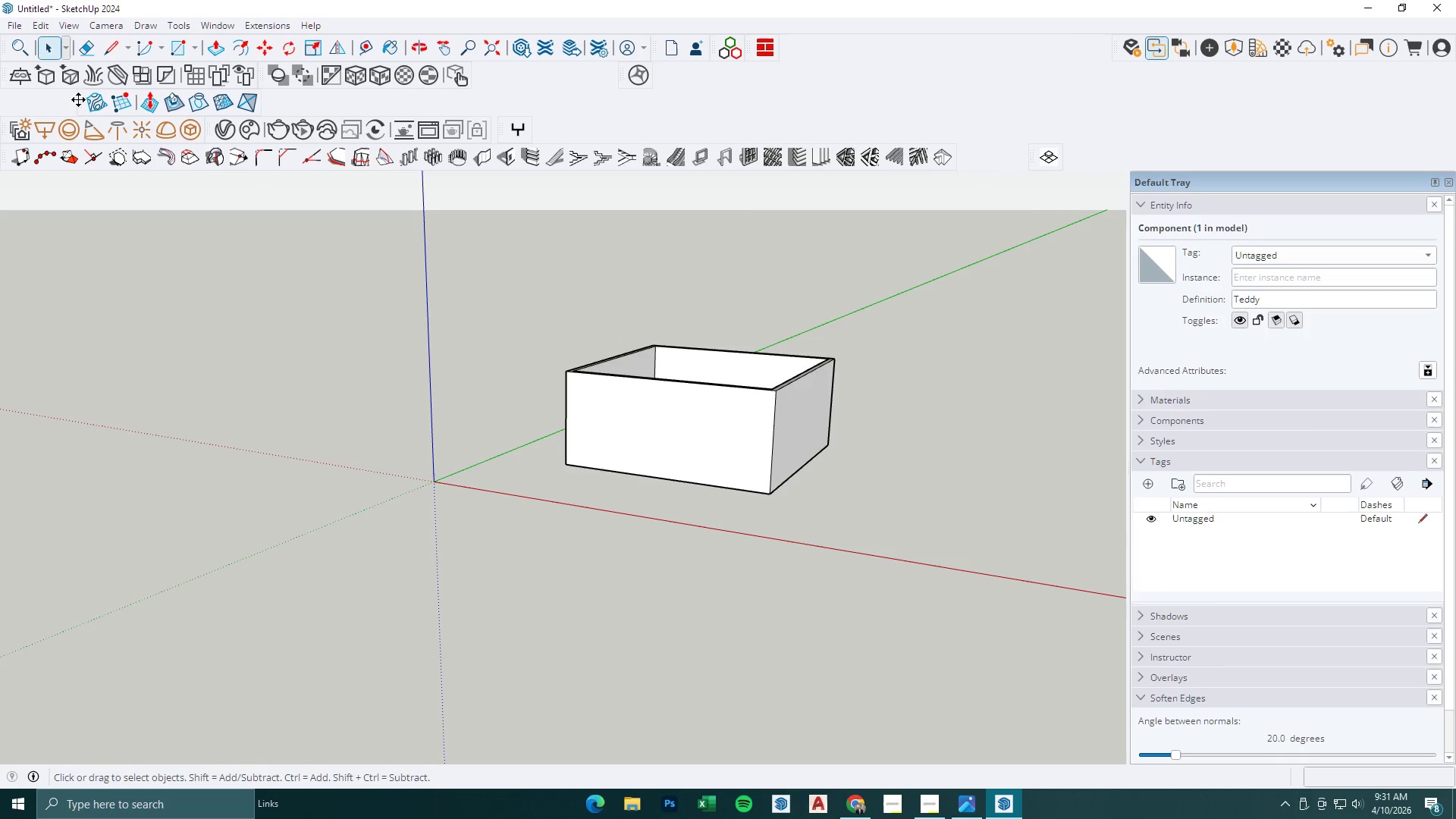 
left_click_drag(start_coordinate=[80, 100], to_coordinate=[0, 93])
 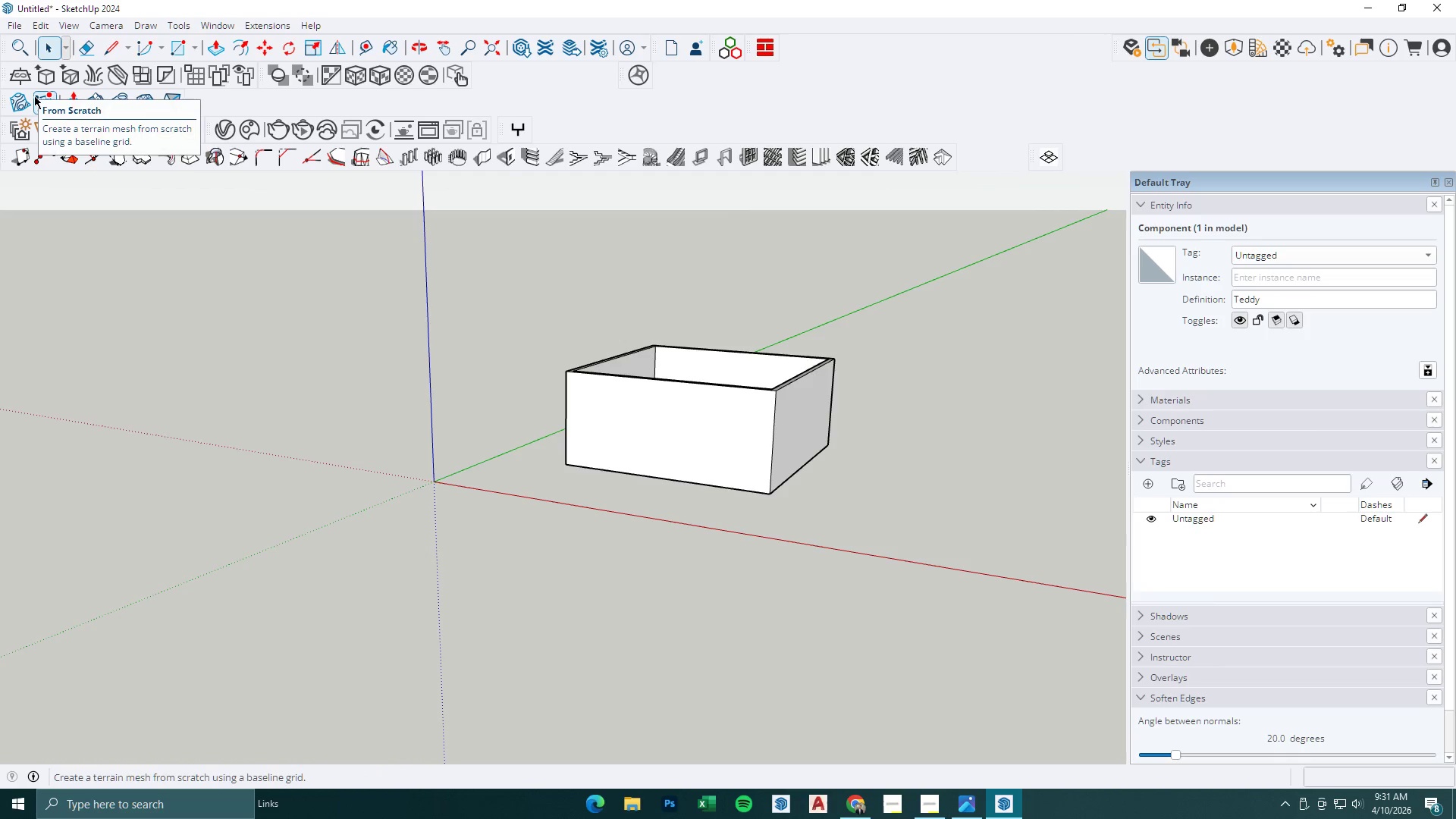 
left_click([38, 97])
 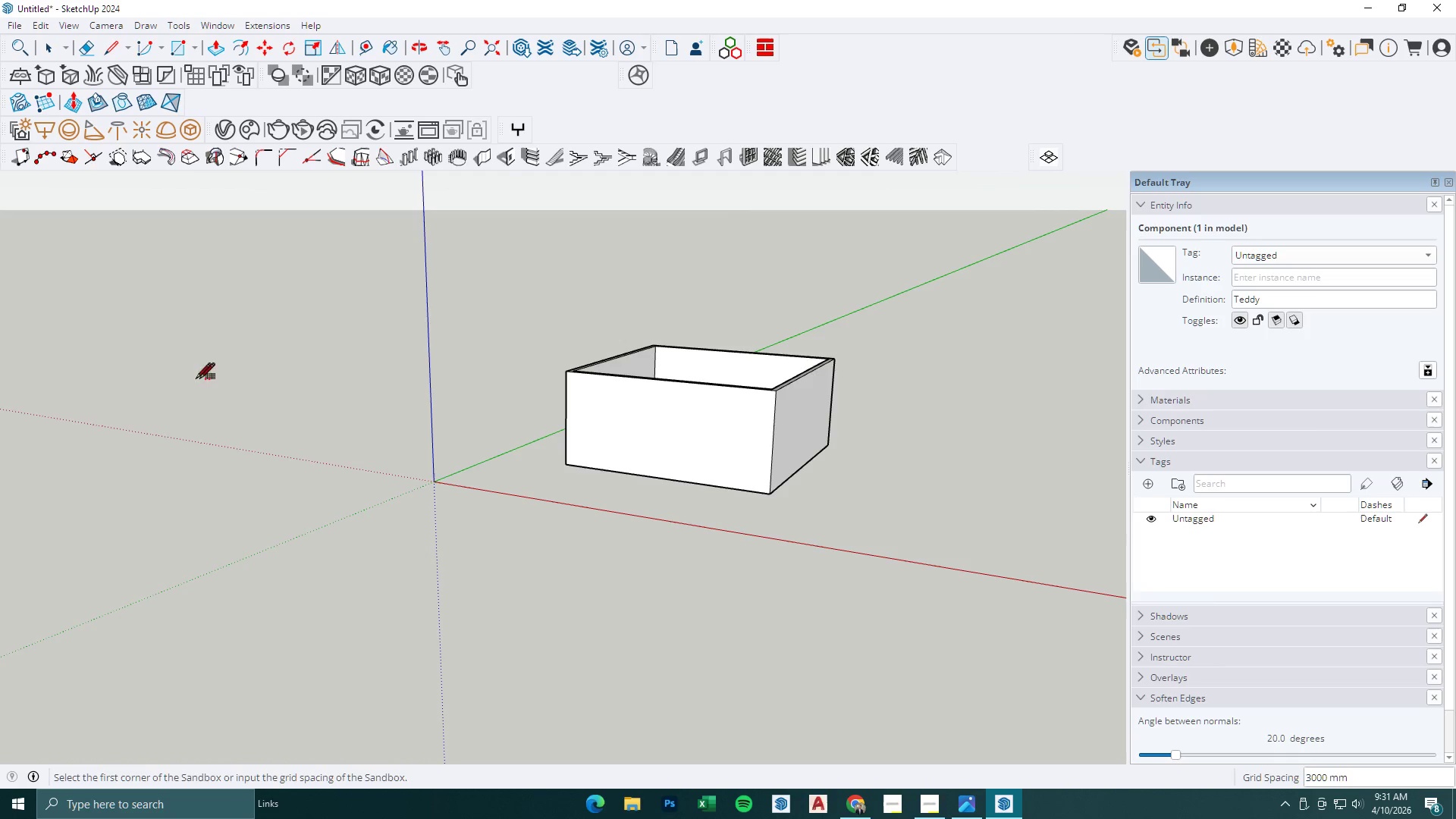 
scroll: coordinate [341, 331], scroll_direction: down, amount: 6.0
 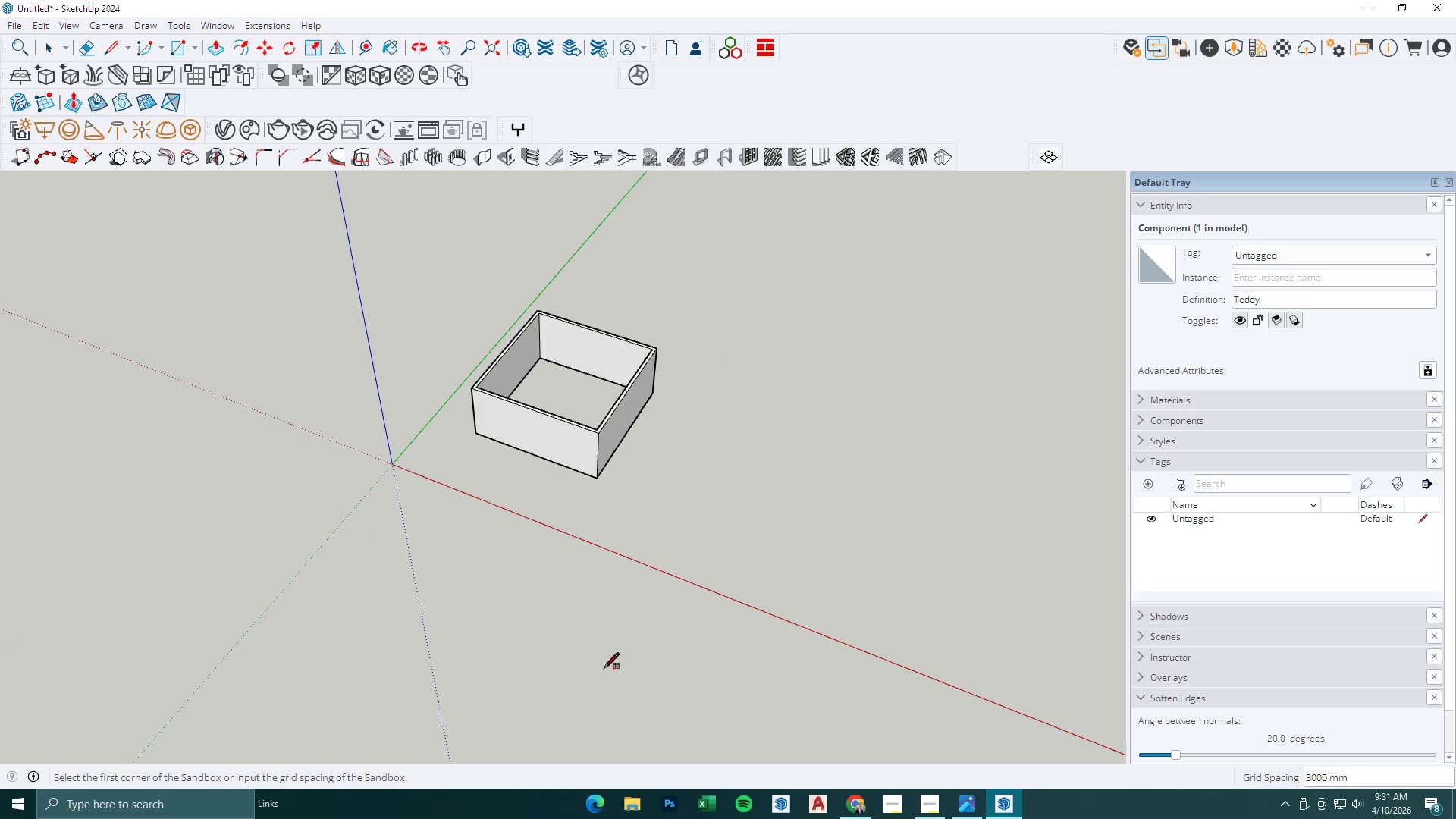 
left_click([636, 730])
 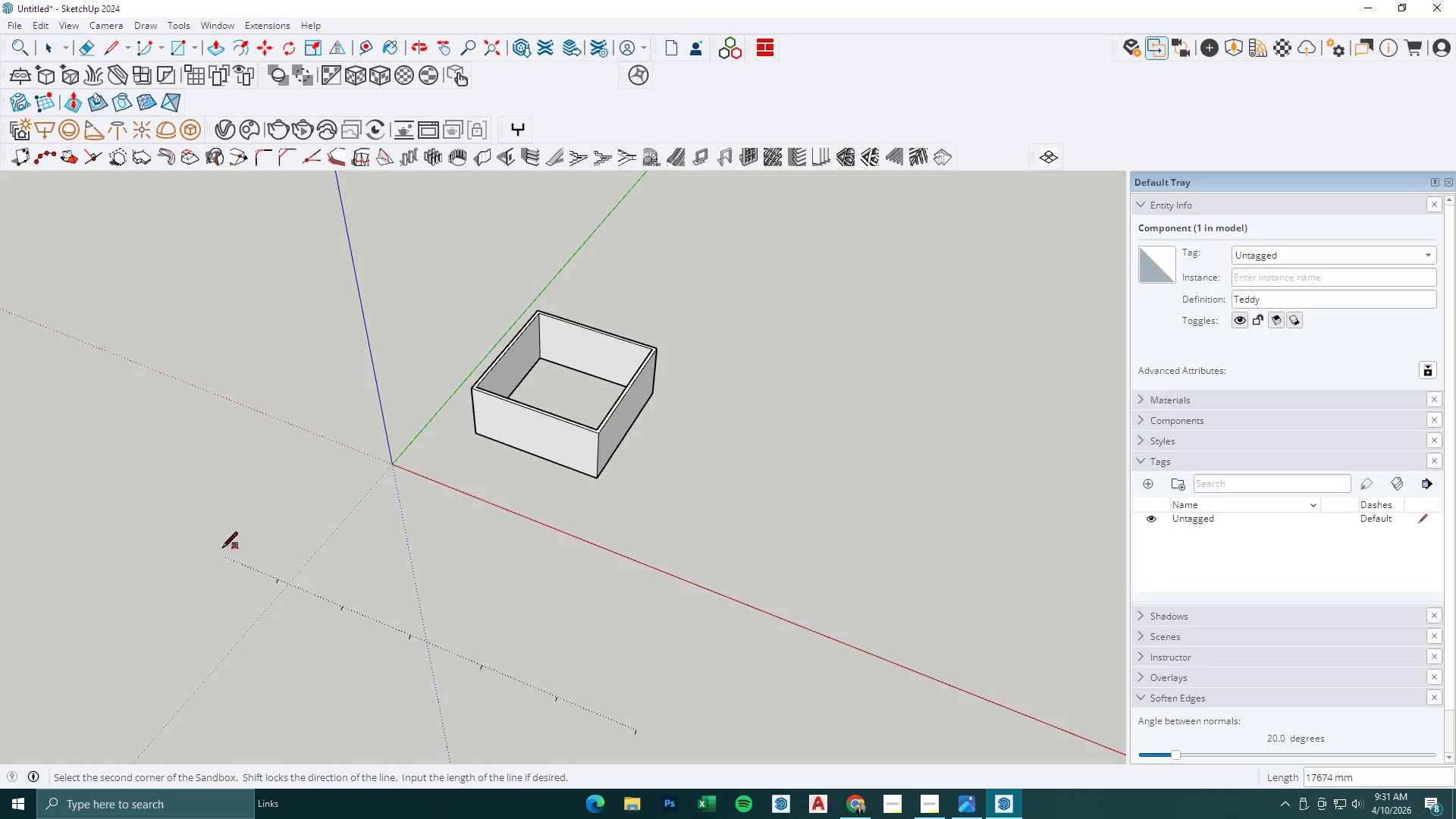 
left_click([210, 541])
 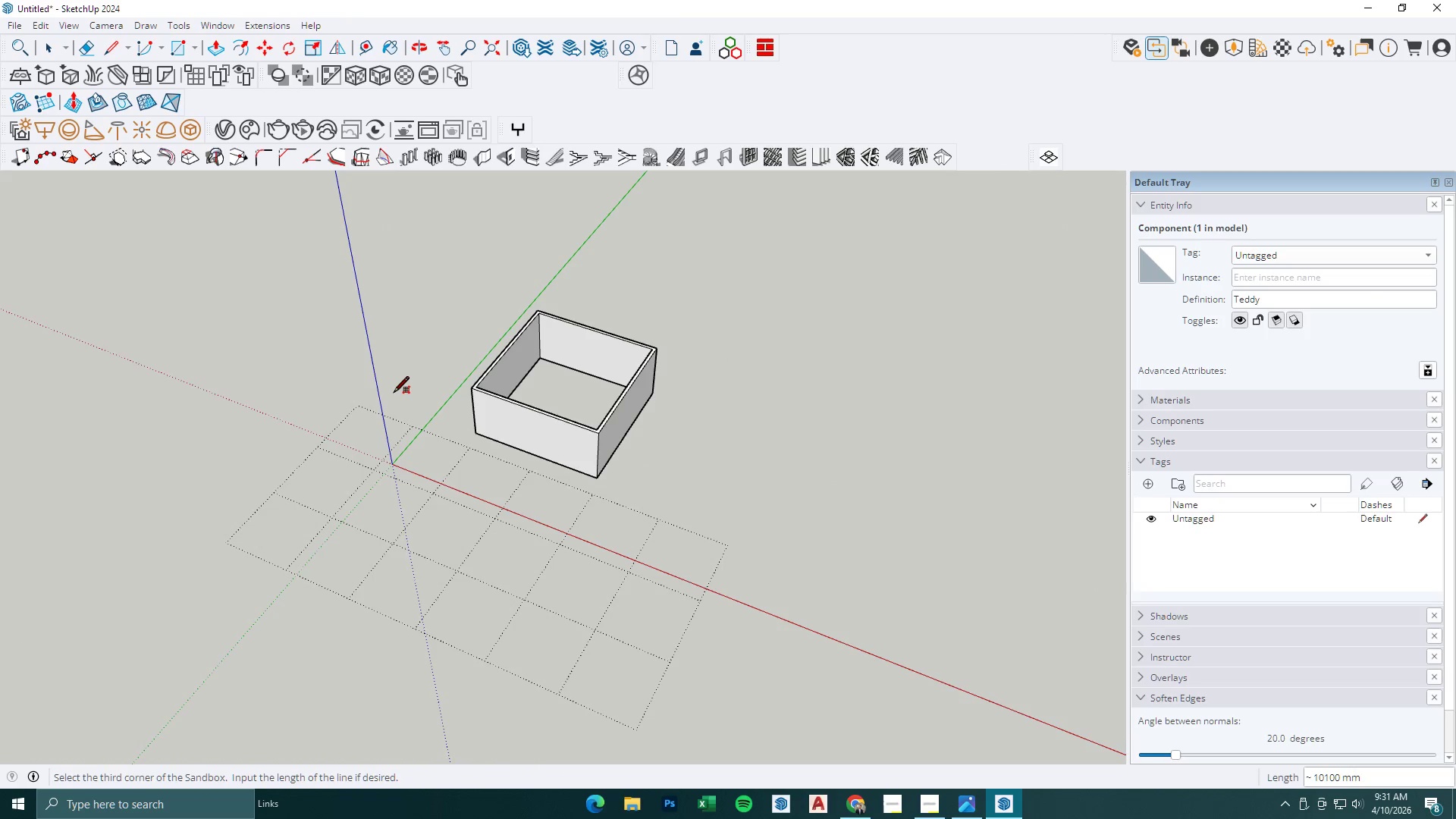 
key(Escape)
 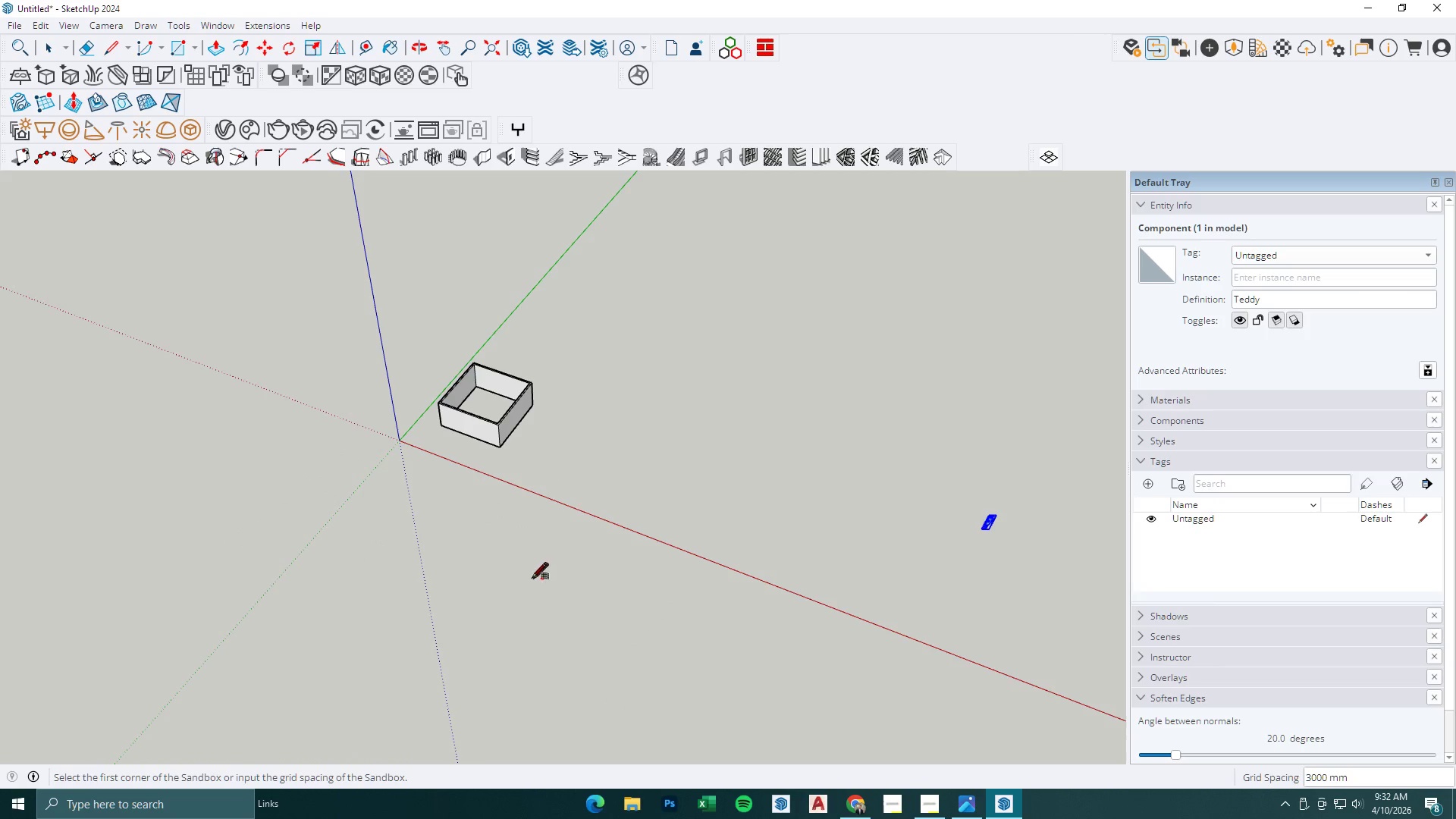 
scroll: coordinate [410, 422], scroll_direction: down, amount: 9.0
 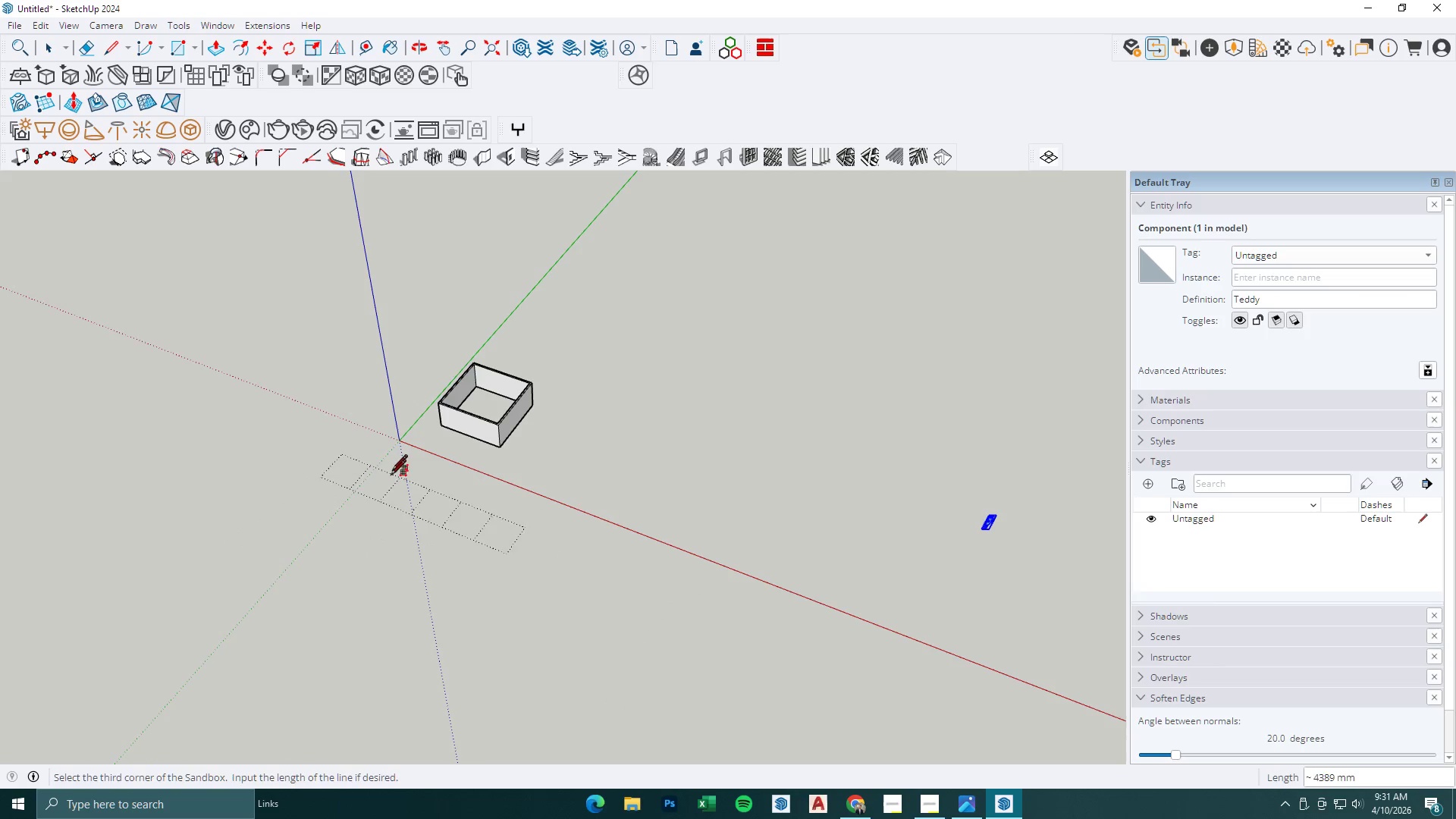 
left_click([539, 596])
 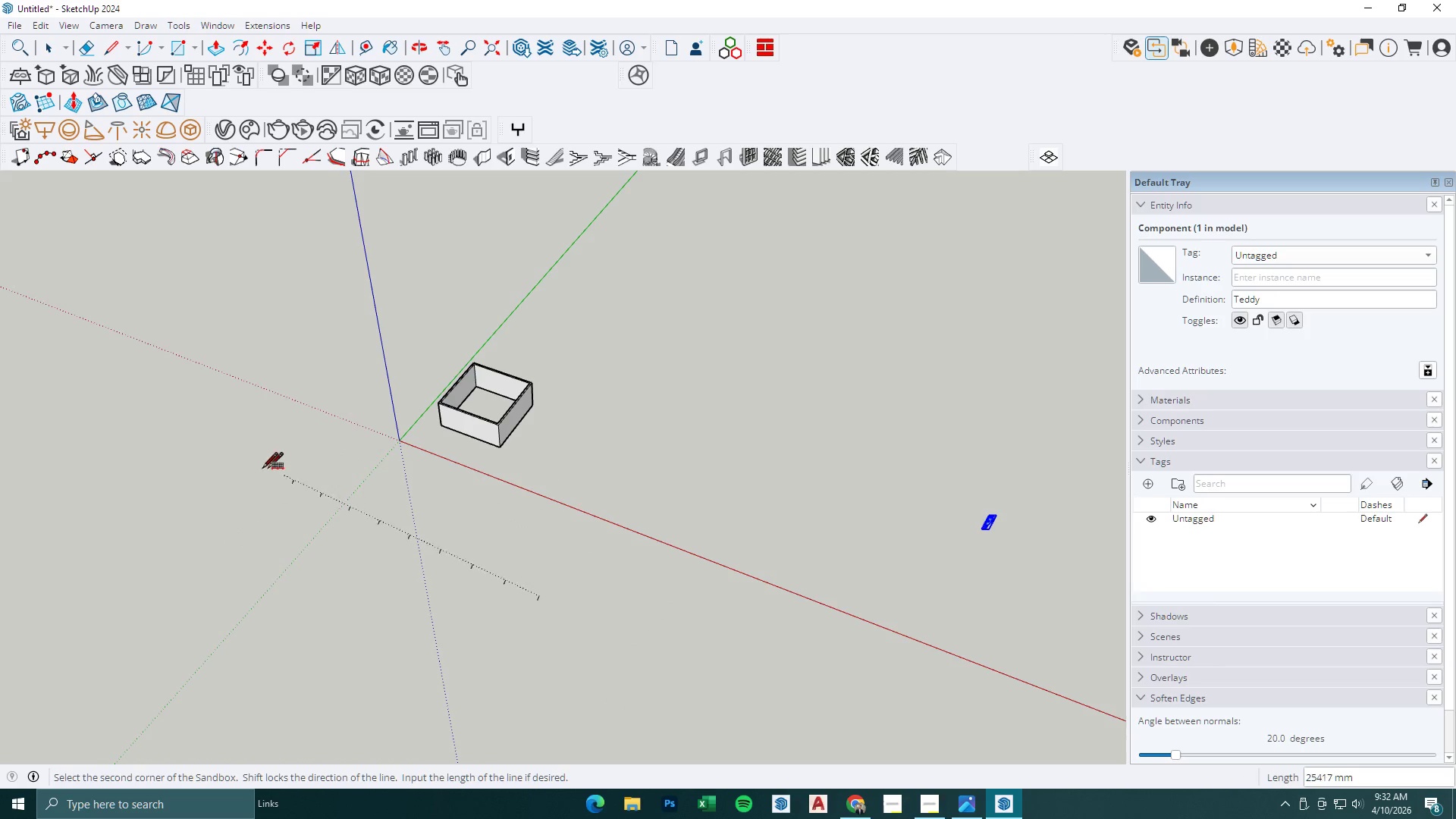 
key(Escape)
 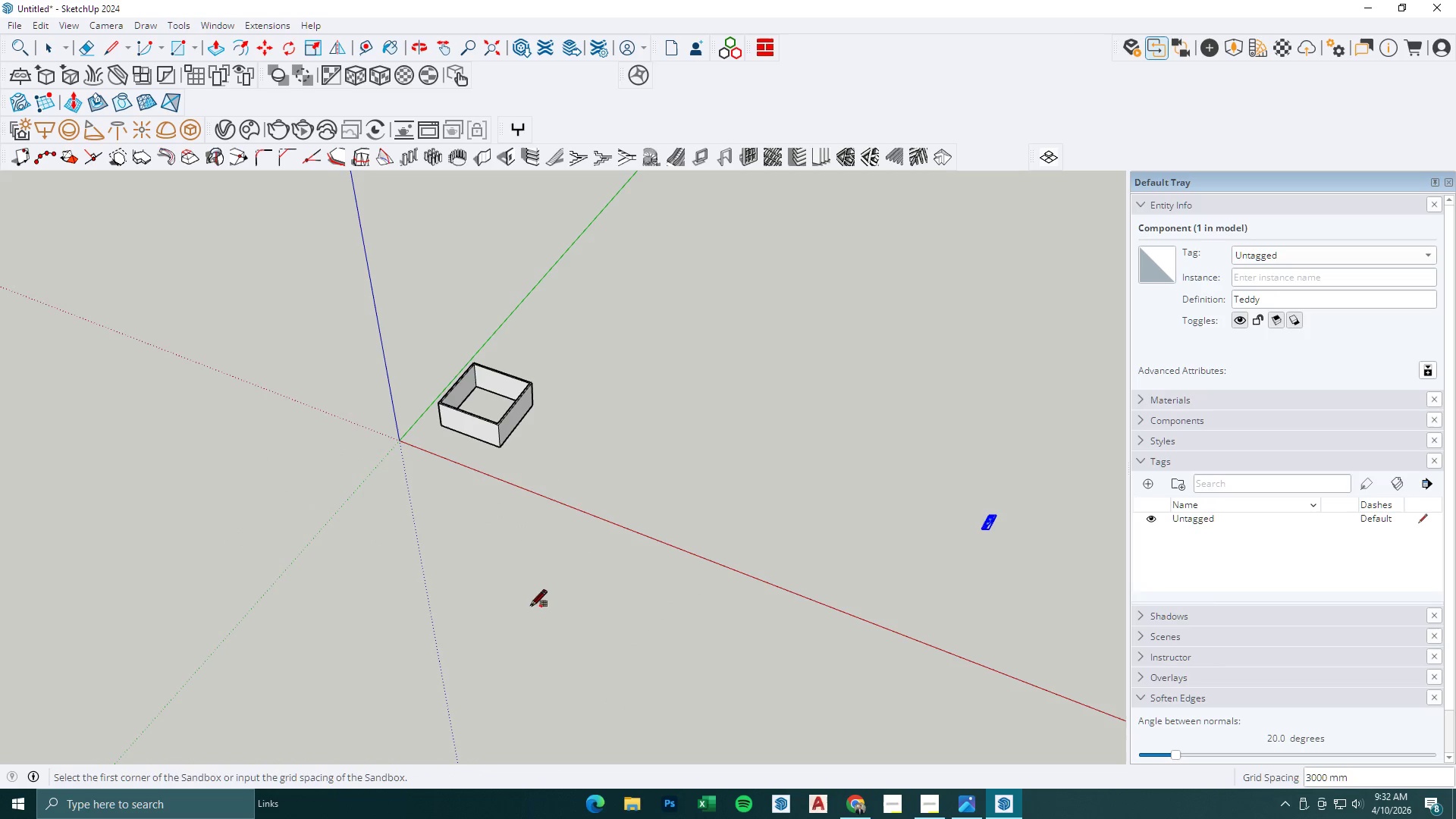 
left_click([536, 617])
 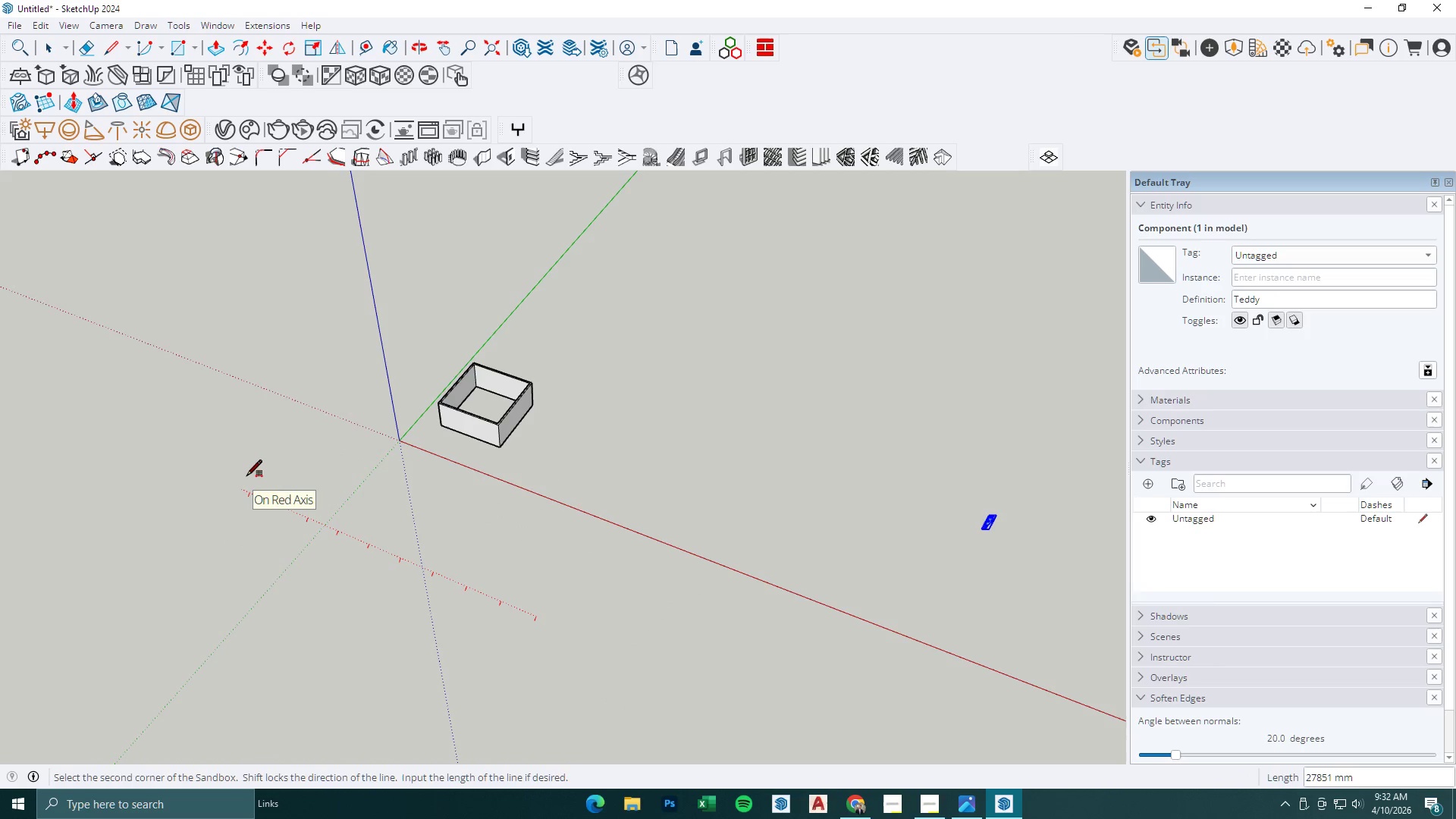 
key(Escape)
 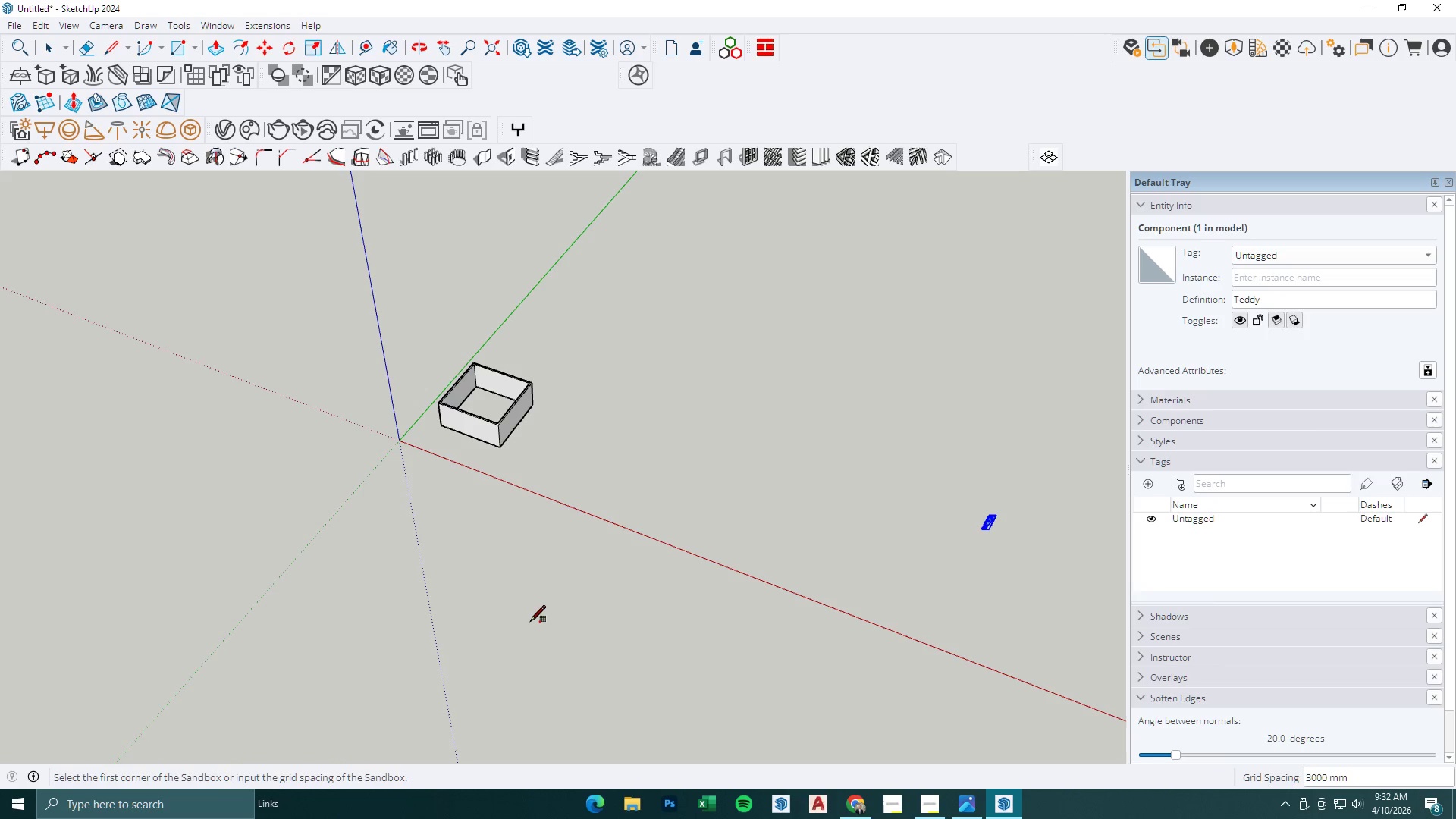 
wait(10.91)
 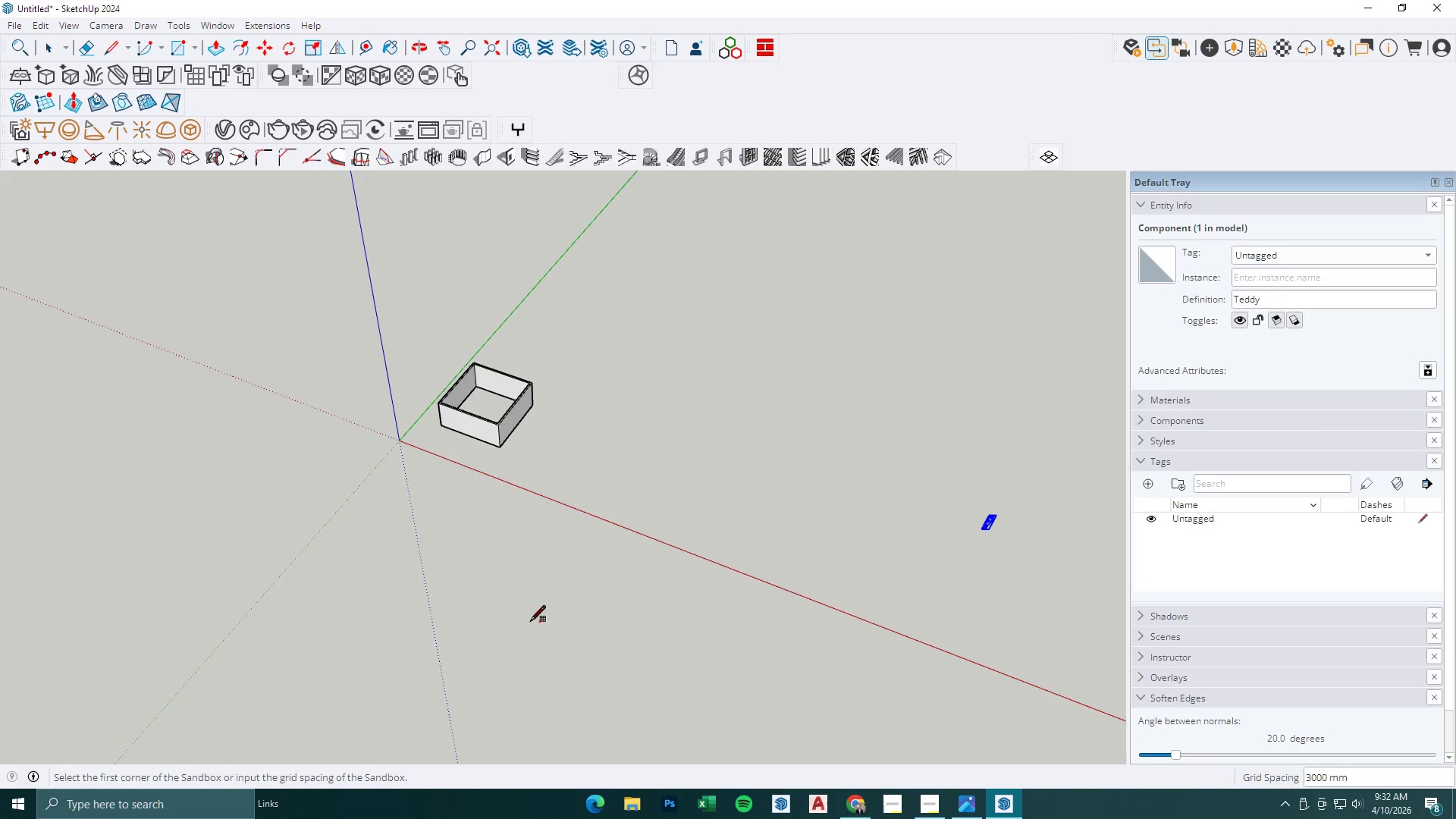 
left_click([529, 628])
 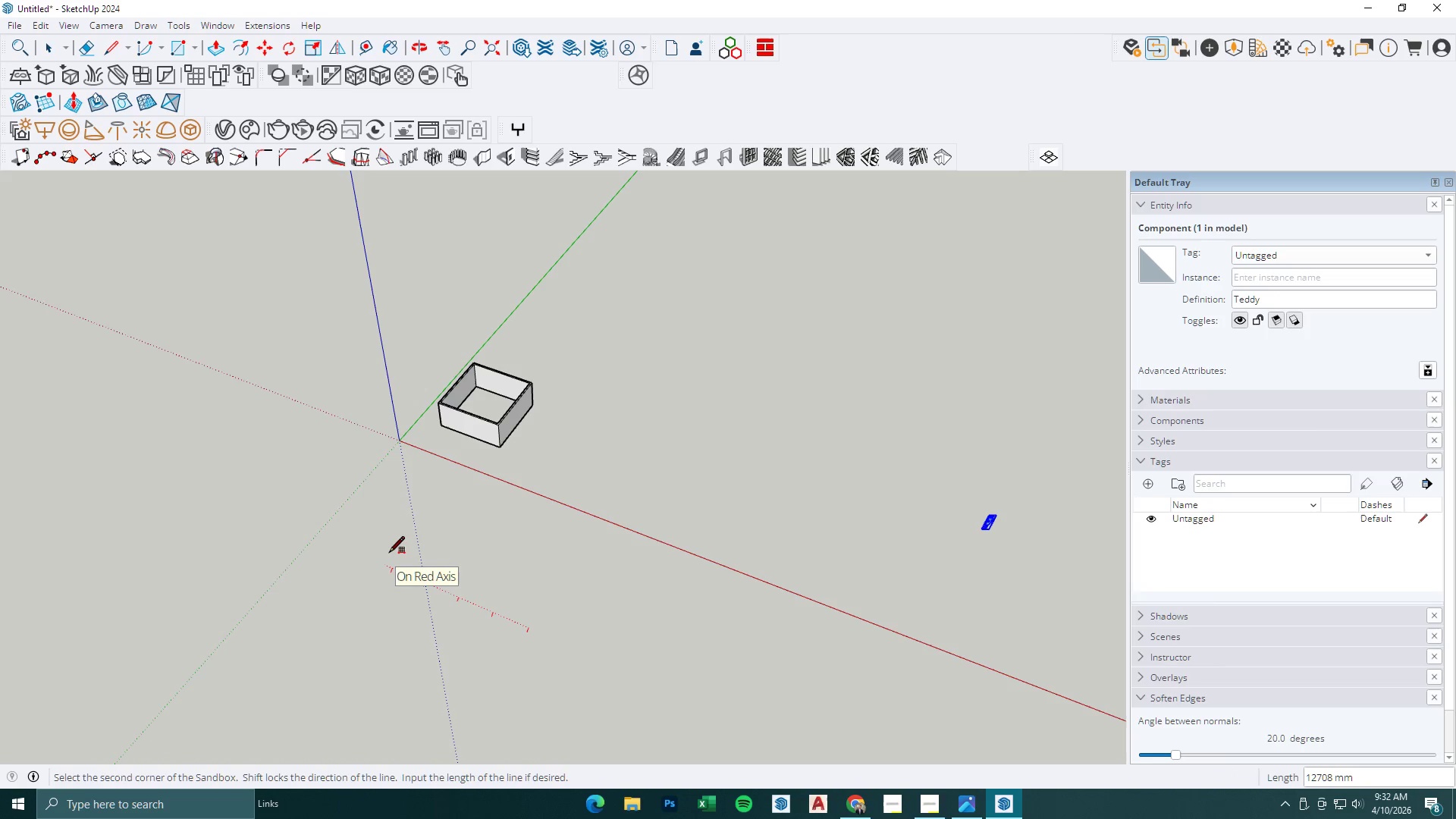 
key(Escape)
 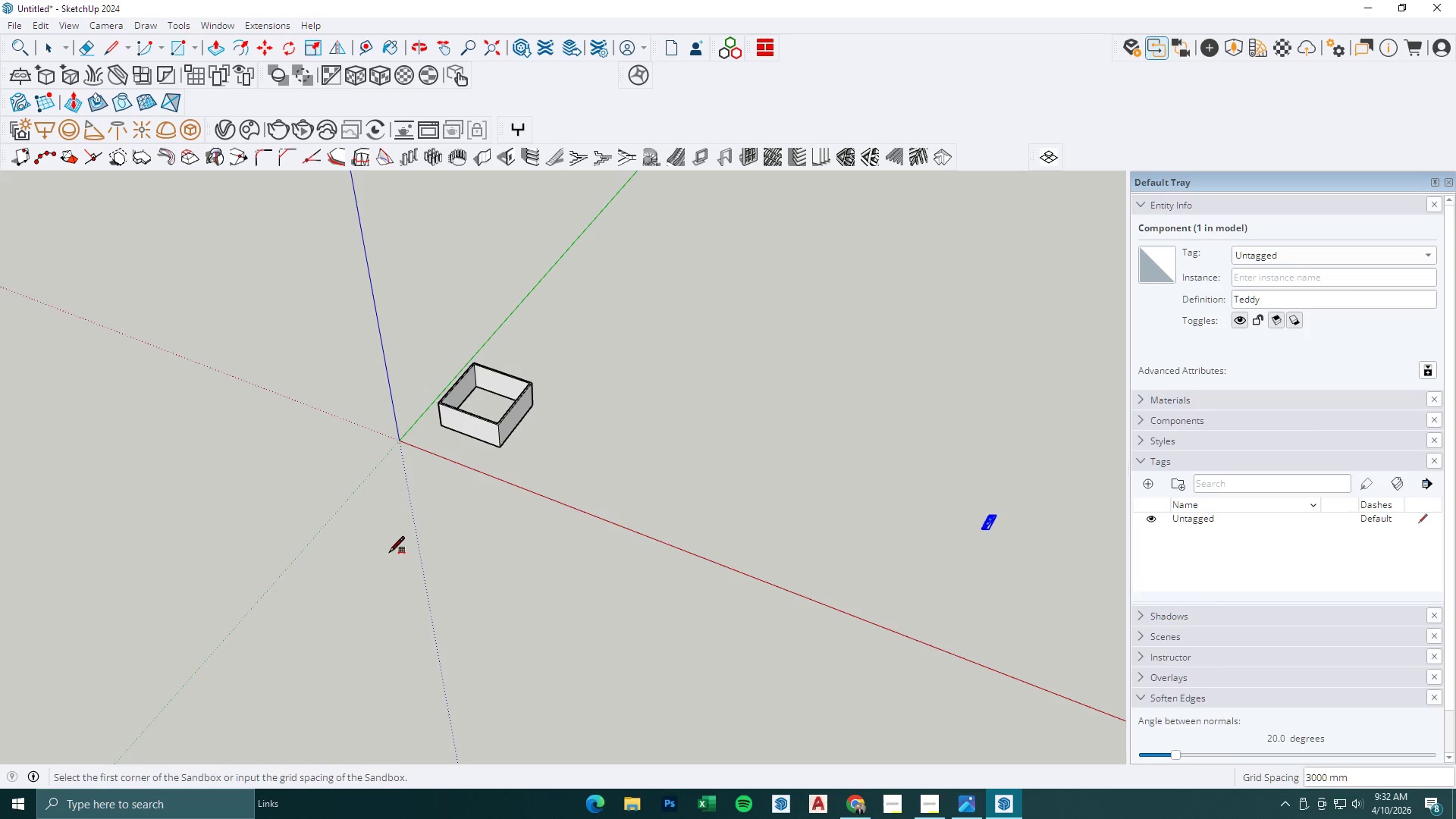 
key(Numpad5)
 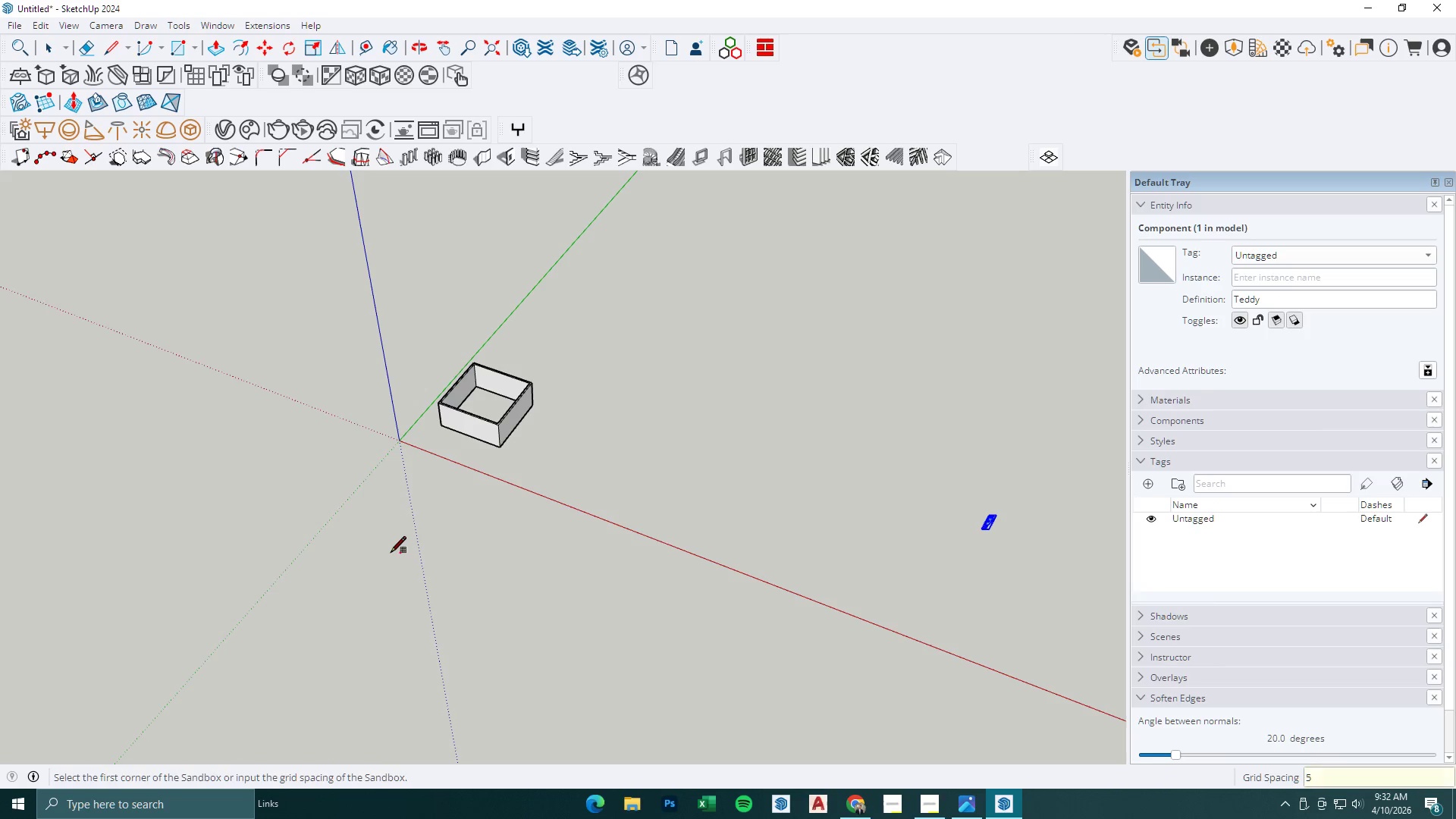 
key(Numpad0)
 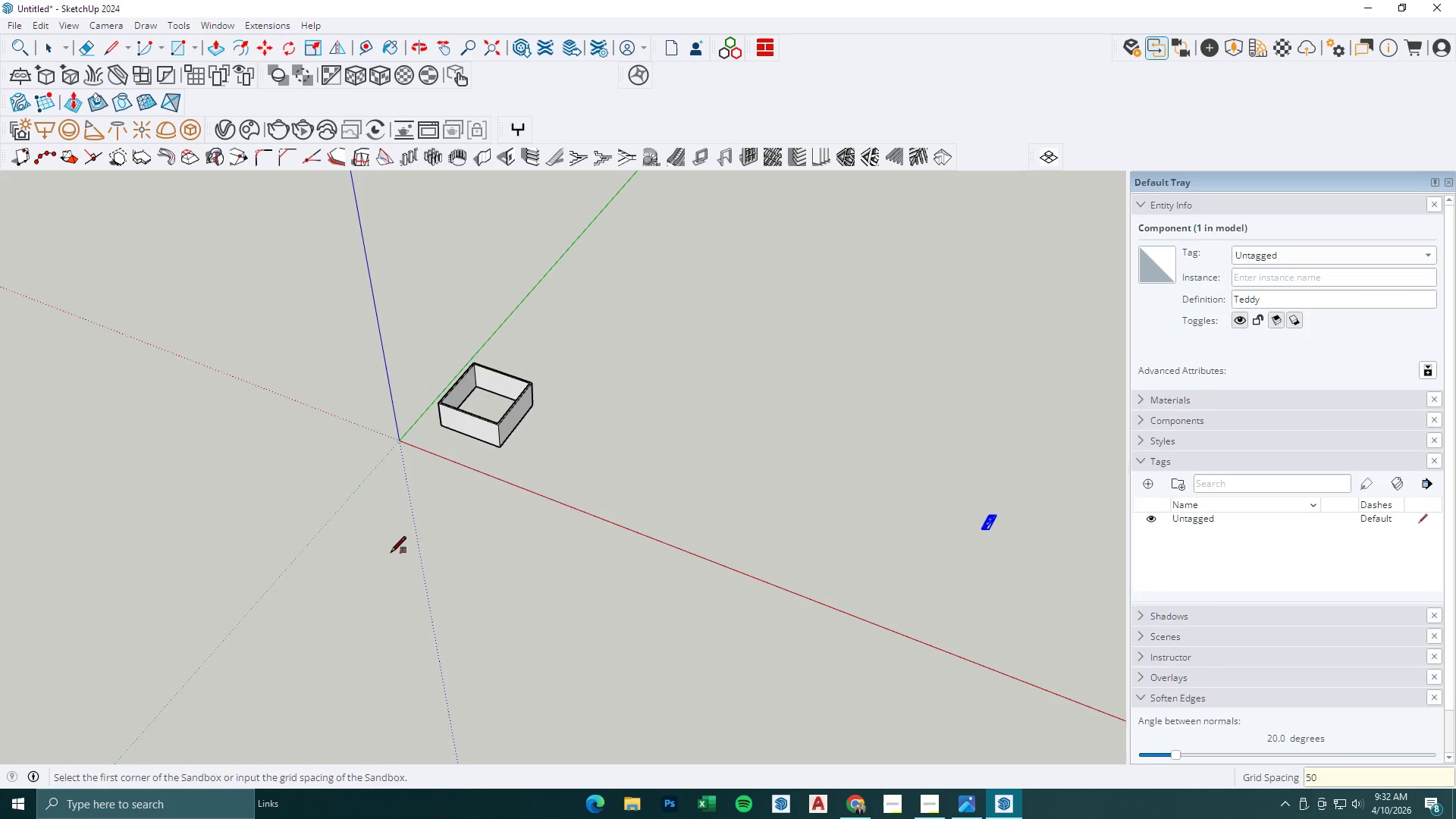 
key(Numpad0)
 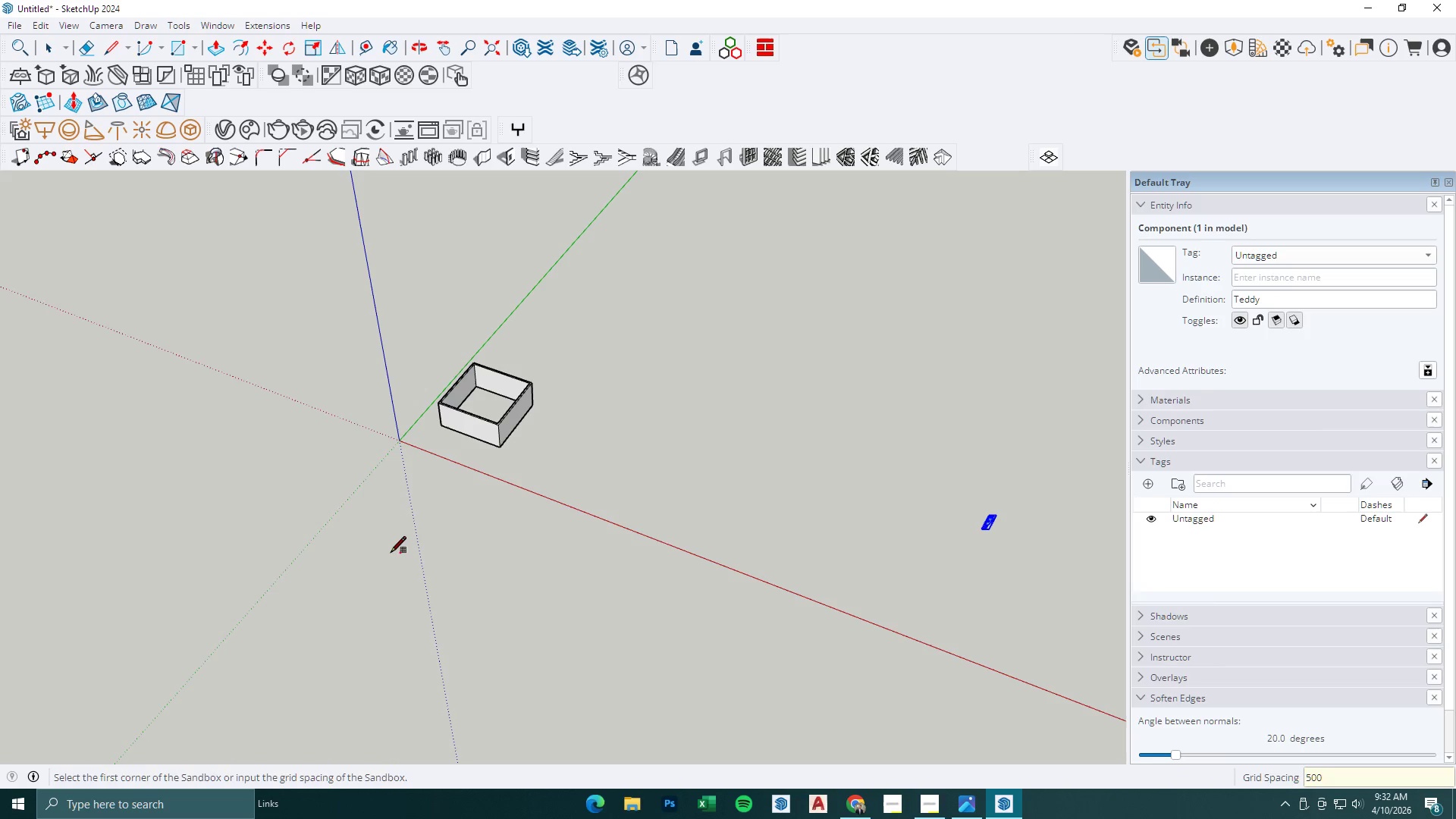 
key(NumpadEnter)
 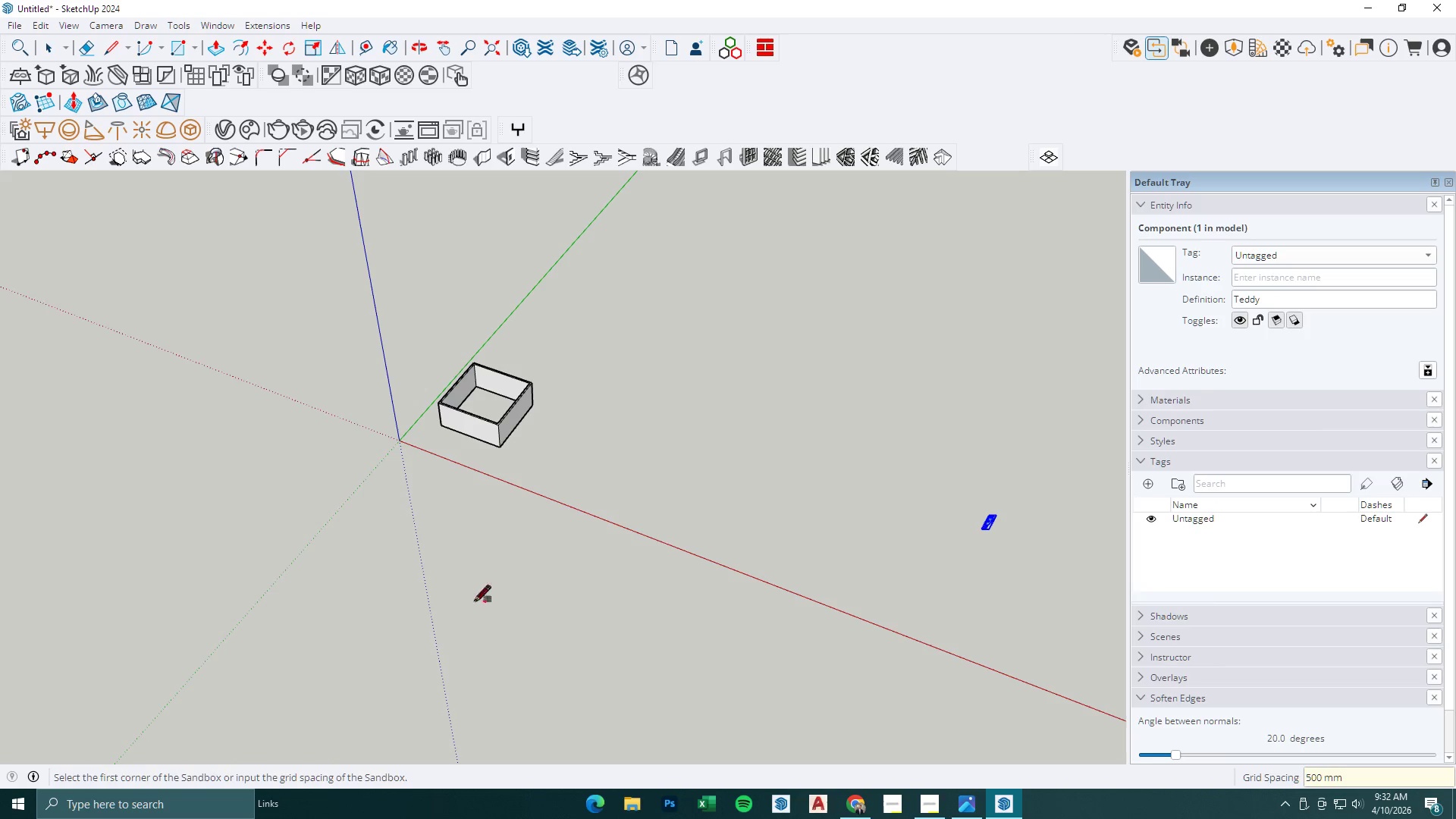 
left_click([506, 631])
 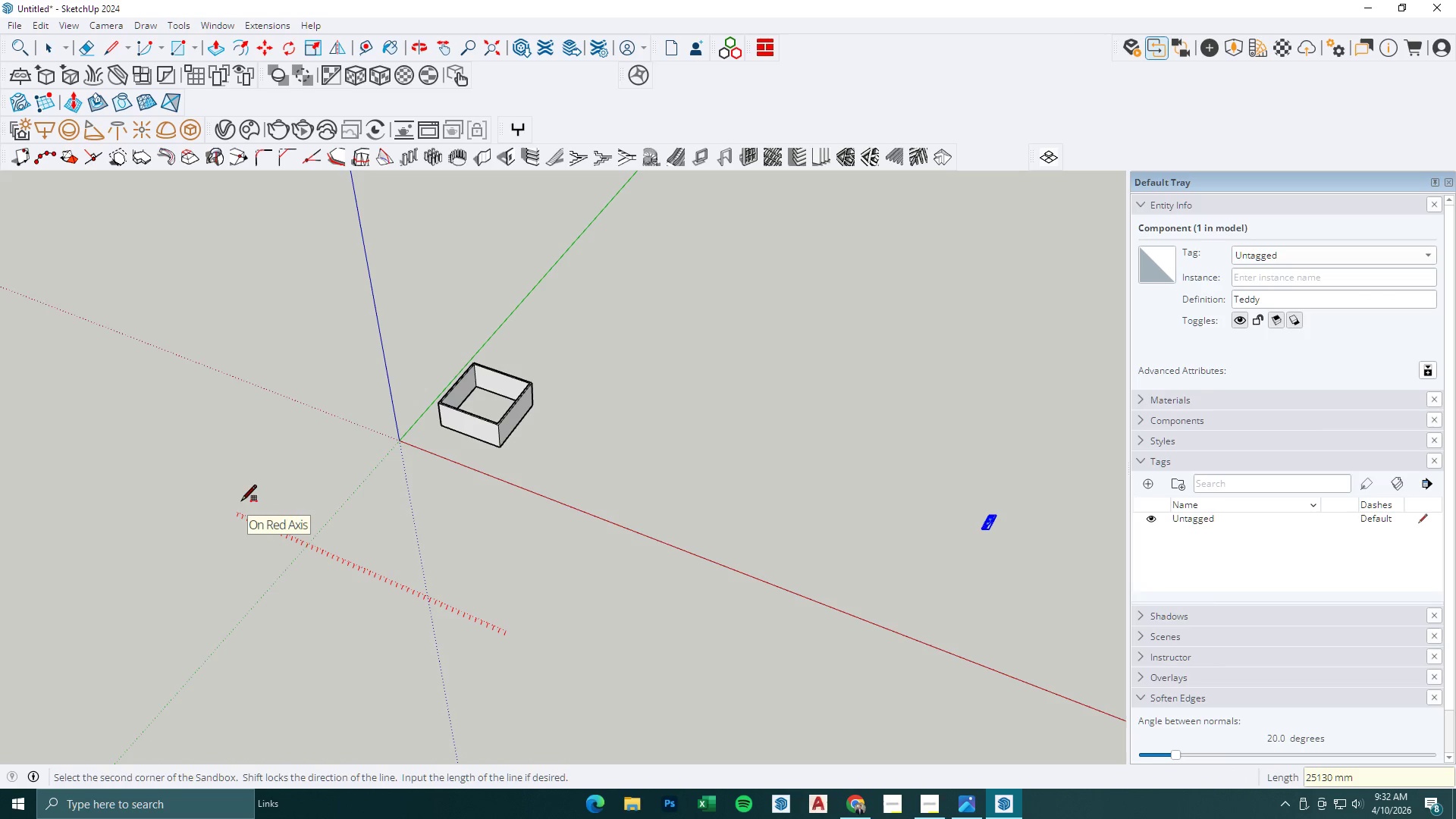 
left_click([257, 517])
 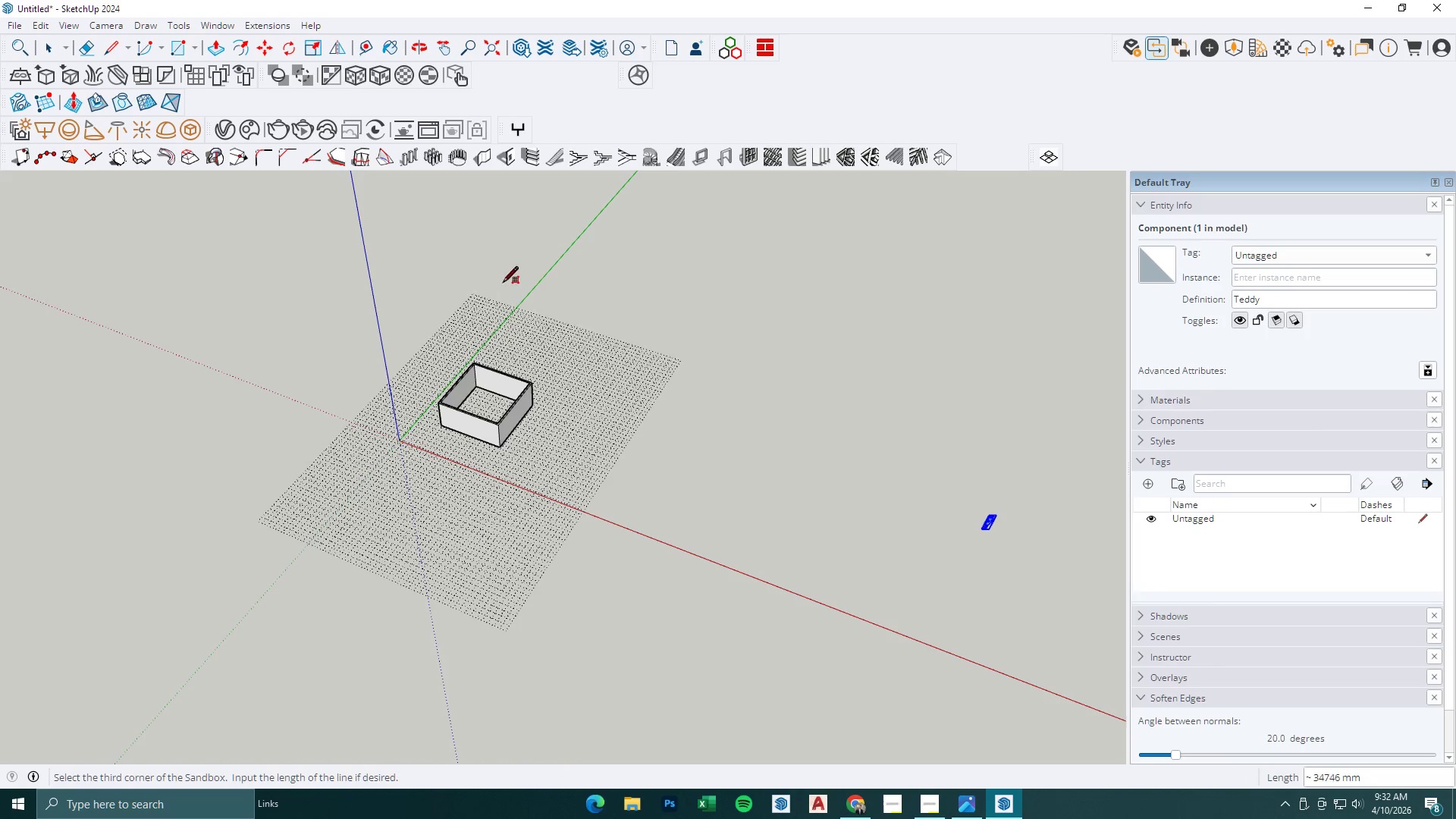 
key(Escape)
 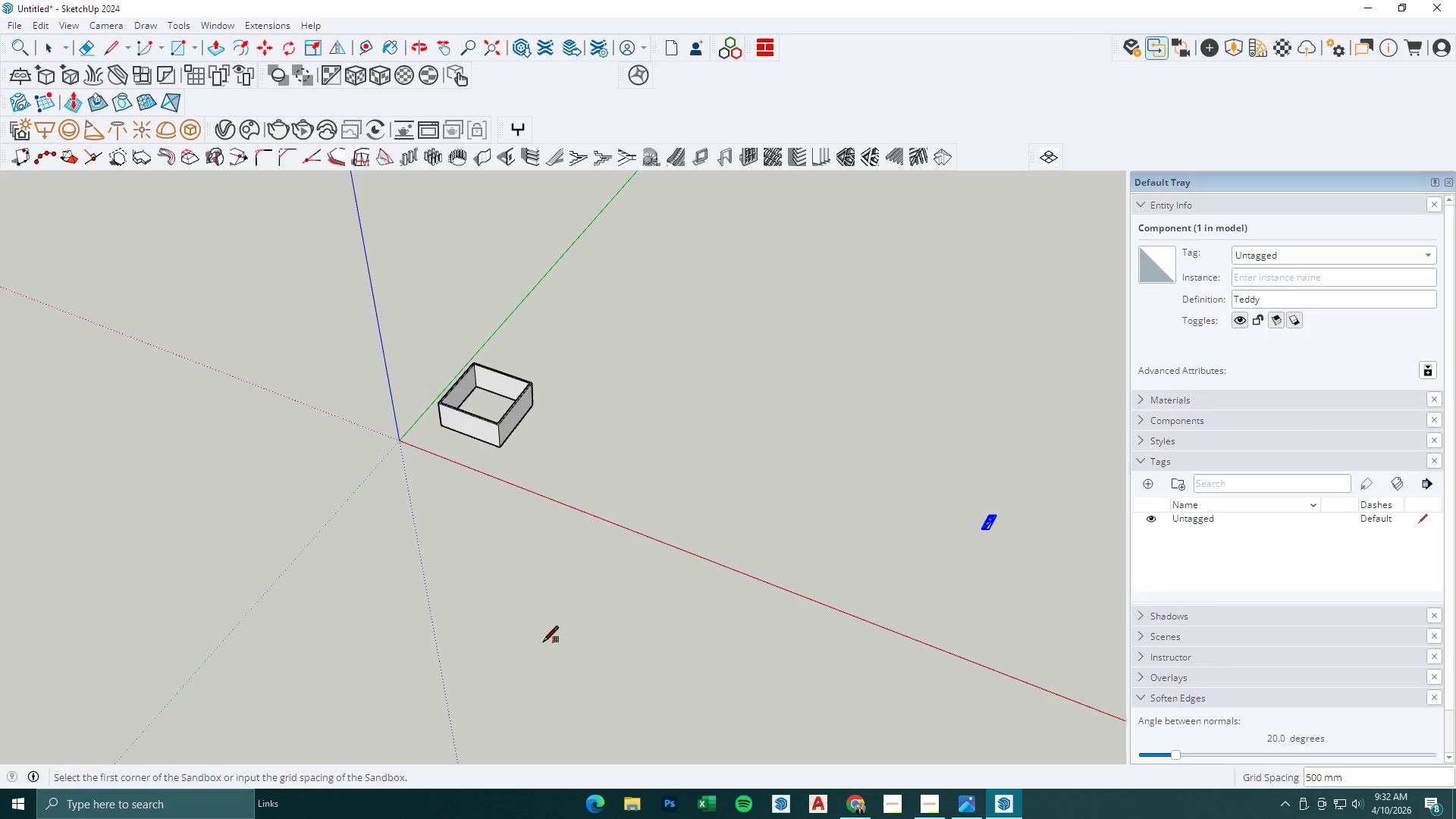 
key(Numpad1)
 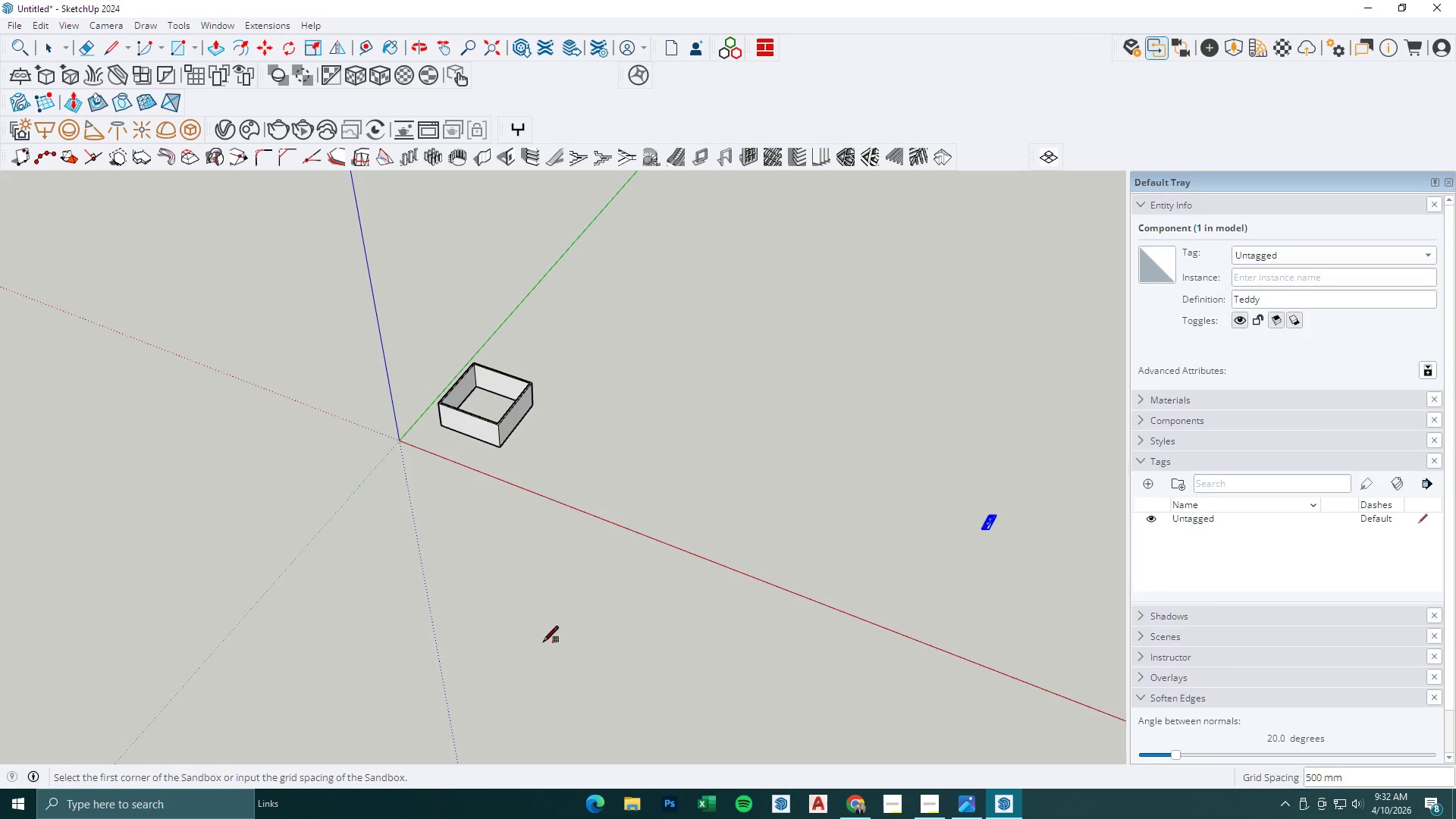 
key(Numpad0)
 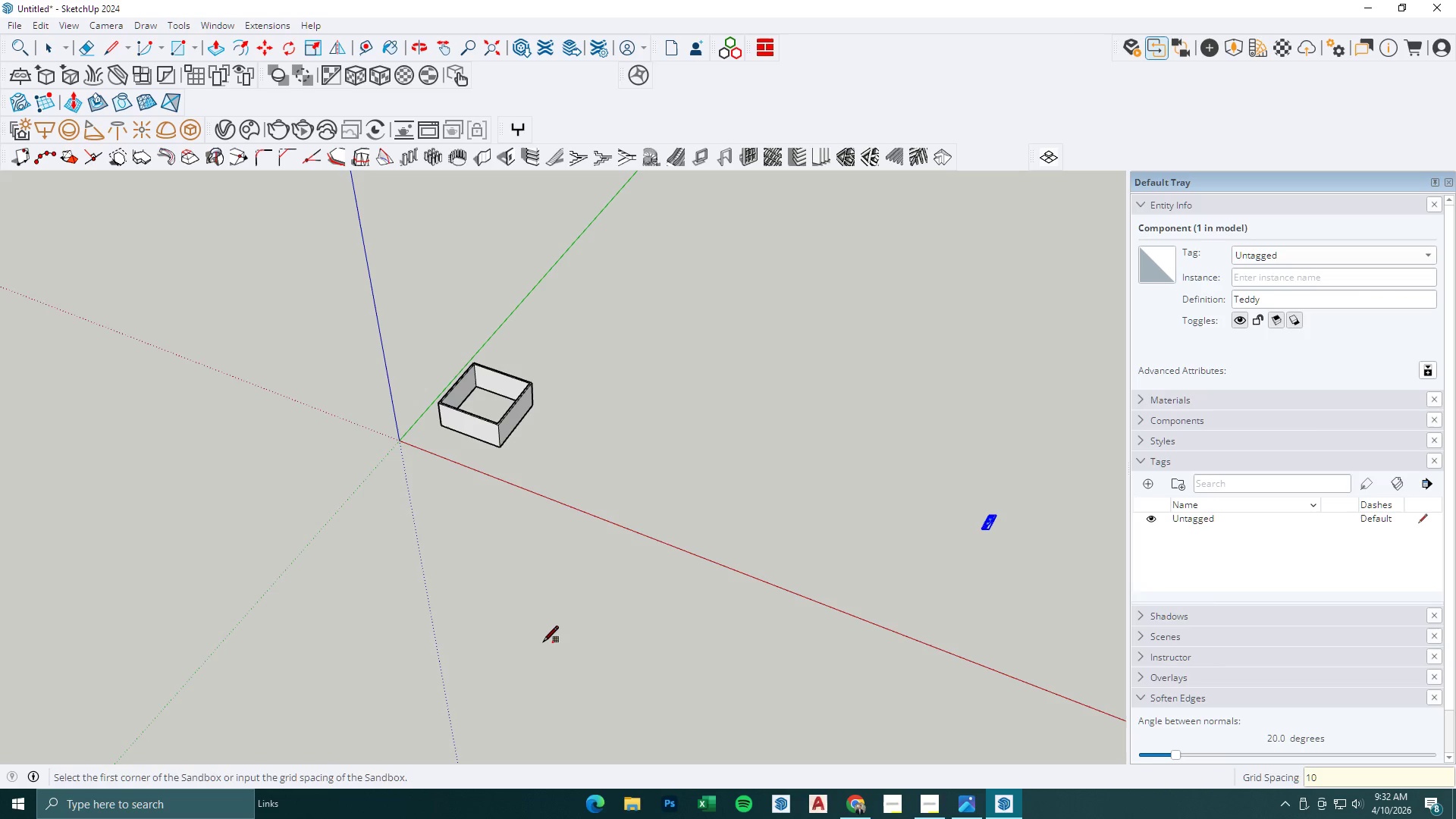 
key(Numpad0)
 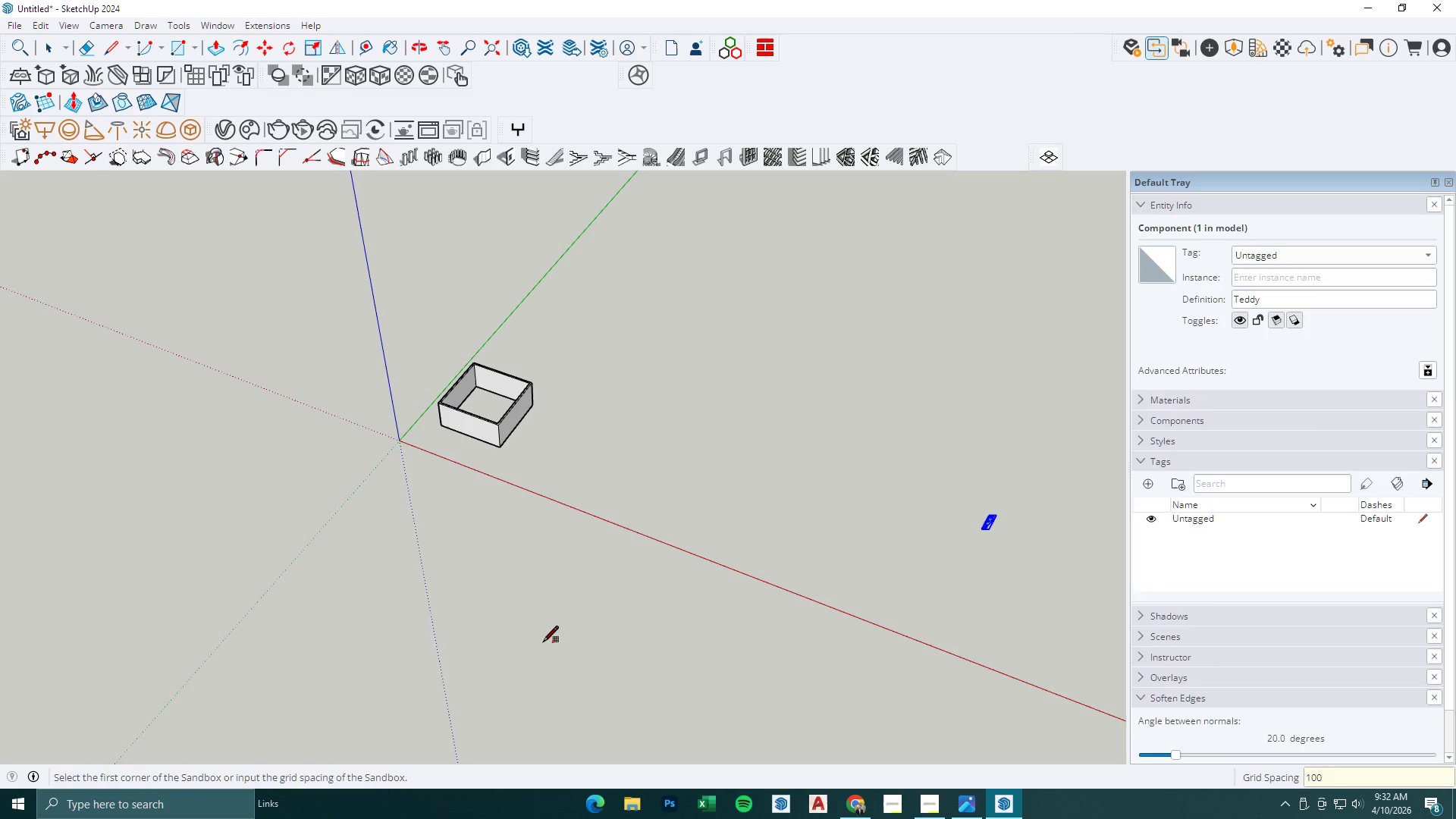 
key(Numpad0)
 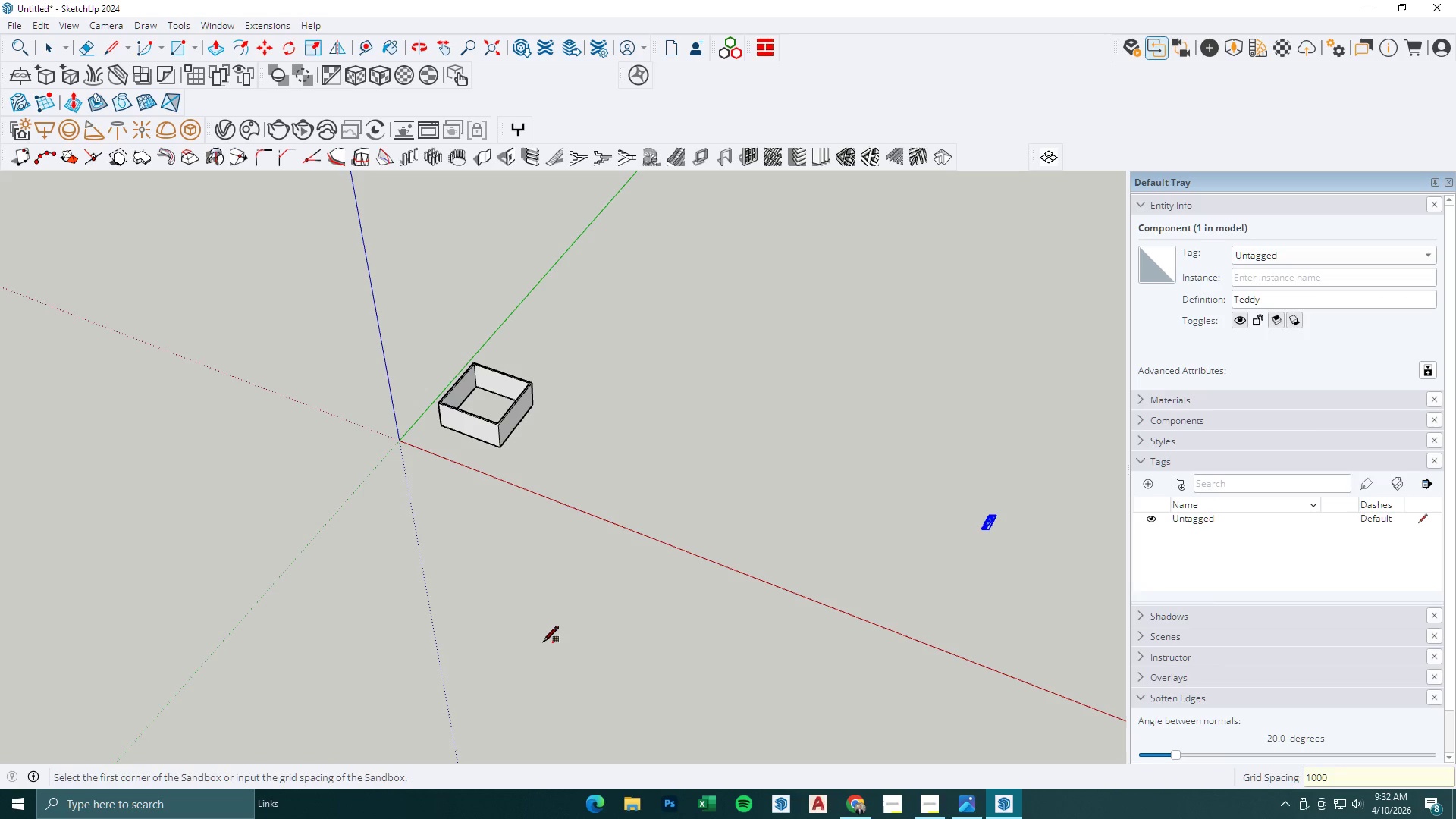 
key(NumpadEnter)
 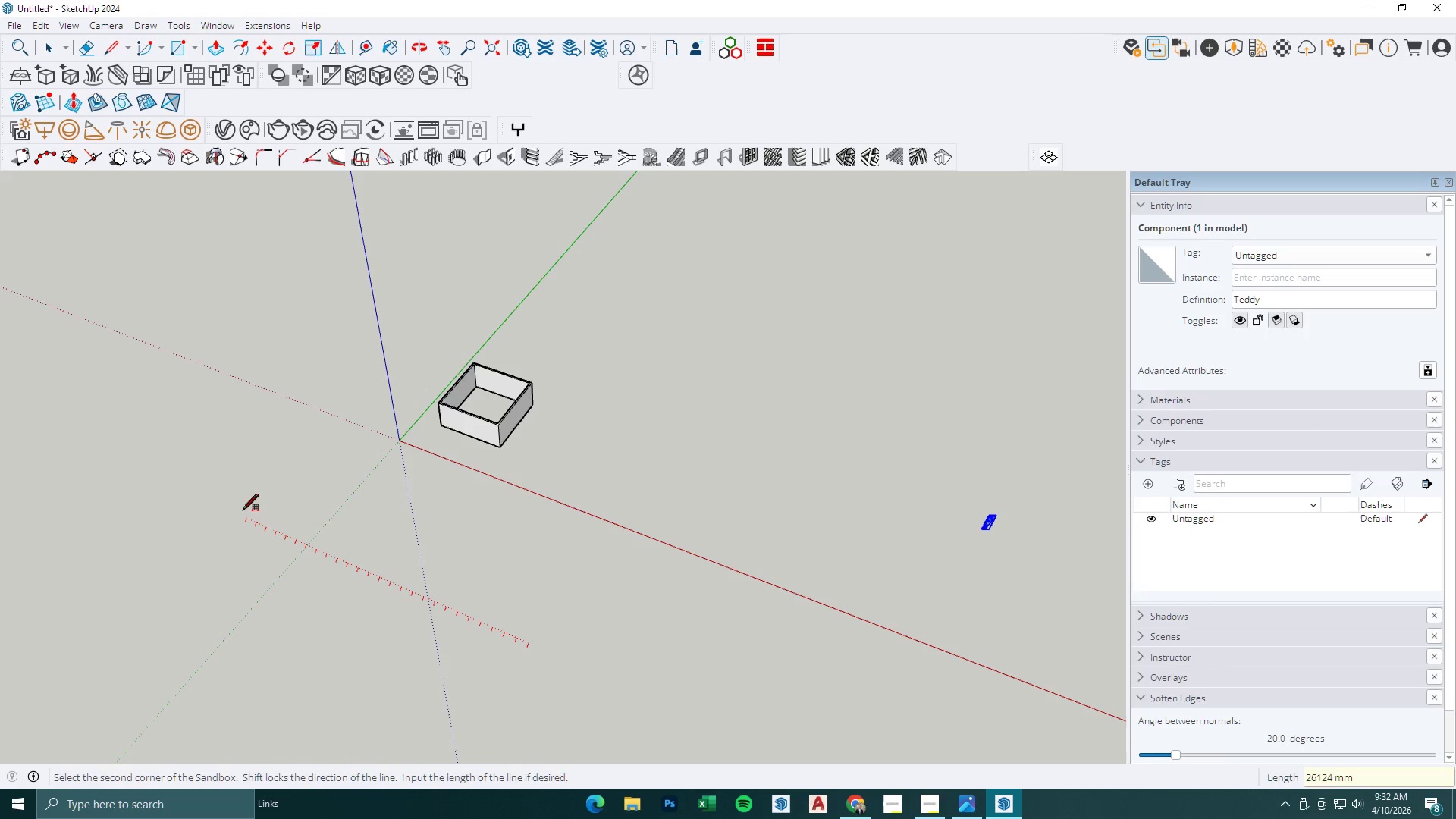 
left_click([240, 516])
 